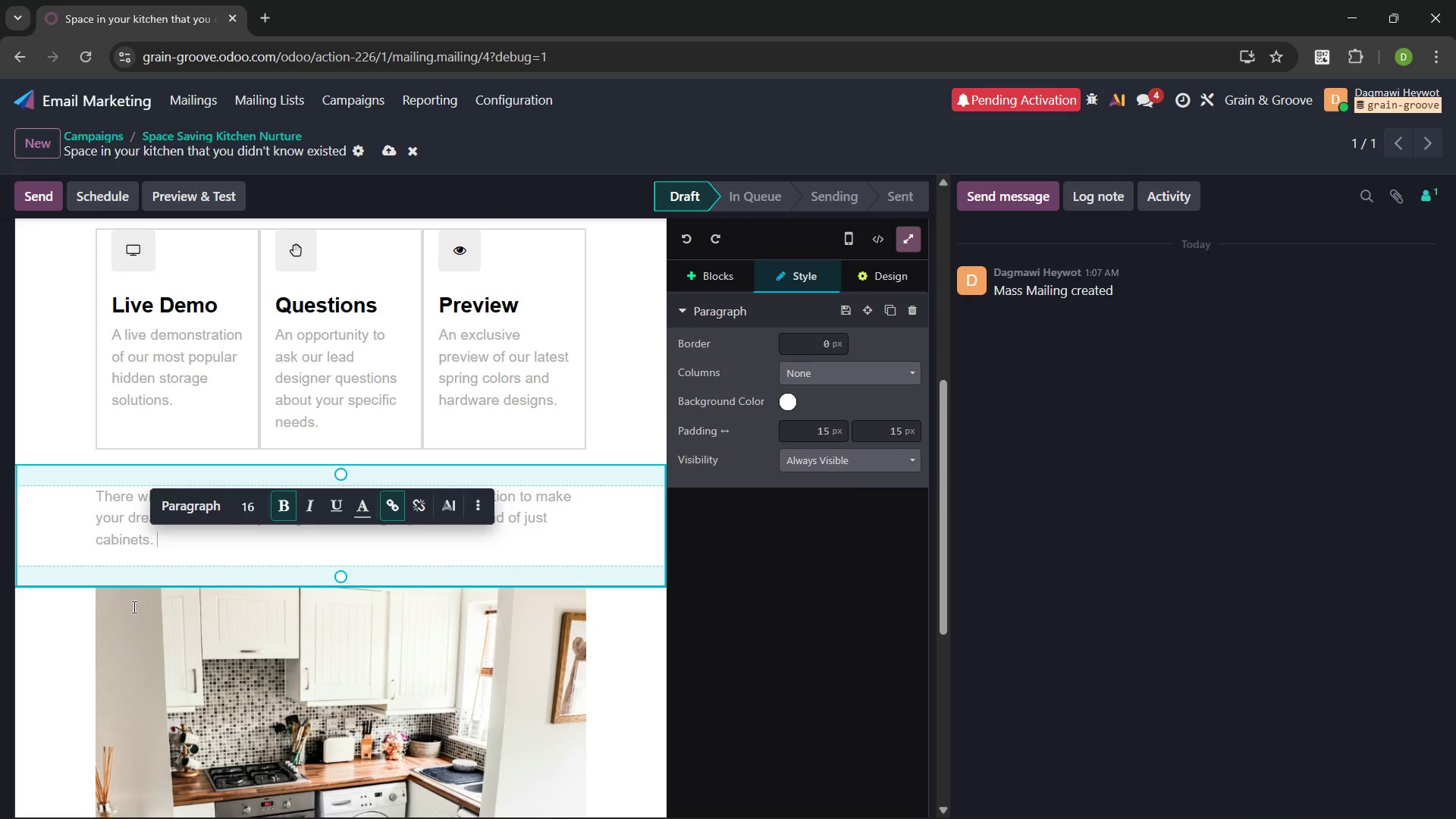 
key(Control+Y)
 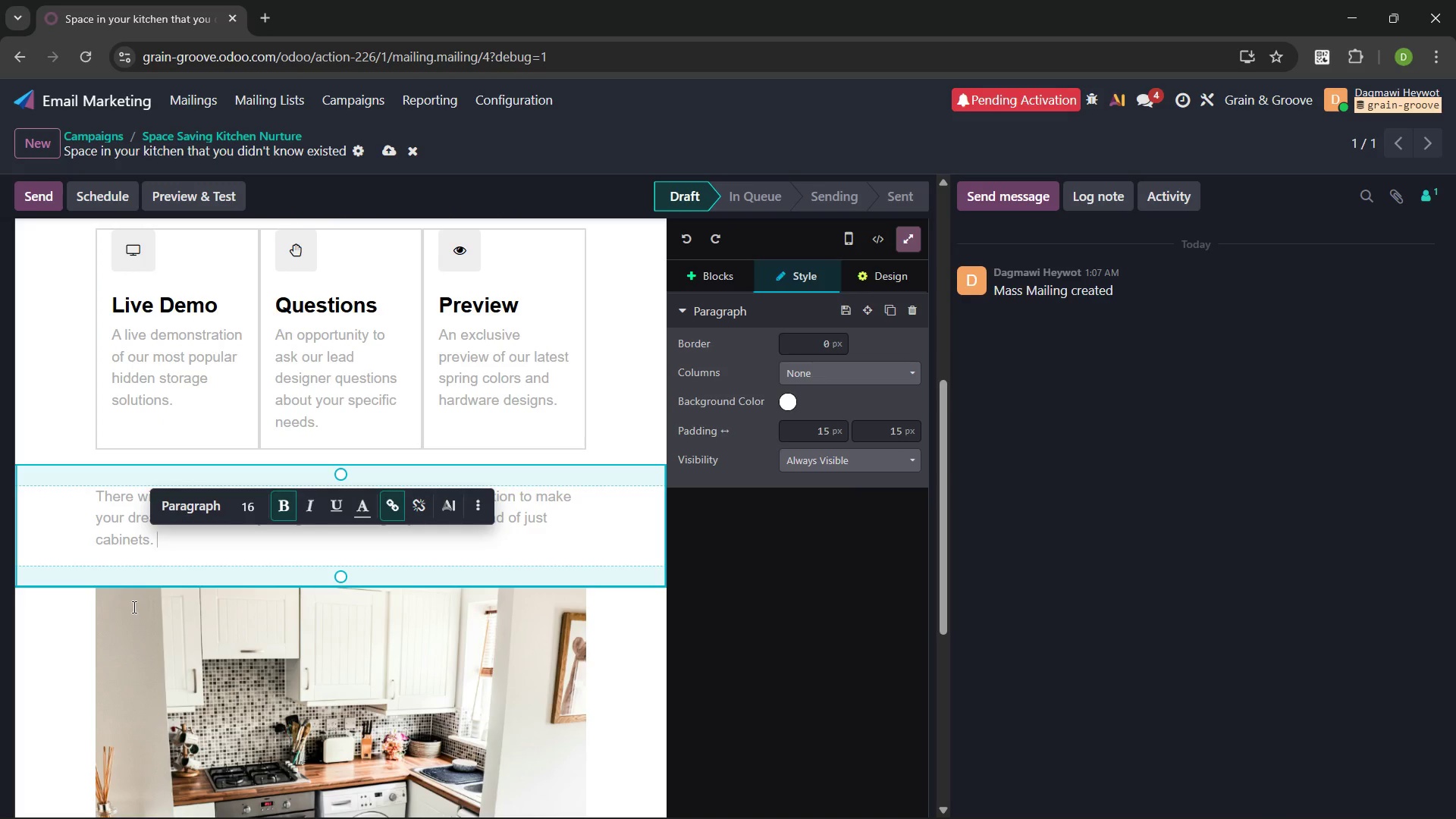 
key(Control+Y)
 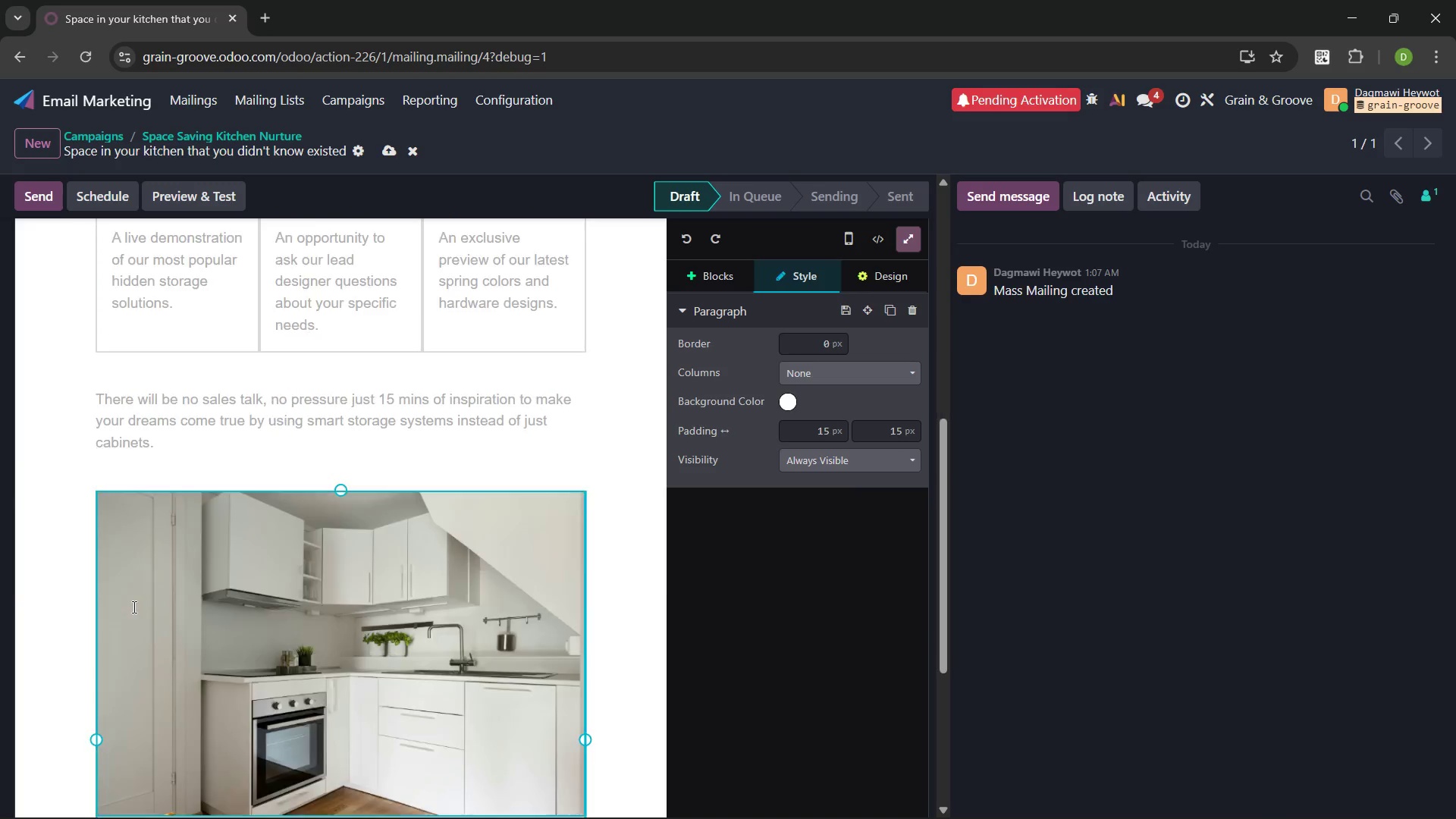 
key(Control+Y)
 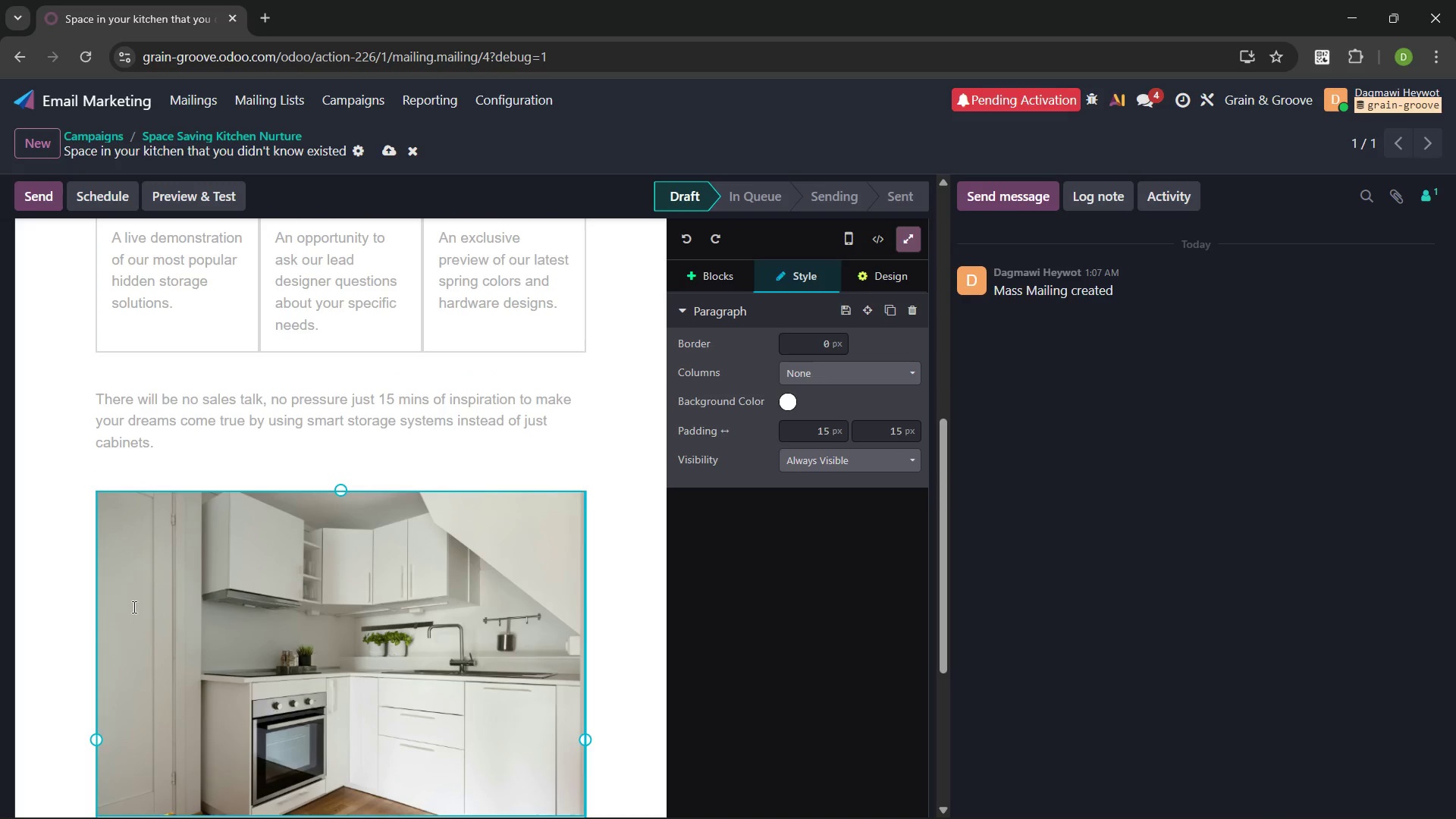 
key(Control+Y)
 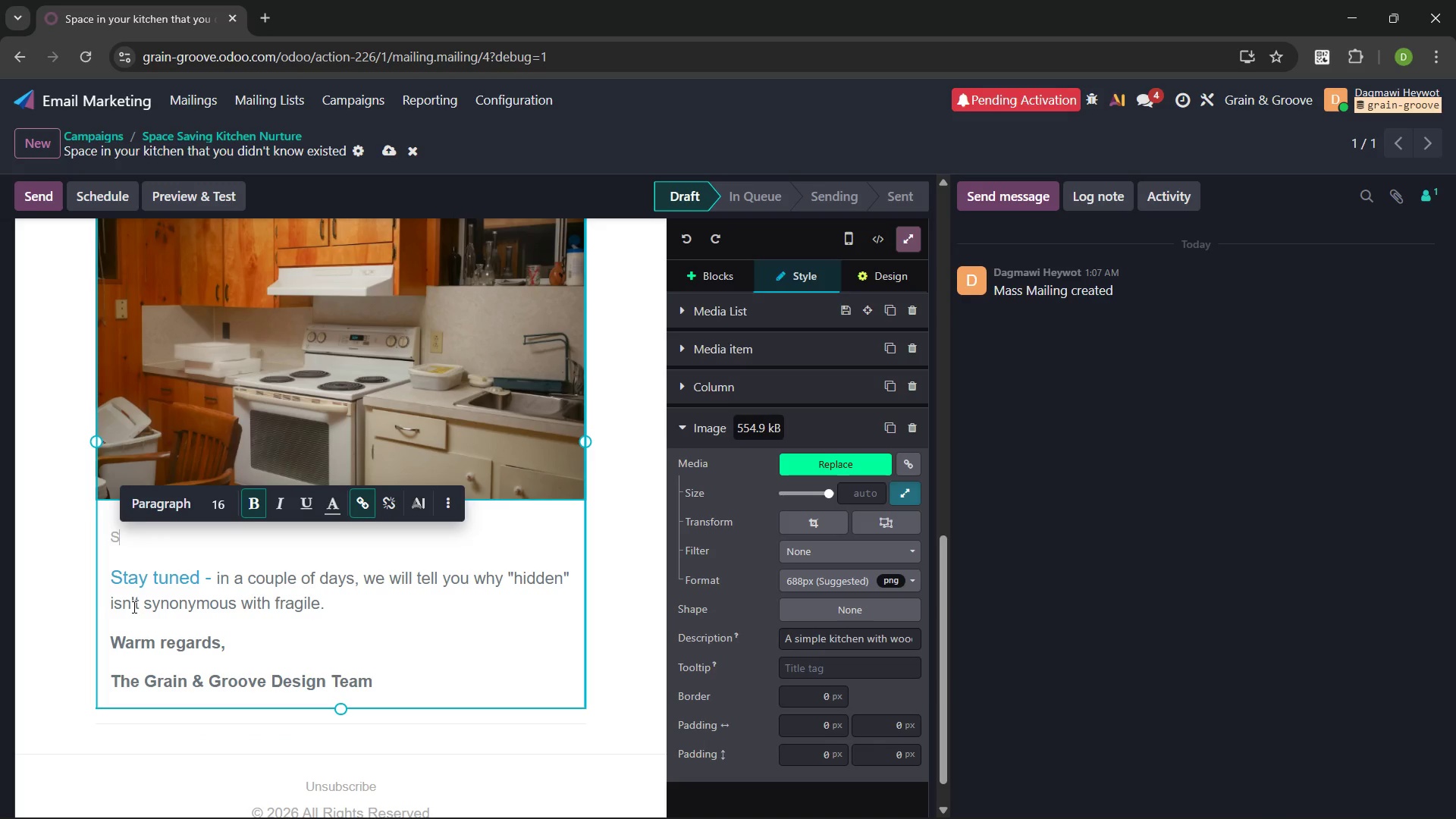 
key(Control+Y)
 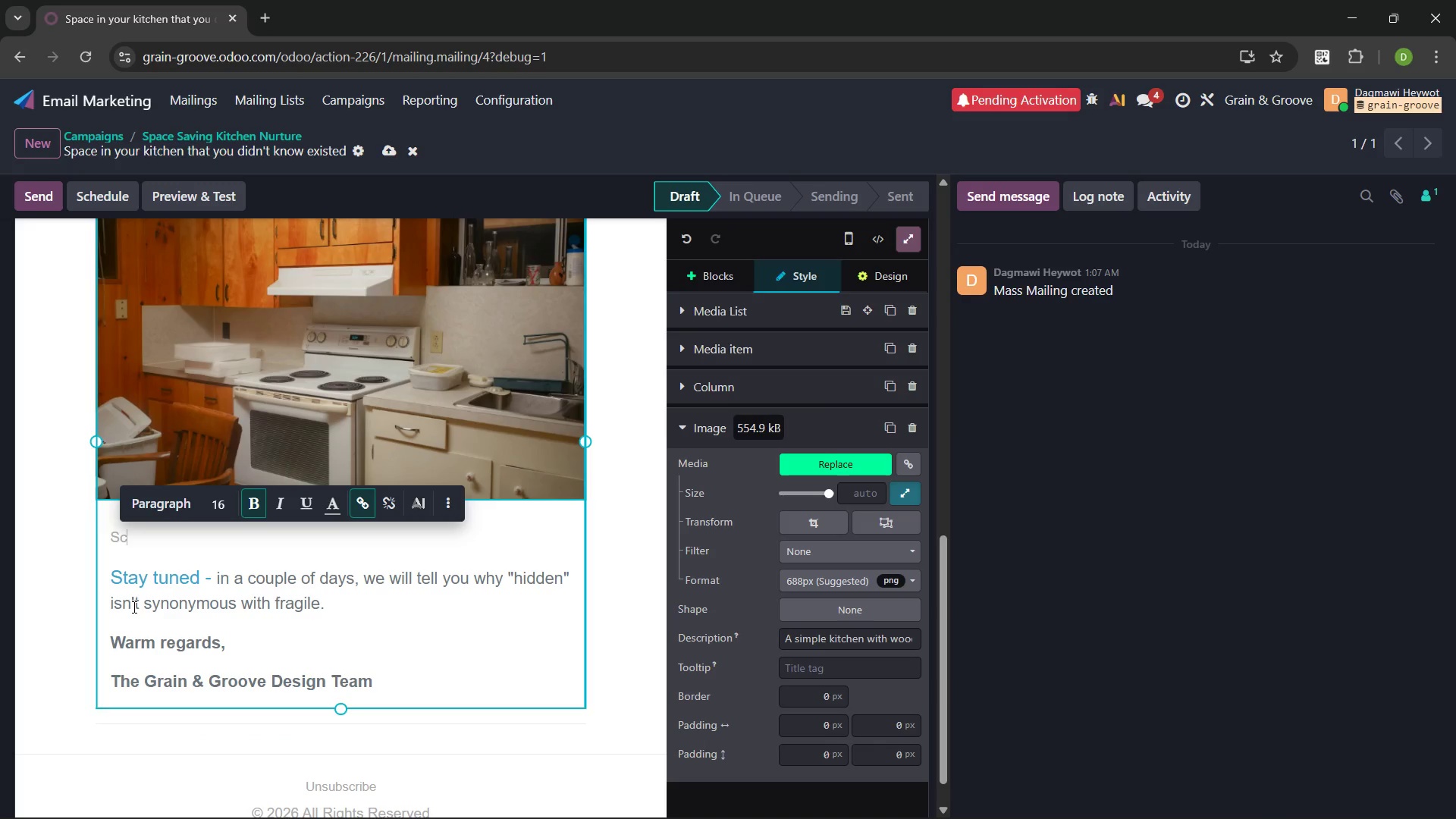 
key(Control+Y)
 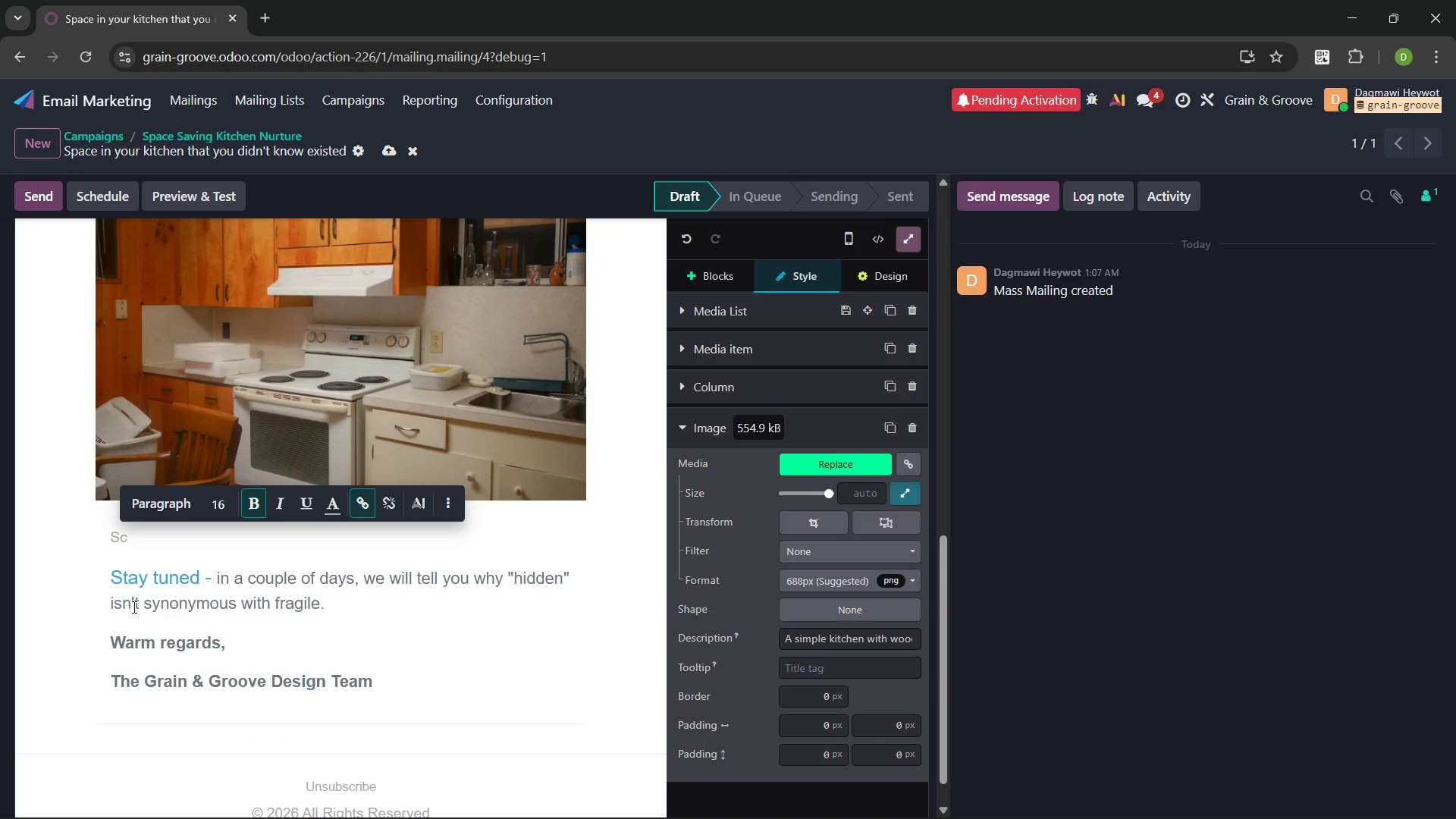 
key(Control+Y)
 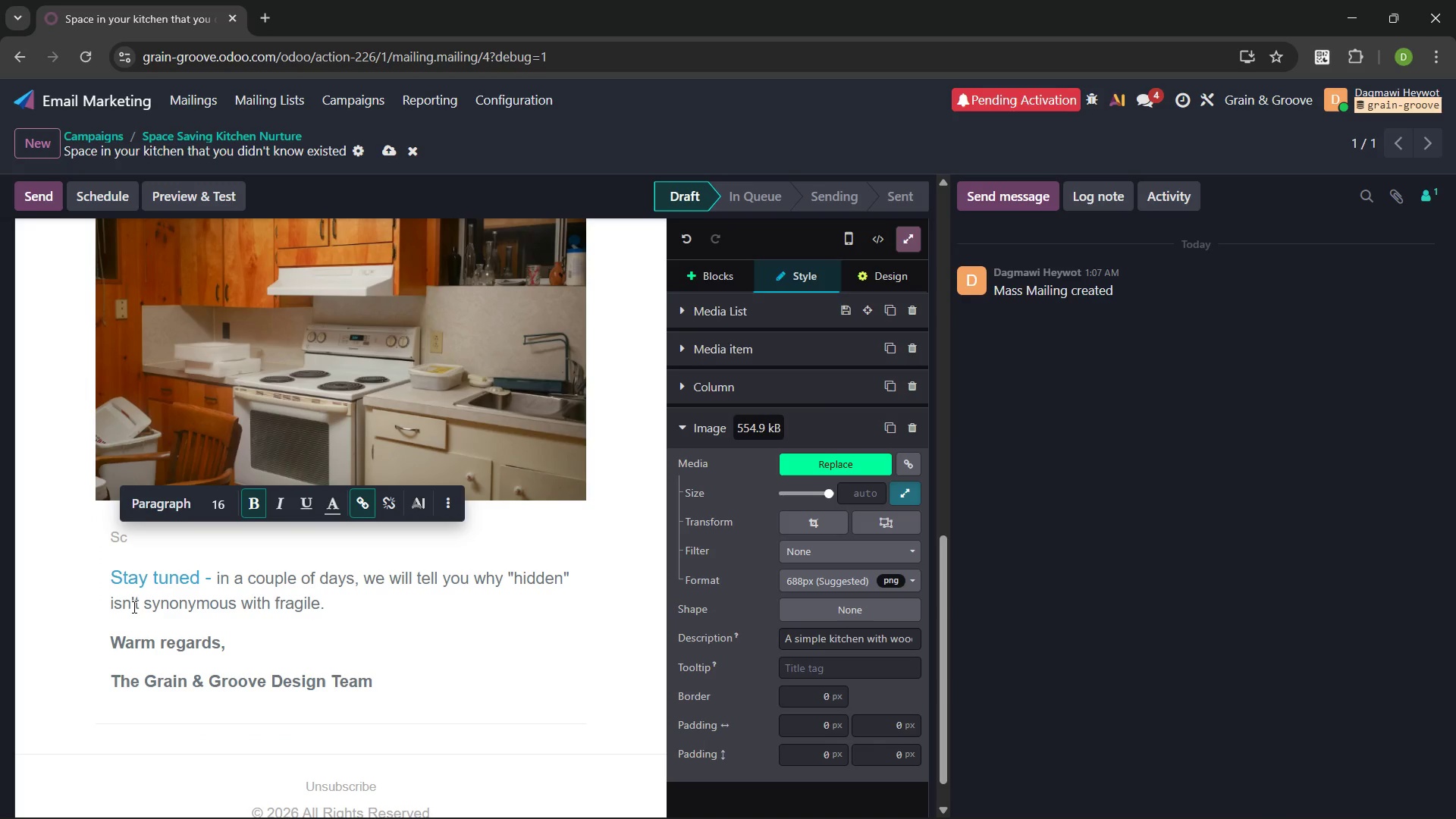 
key(Control+Y)
 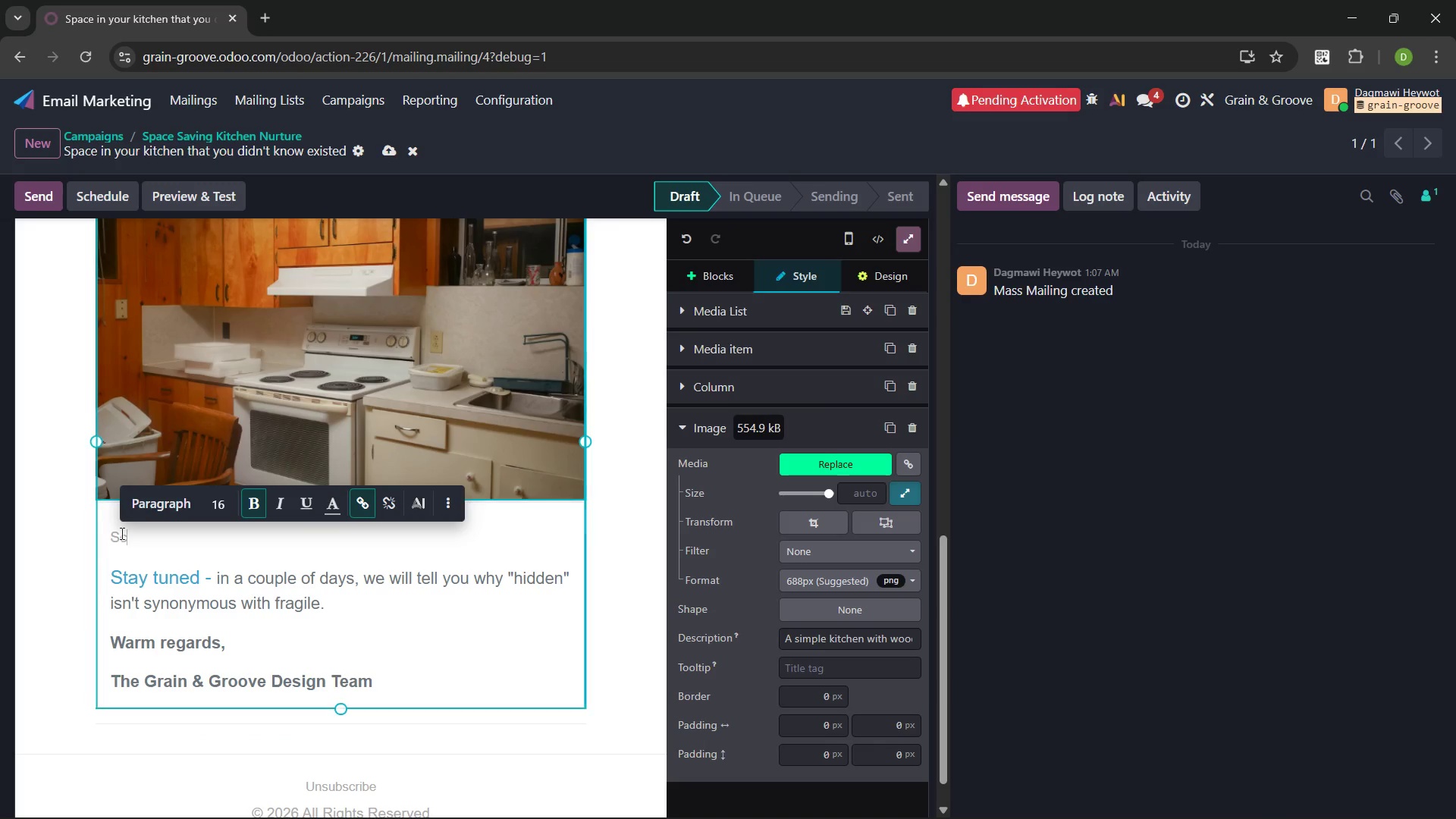 
left_click([142, 534])
 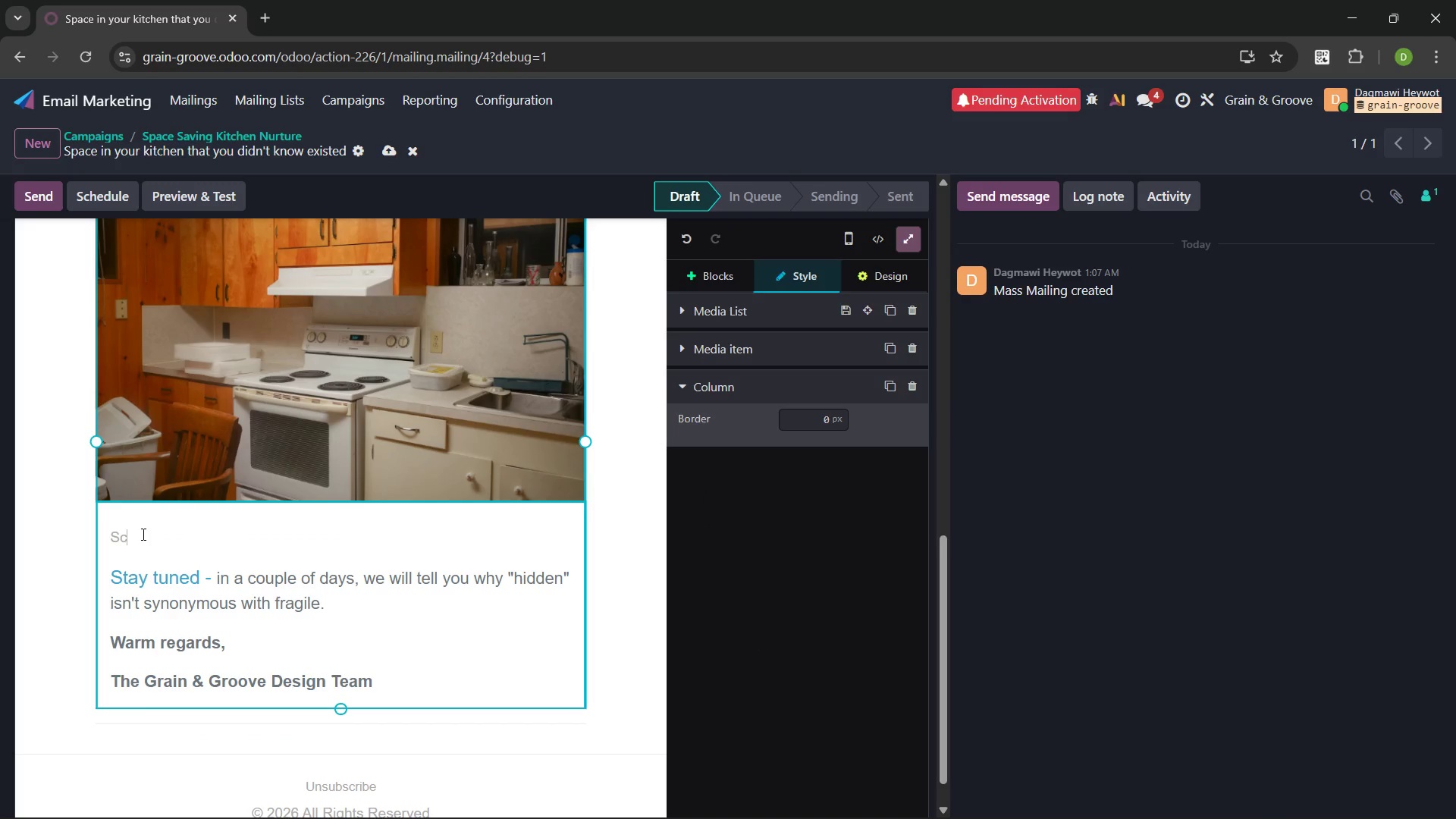 
key(Backspace)
 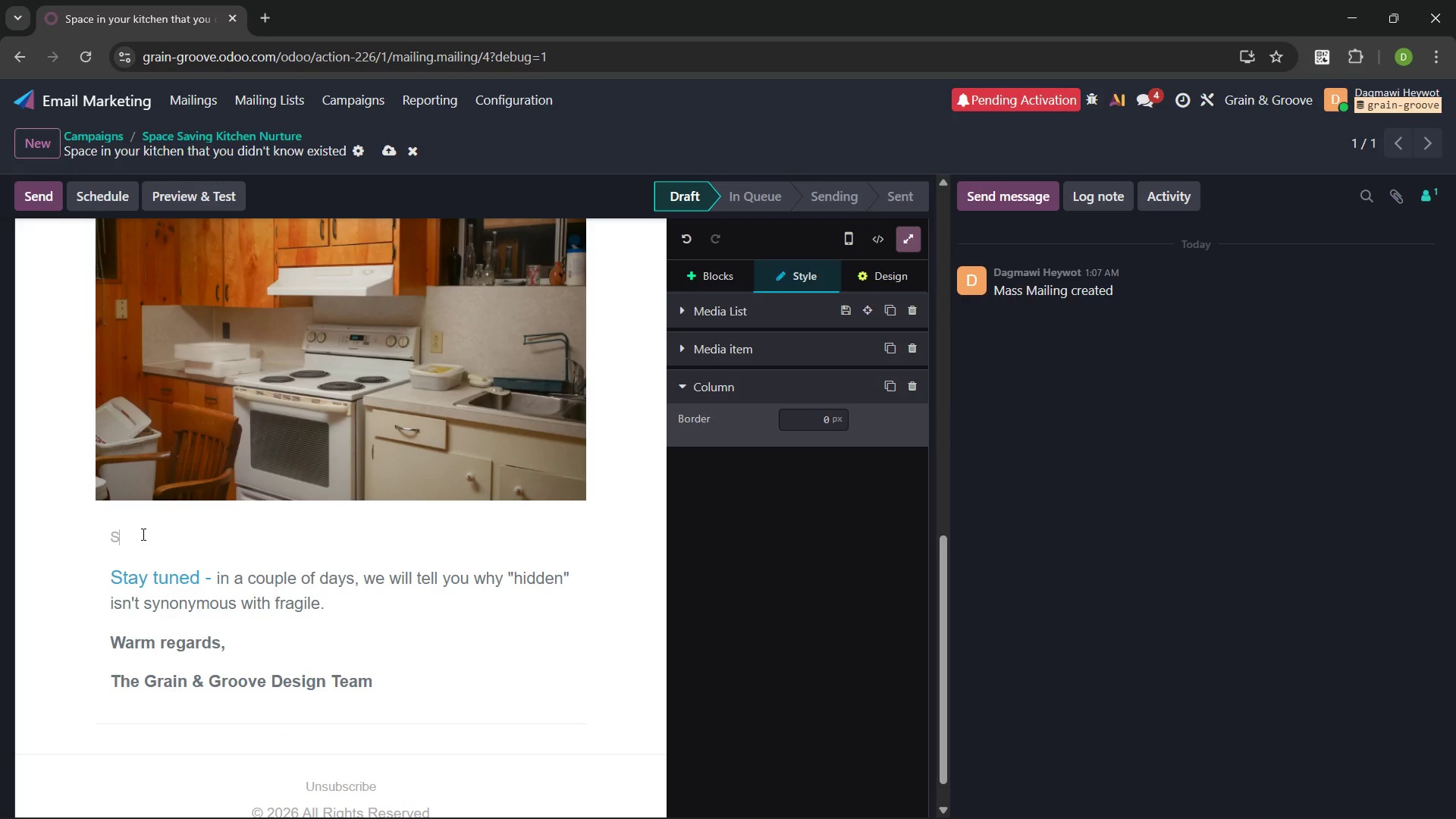 
key(Control+ControlLeft)
 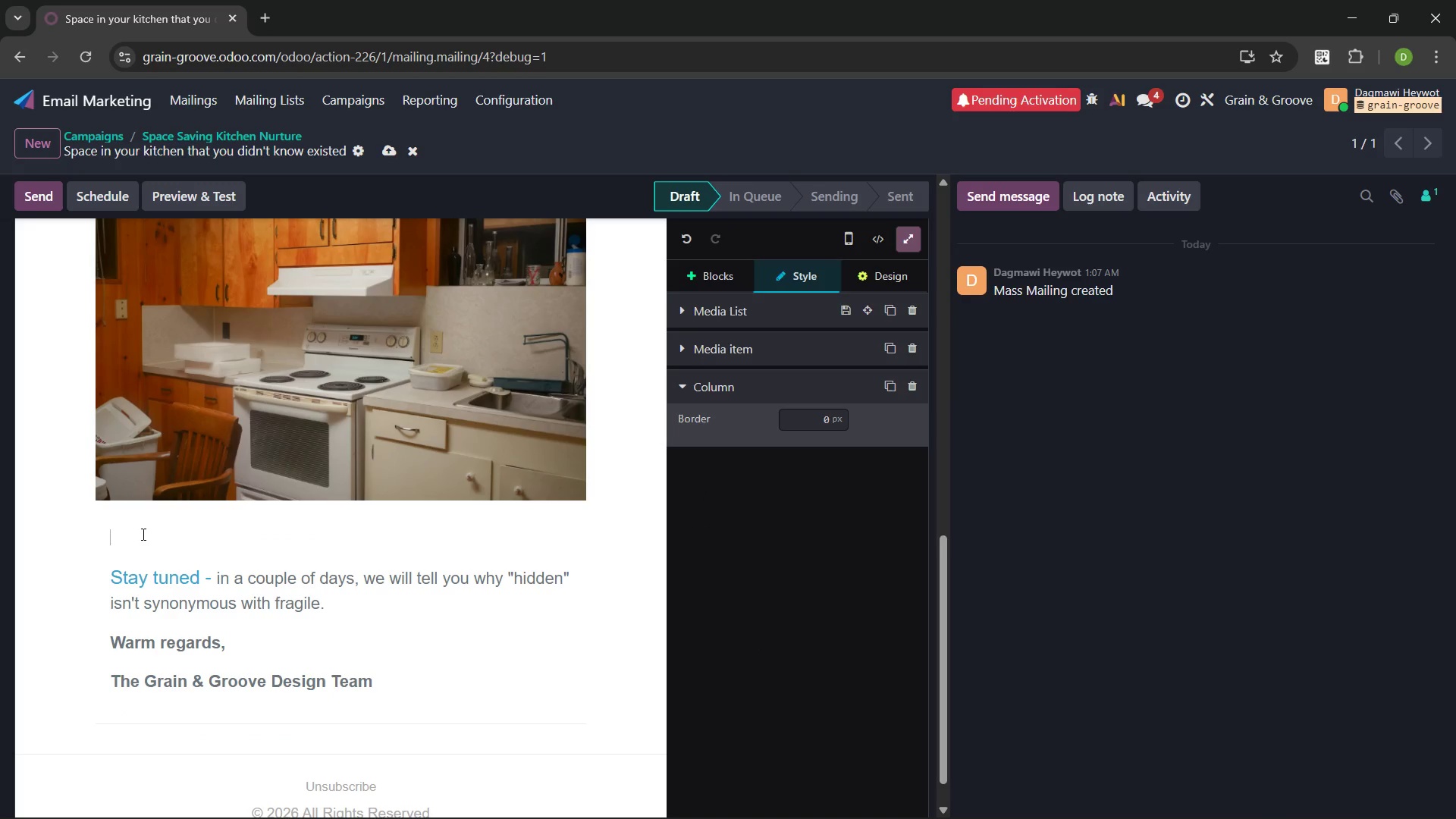 
key(Control+Backspace)
 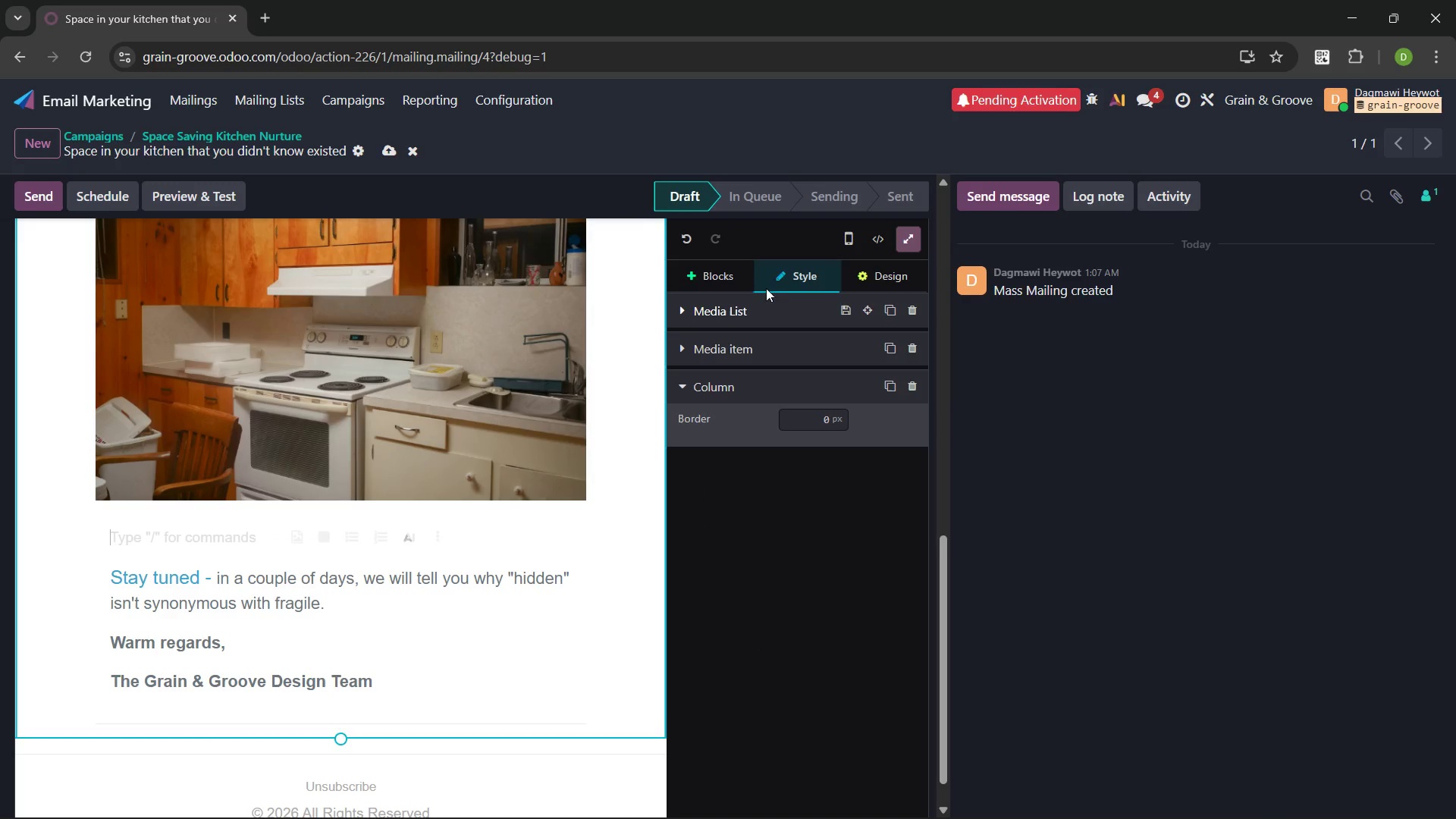 
left_click([730, 278])
 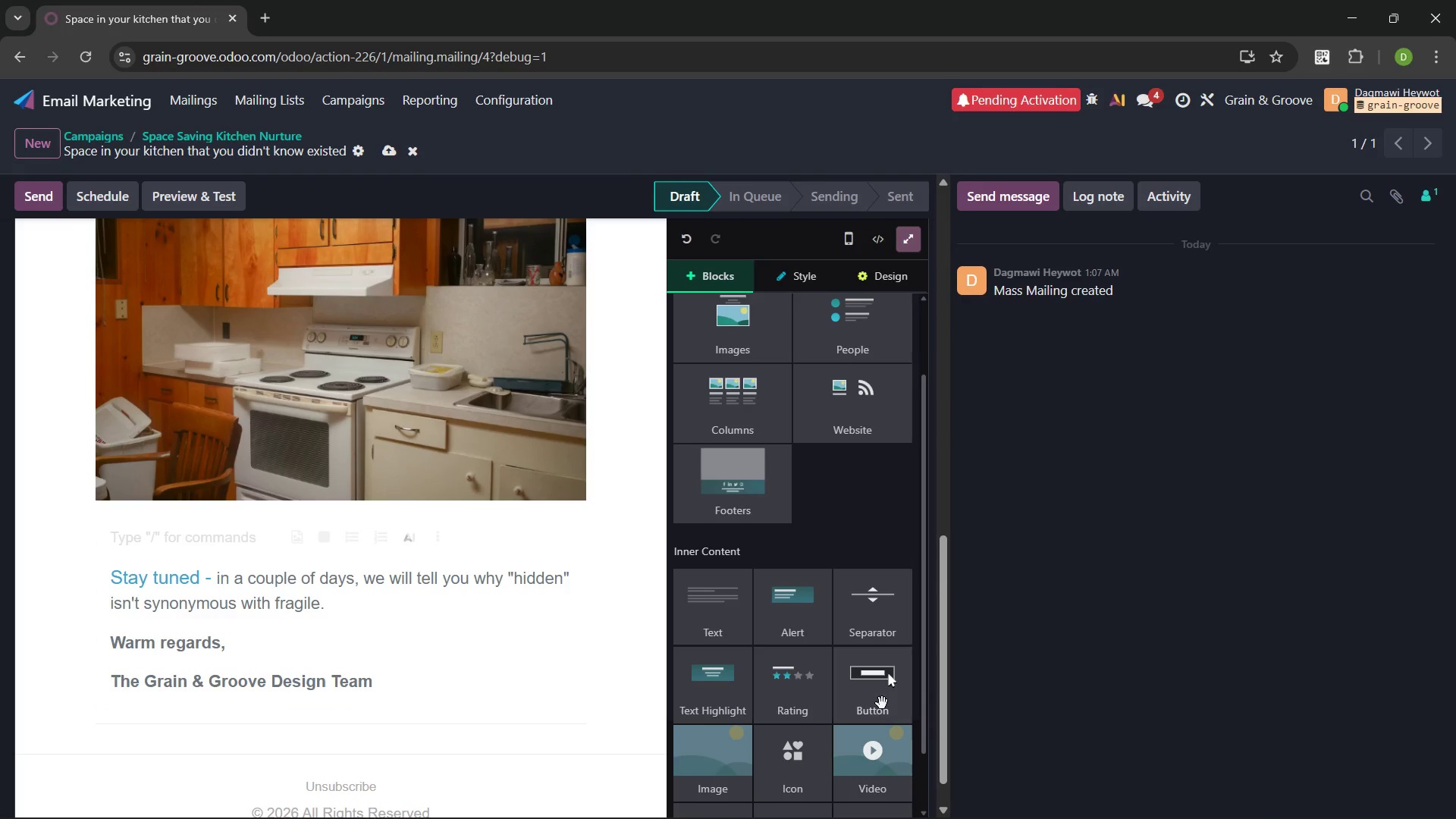 
left_click_drag(start_coordinate=[902, 690], to_coordinate=[266, 597])
 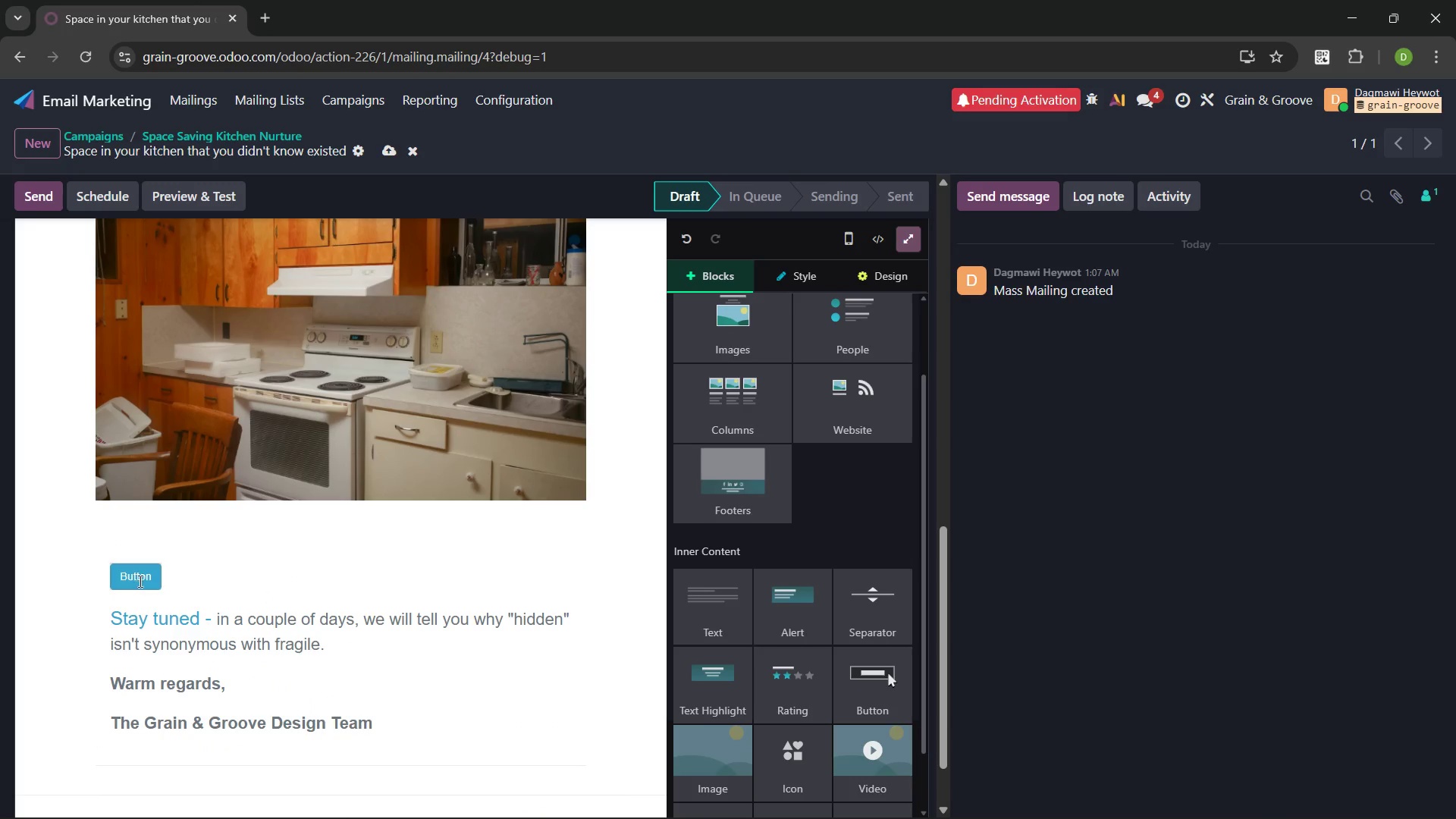 
left_click([141, 579])
 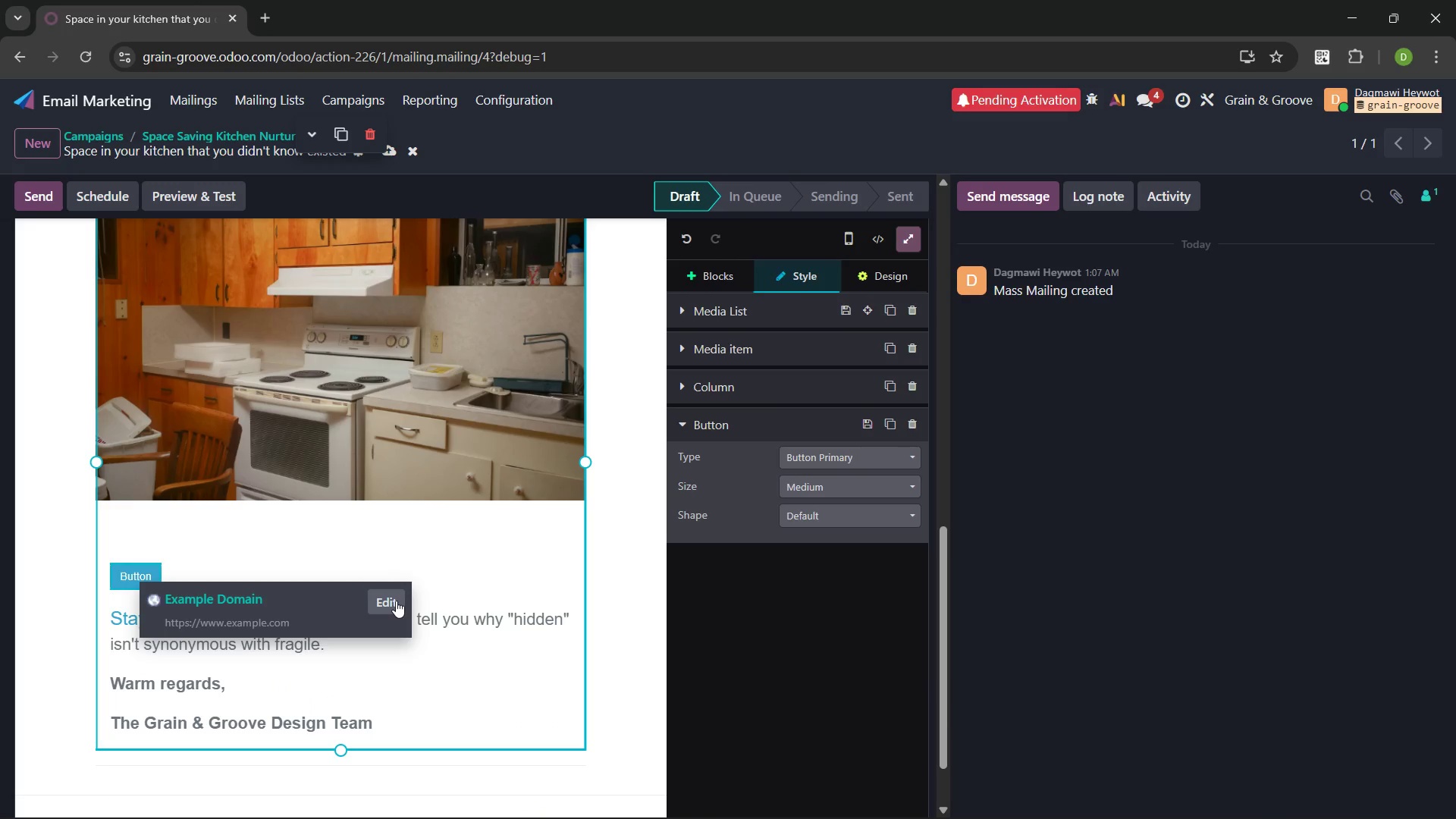 
left_click([396, 601])
 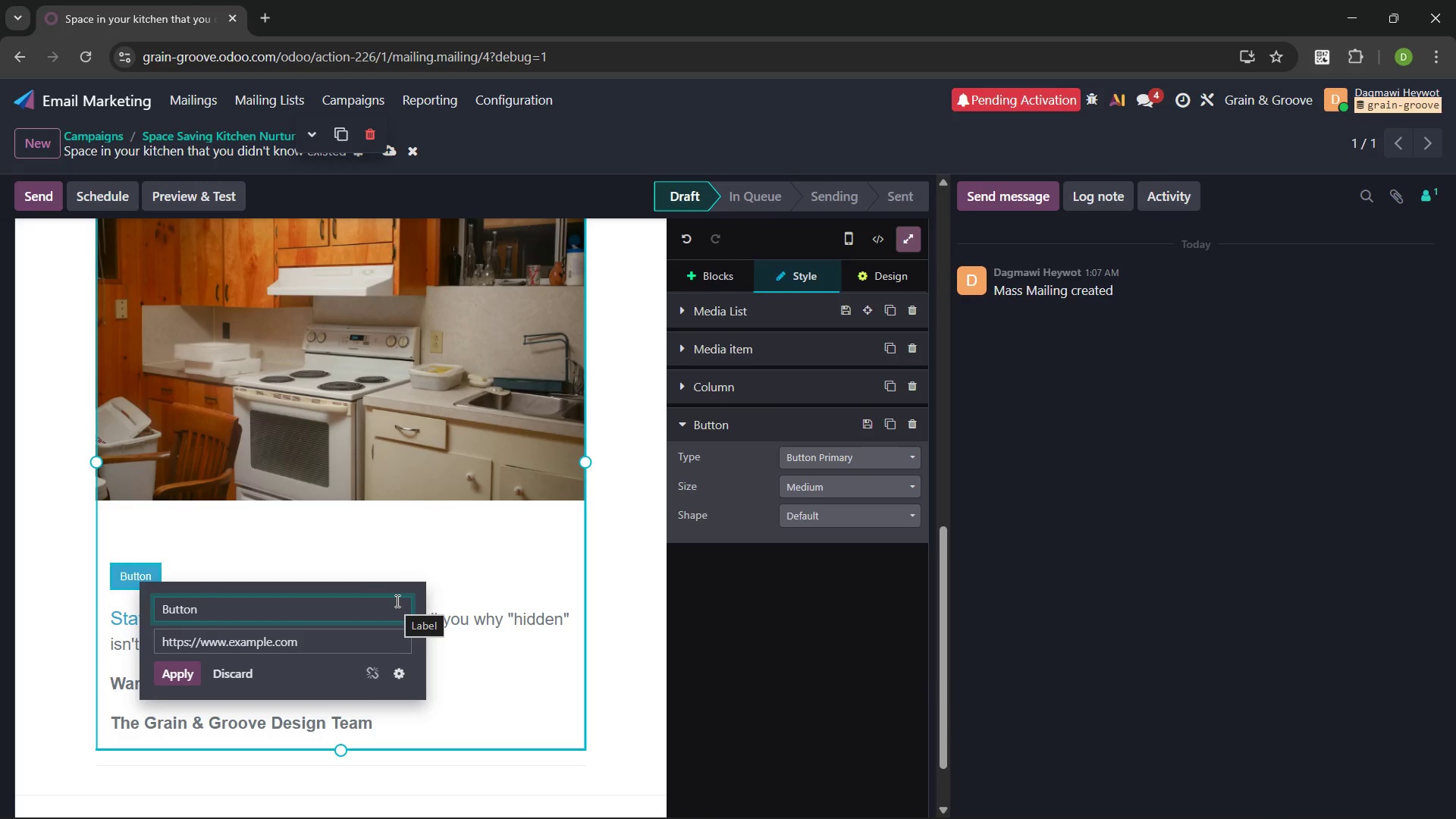 
key(Control+Backspace)
 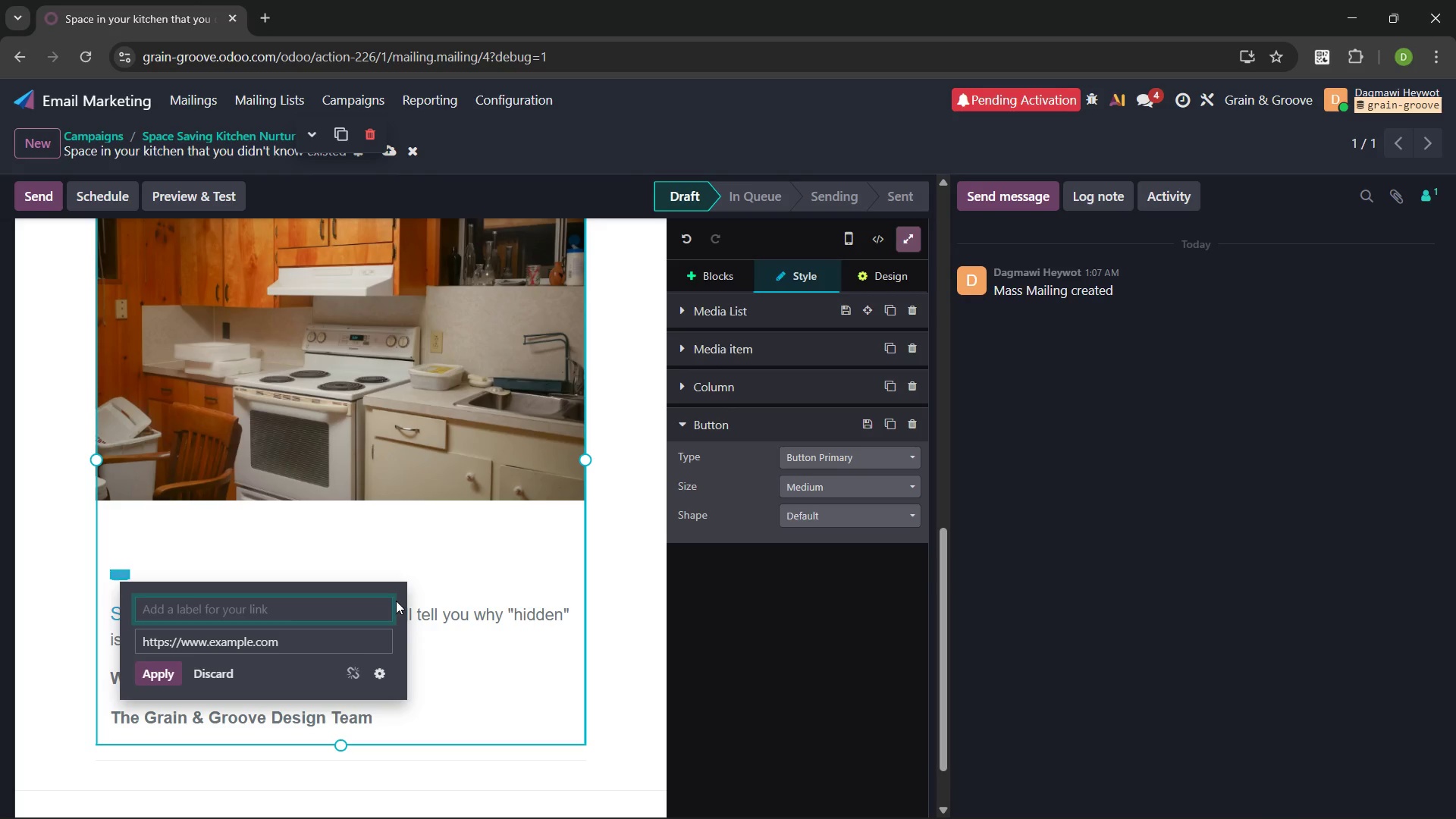 
type(Schedule My Virtual Tour n)
key(Backspace)
type(Now)
 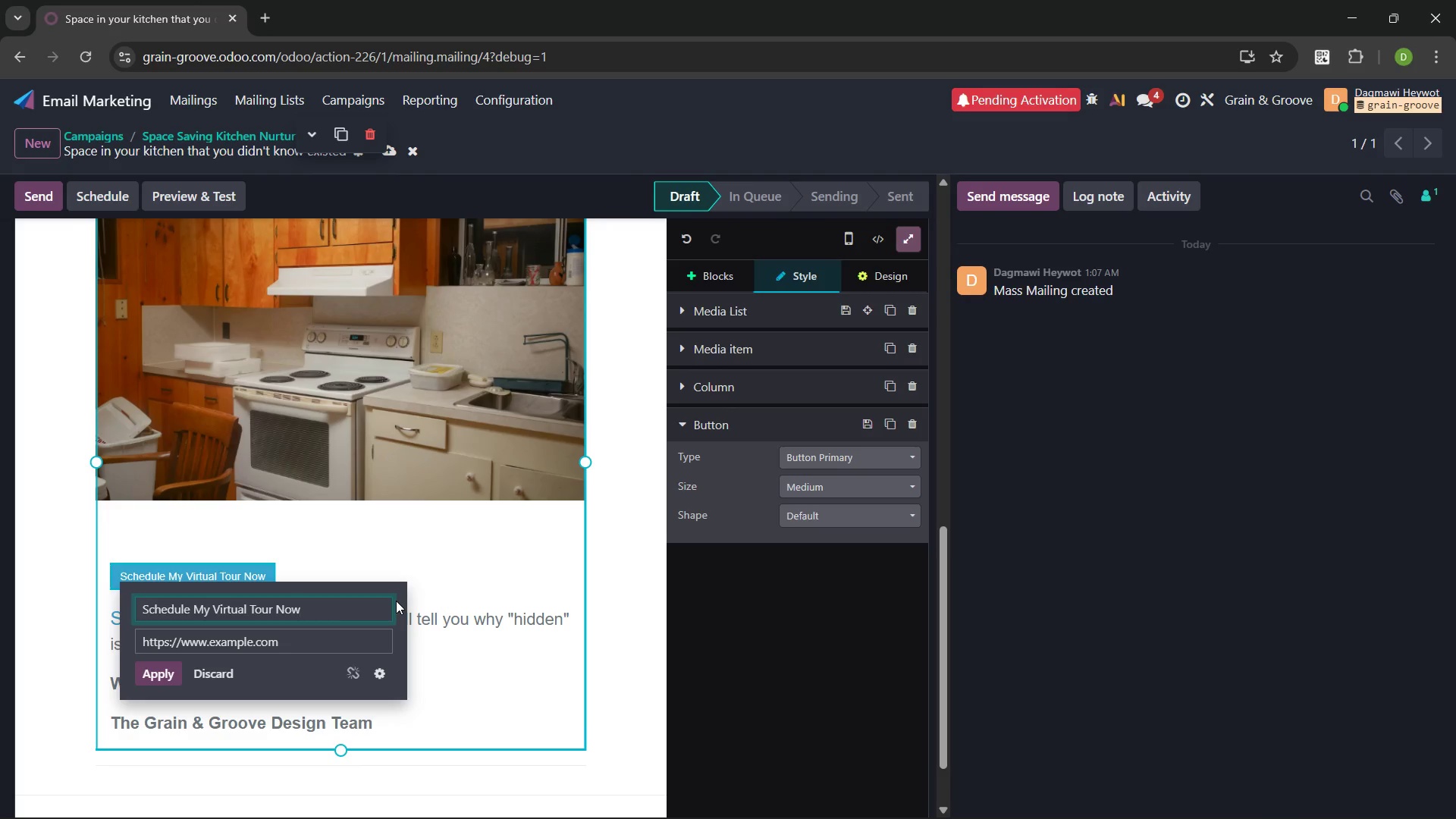 
left_click_drag(start_coordinate=[306, 642], to_coordinate=[131, 632])
 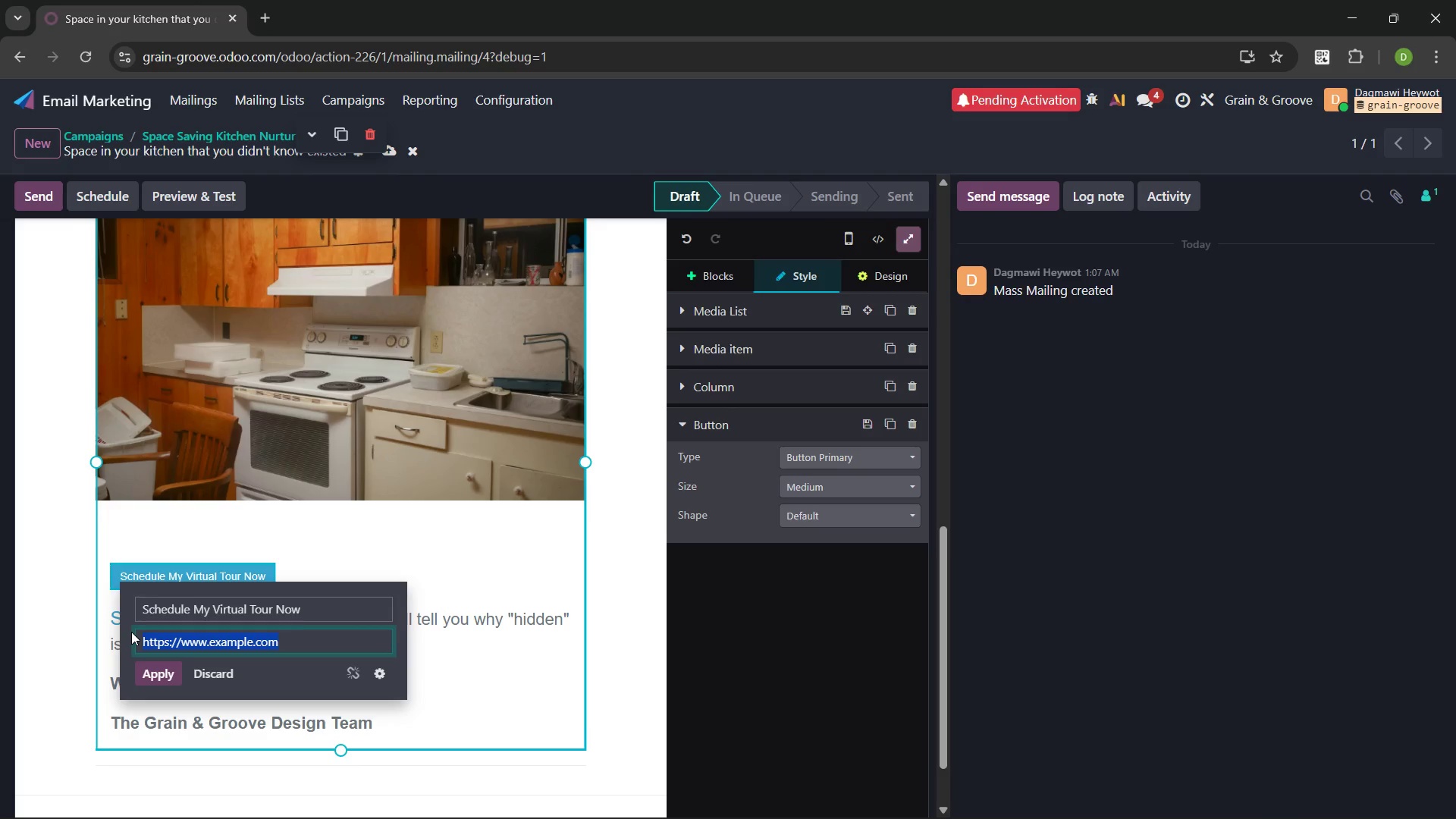 
key(Backspace)
 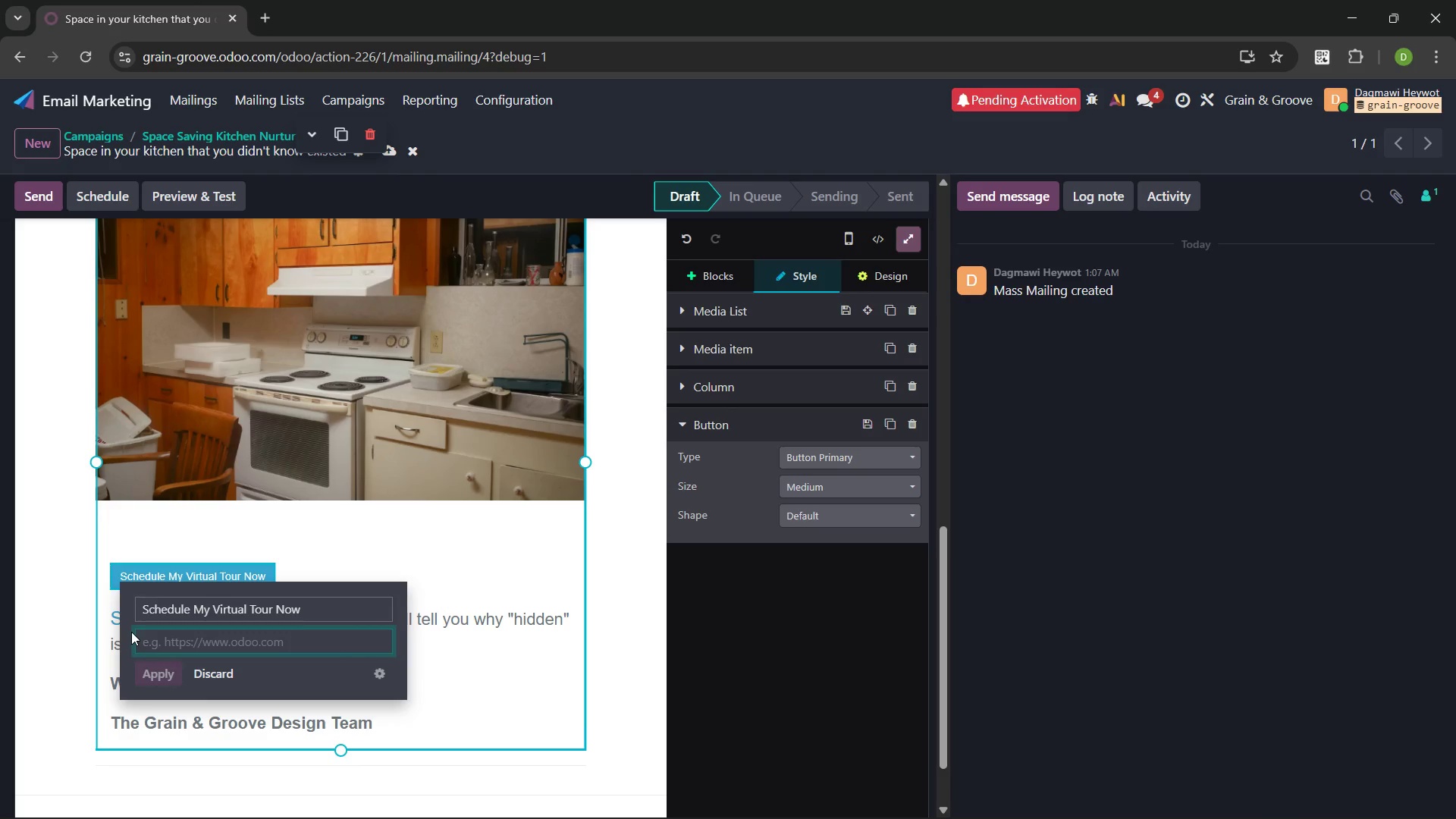 
key(Slash)
 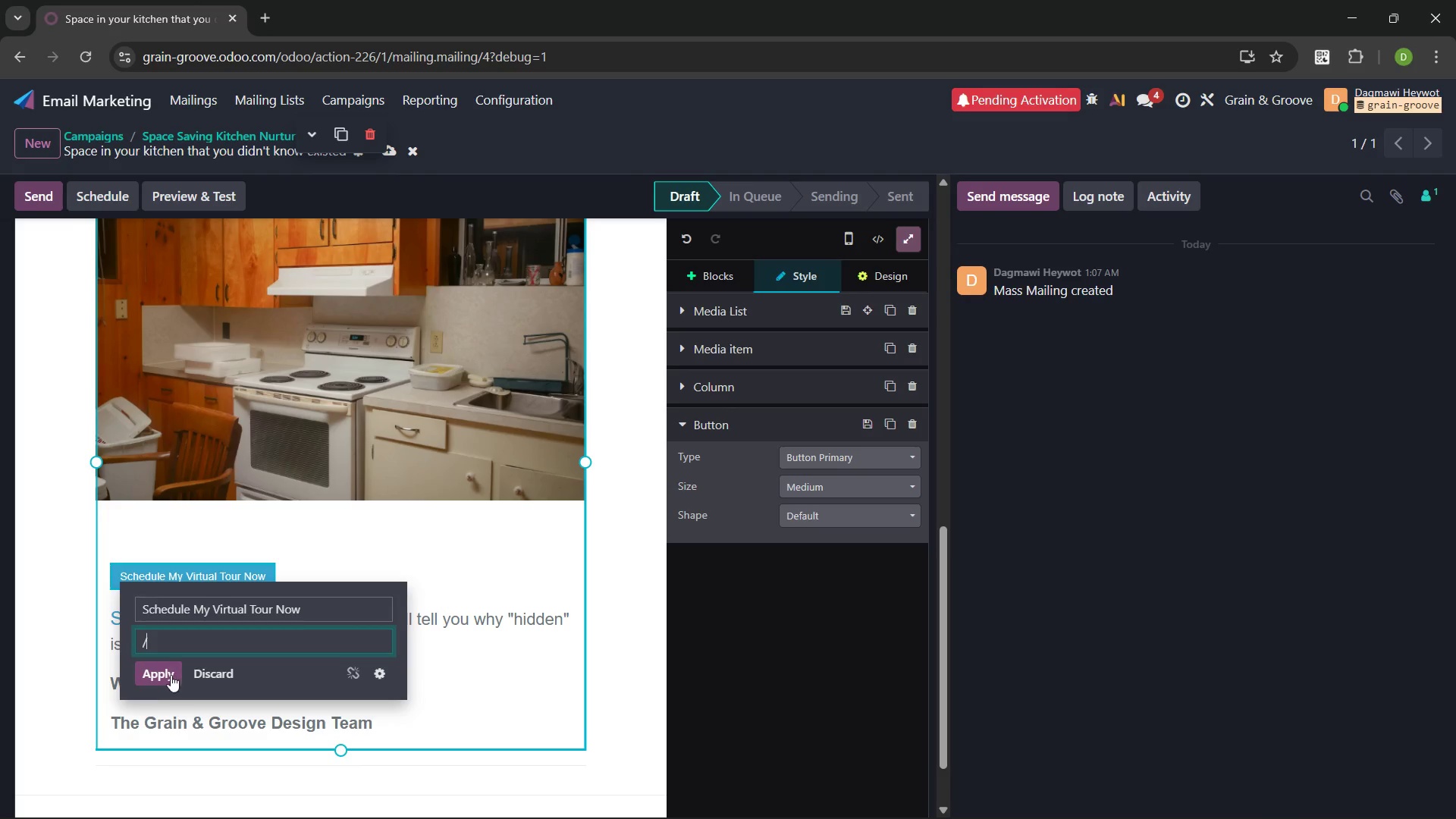 
left_click([169, 672])
 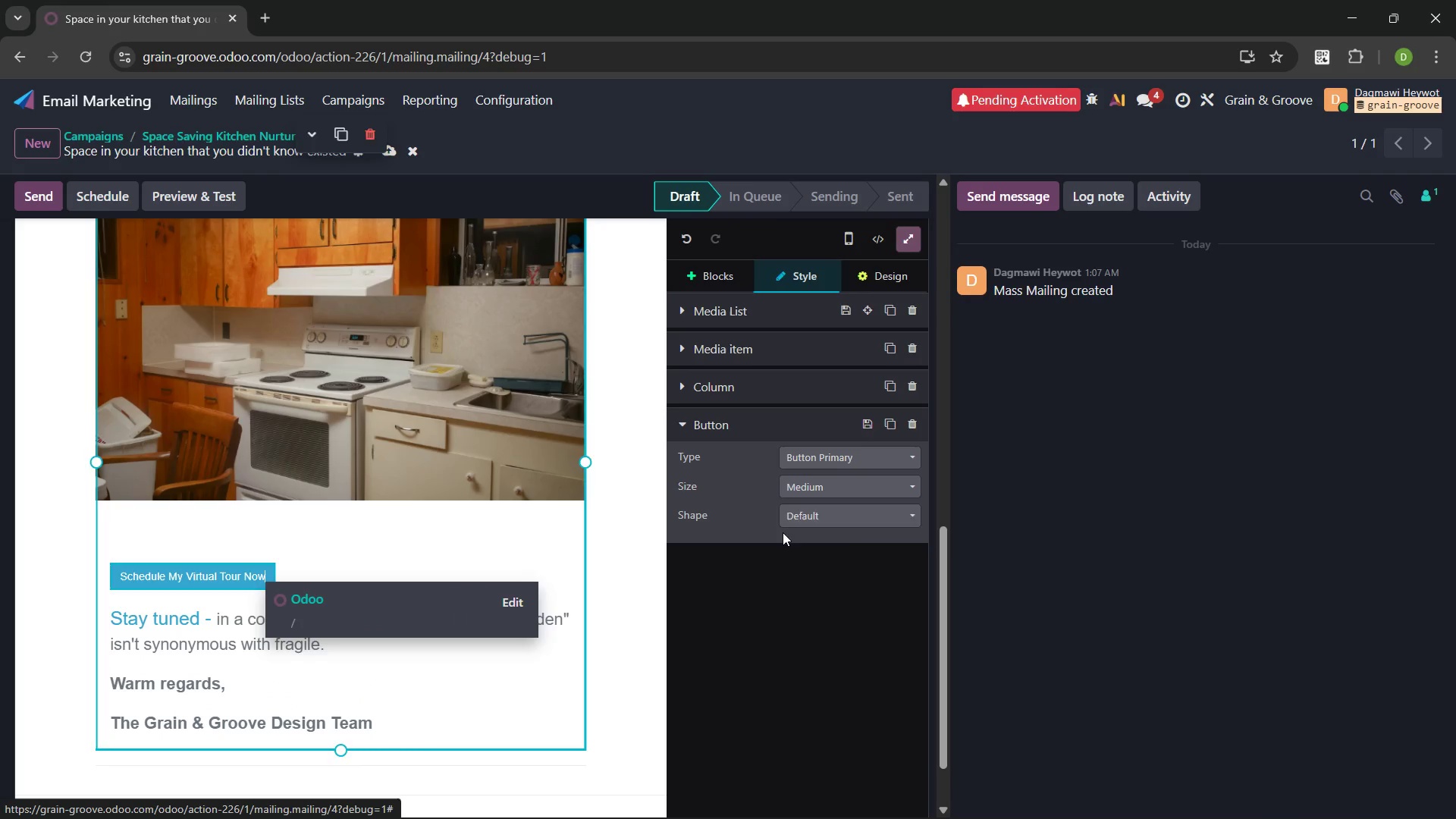 
left_click([868, 490])
 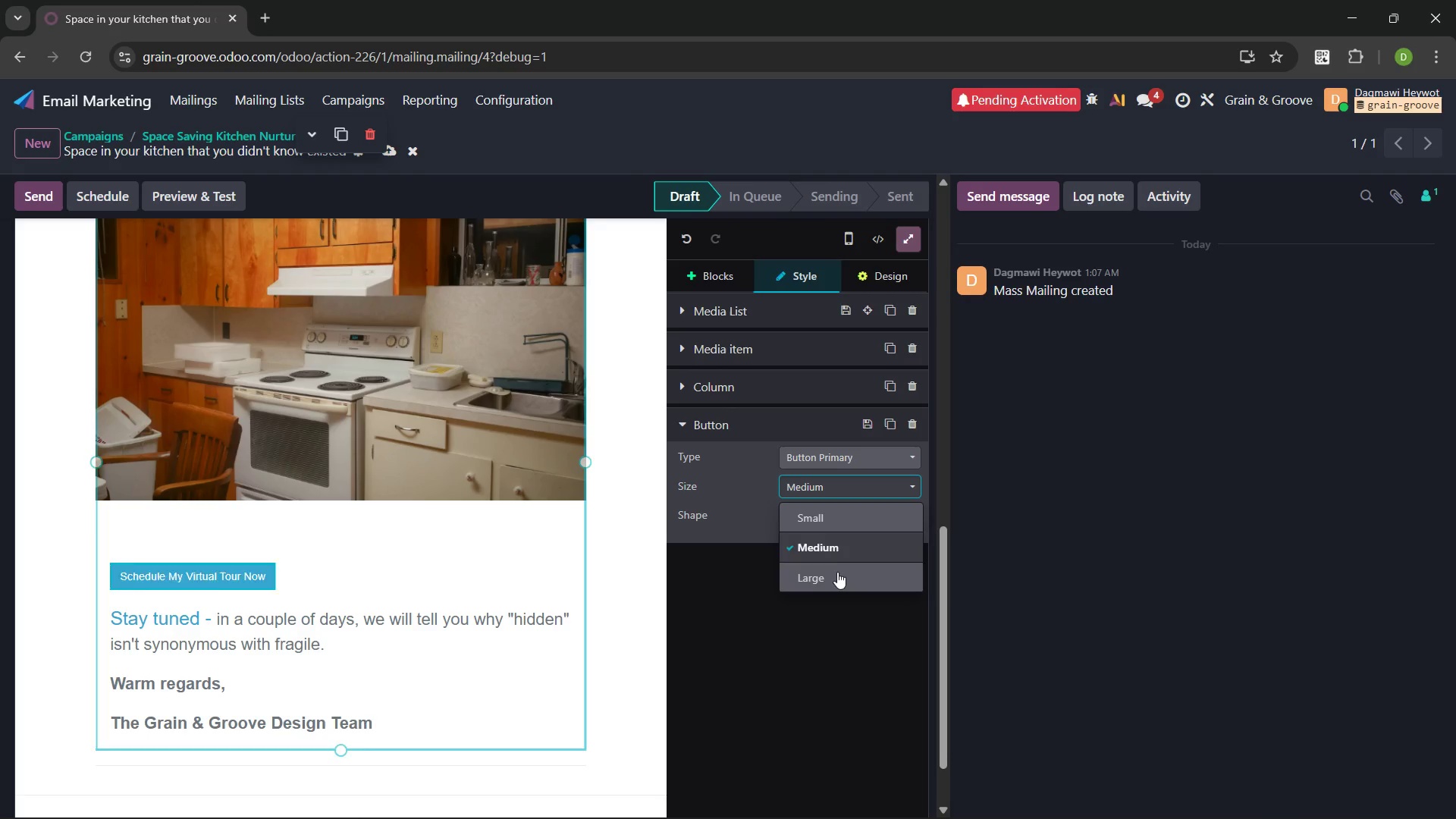 
left_click([837, 573])
 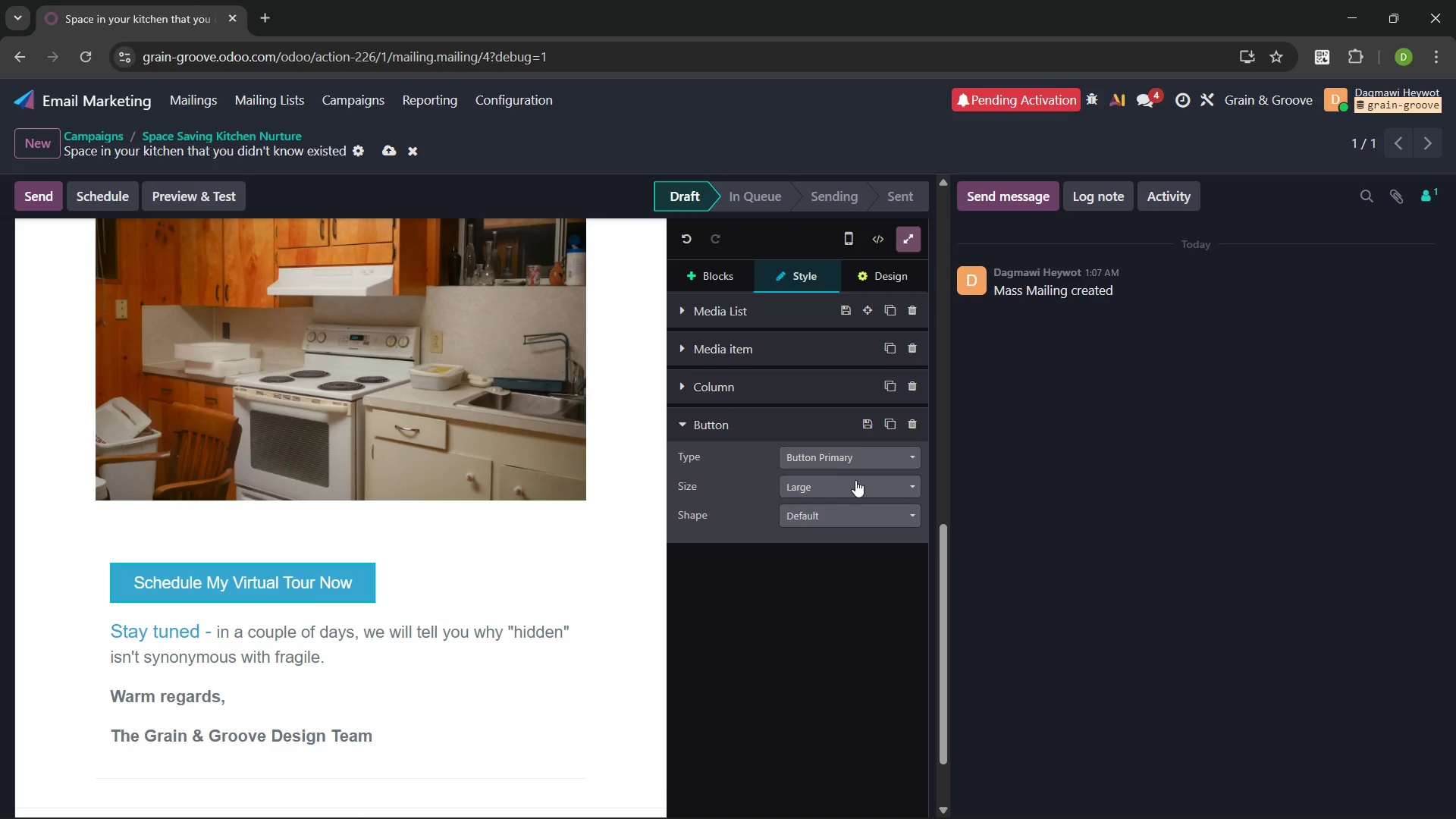 
left_click([861, 507])
 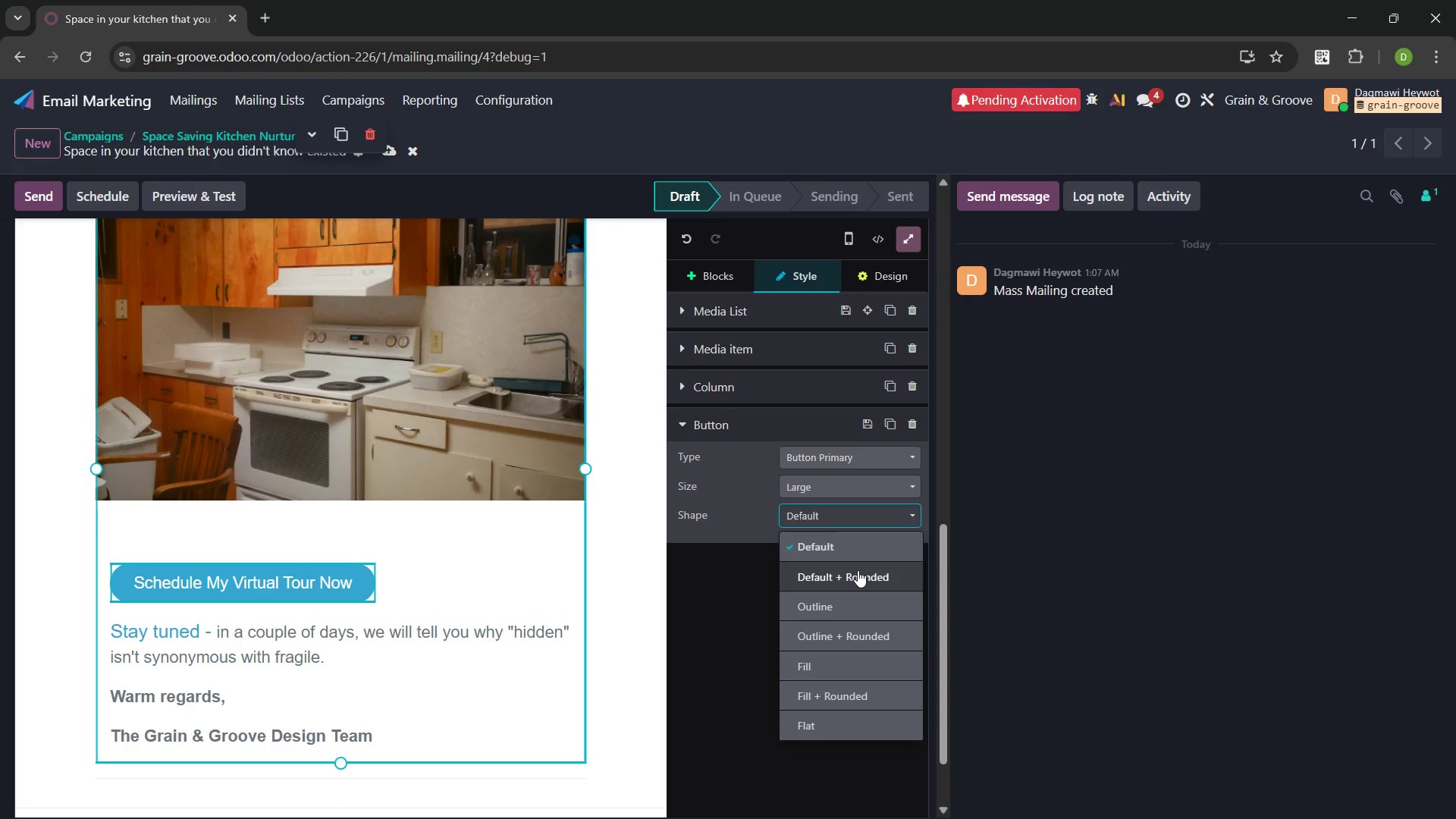 
left_click([858, 570])
 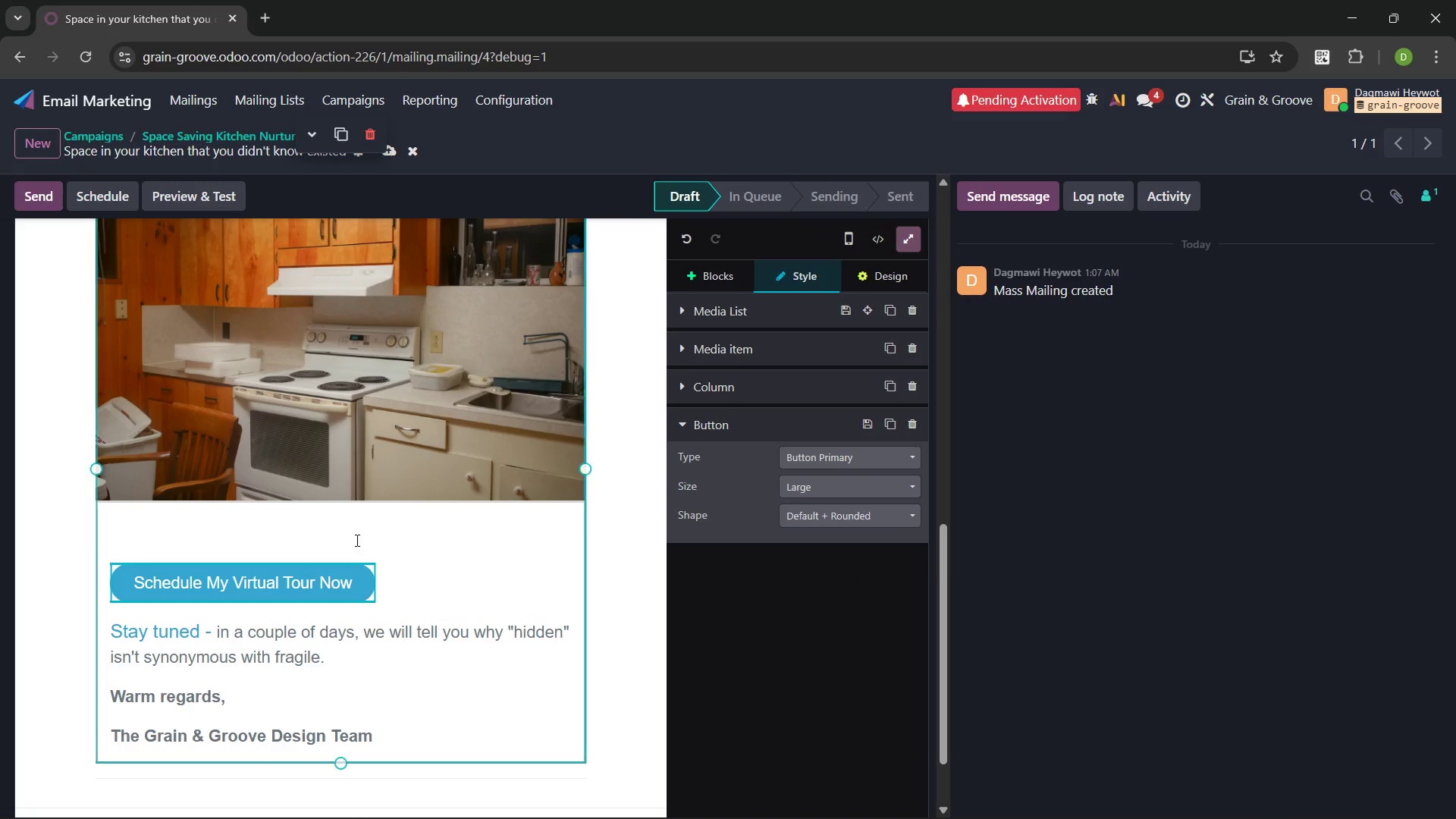 
left_click([355, 539])
 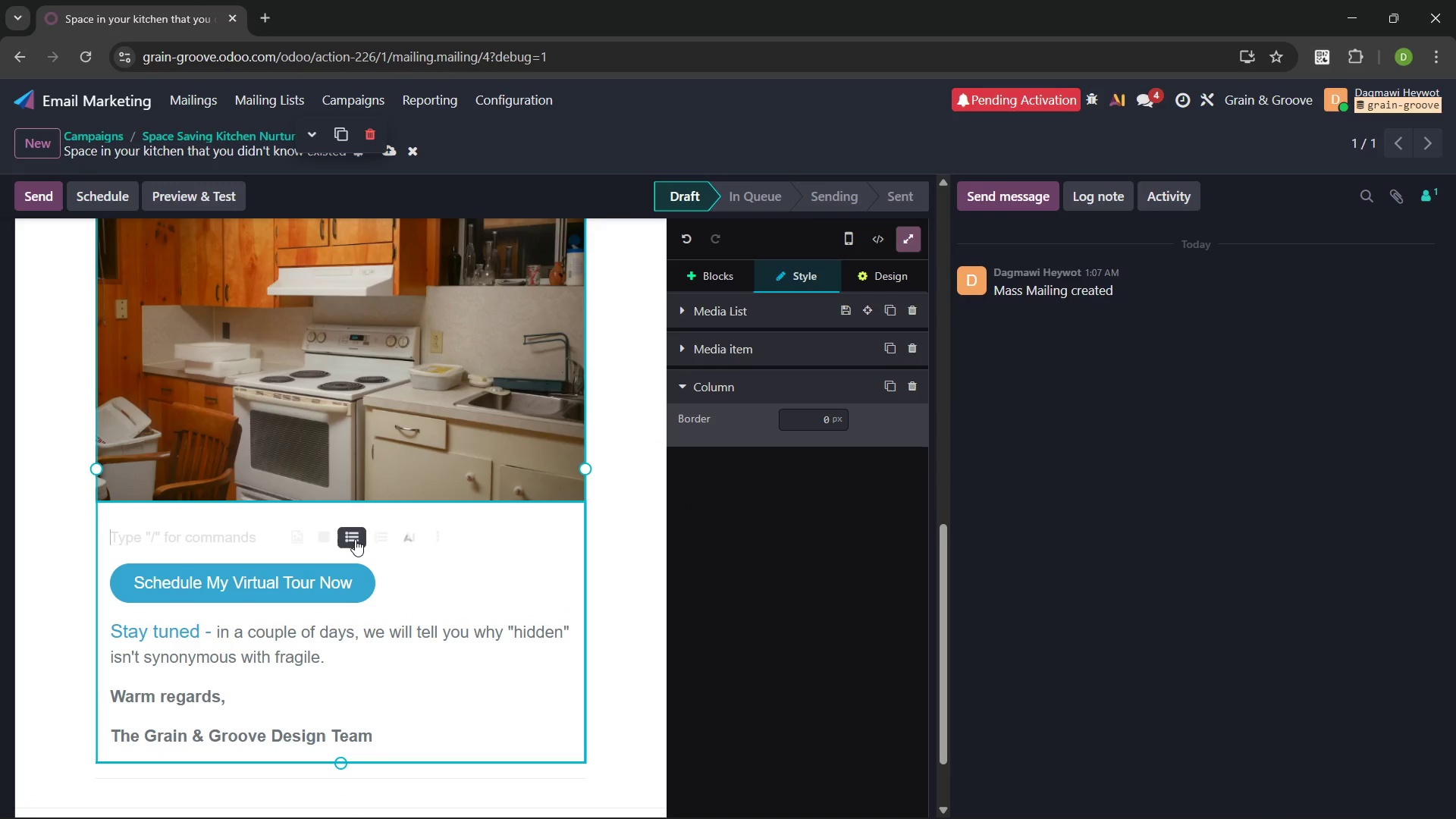 
key(Backspace)
 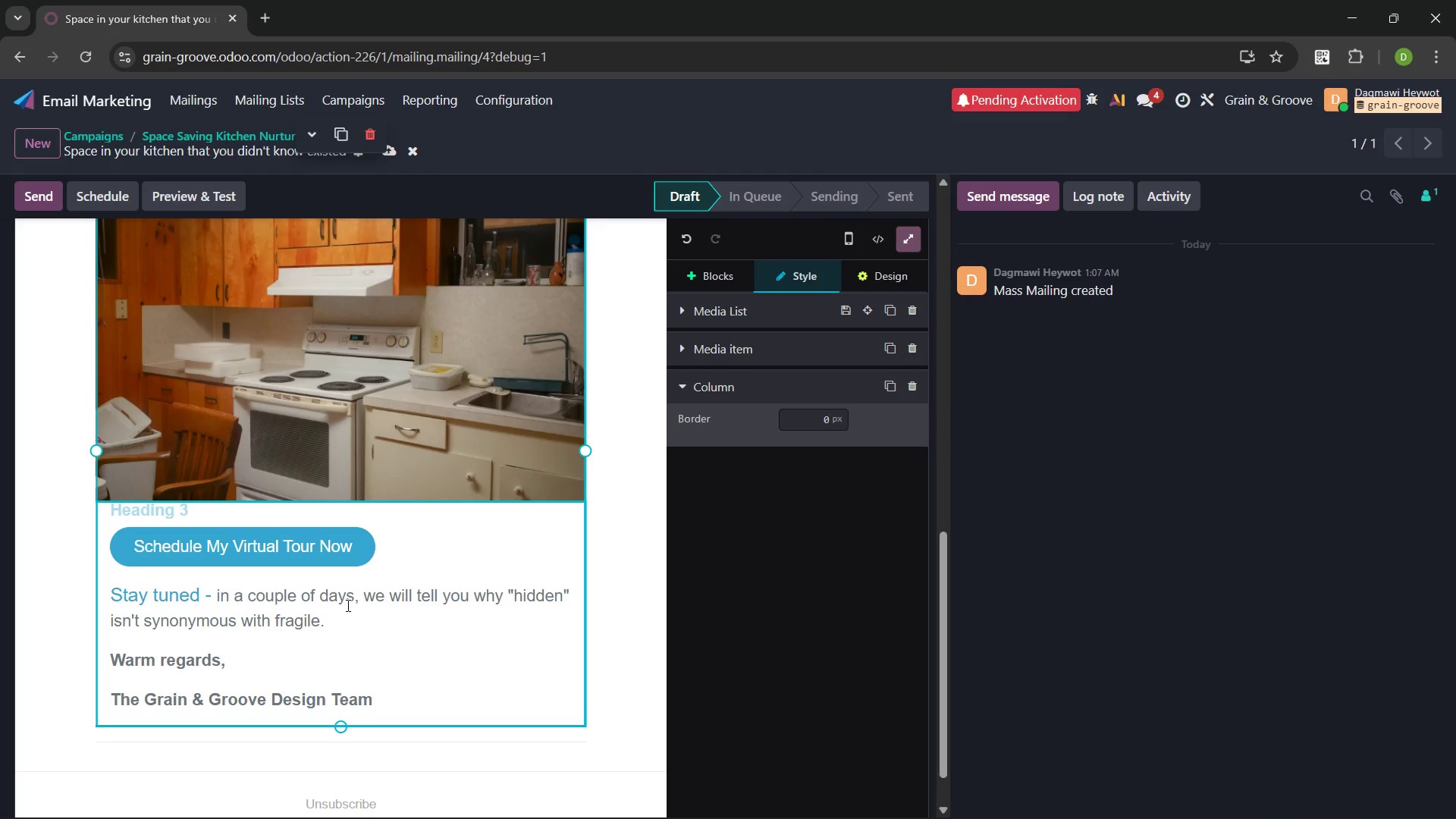 
wait(5.27)
 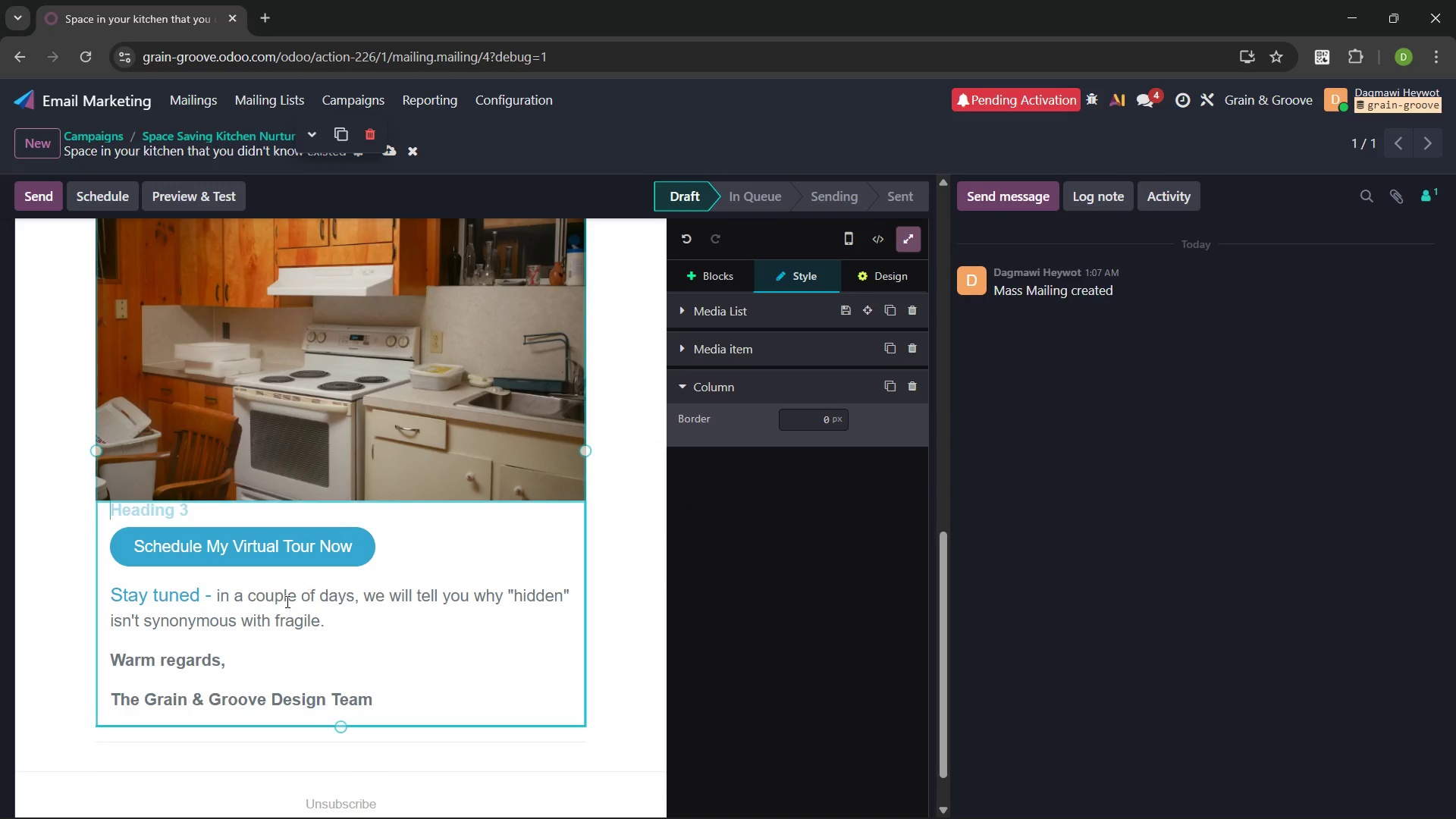 
left_click_drag(start_coordinate=[326, 622], to_coordinate=[80, 604])
 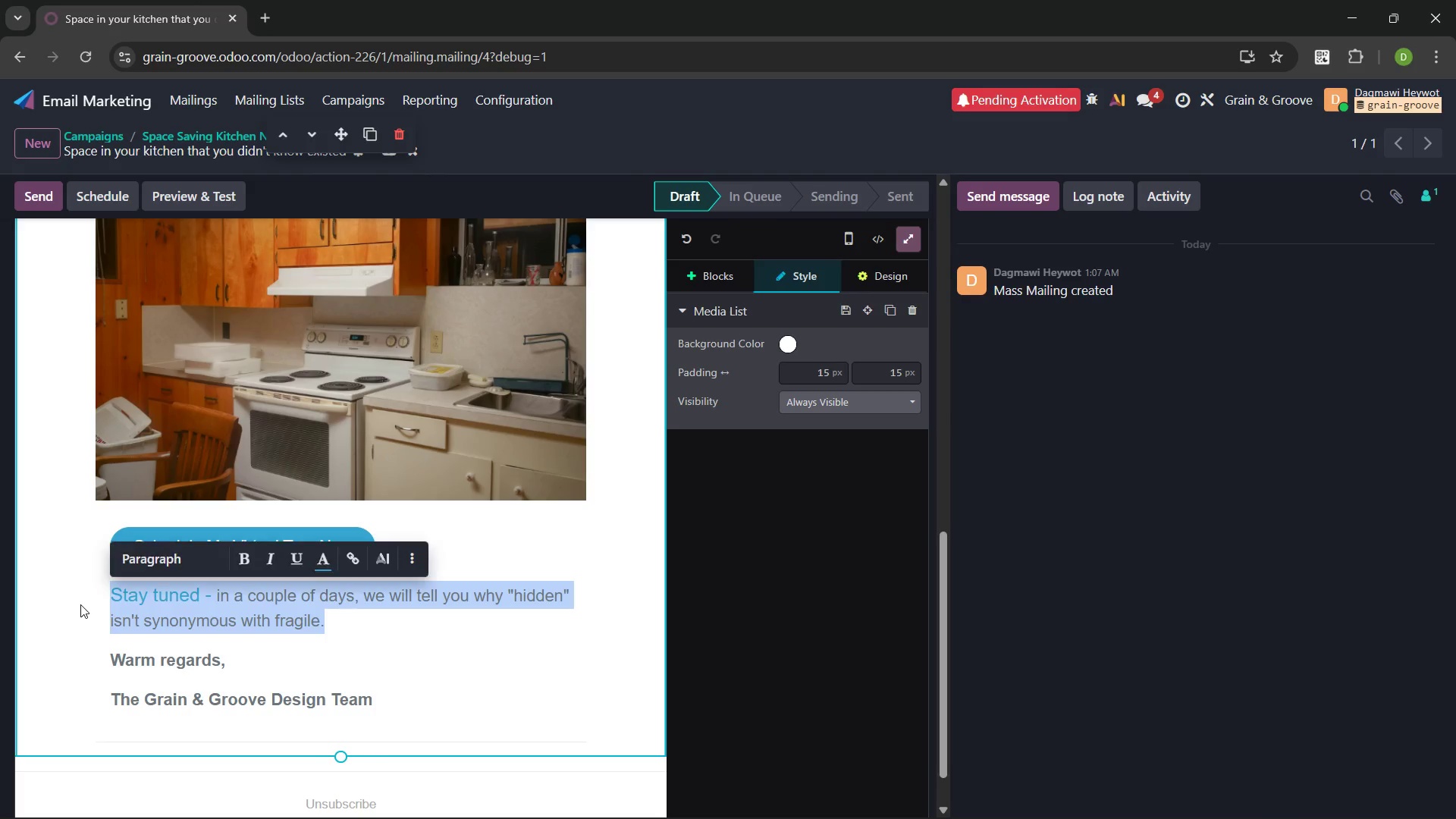 
key(Backspace)
type(we )
 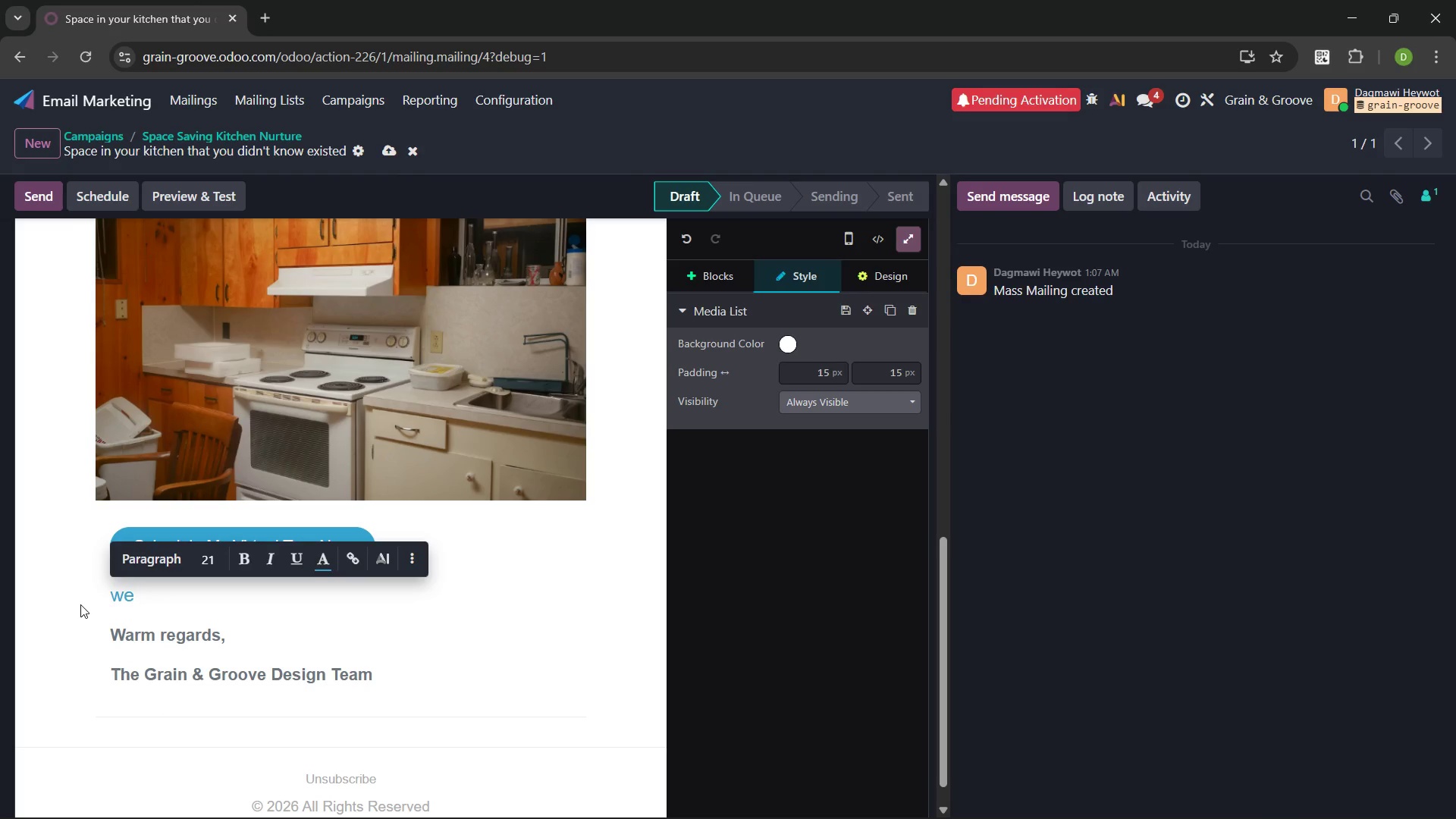 
key(Control+Backspace)
 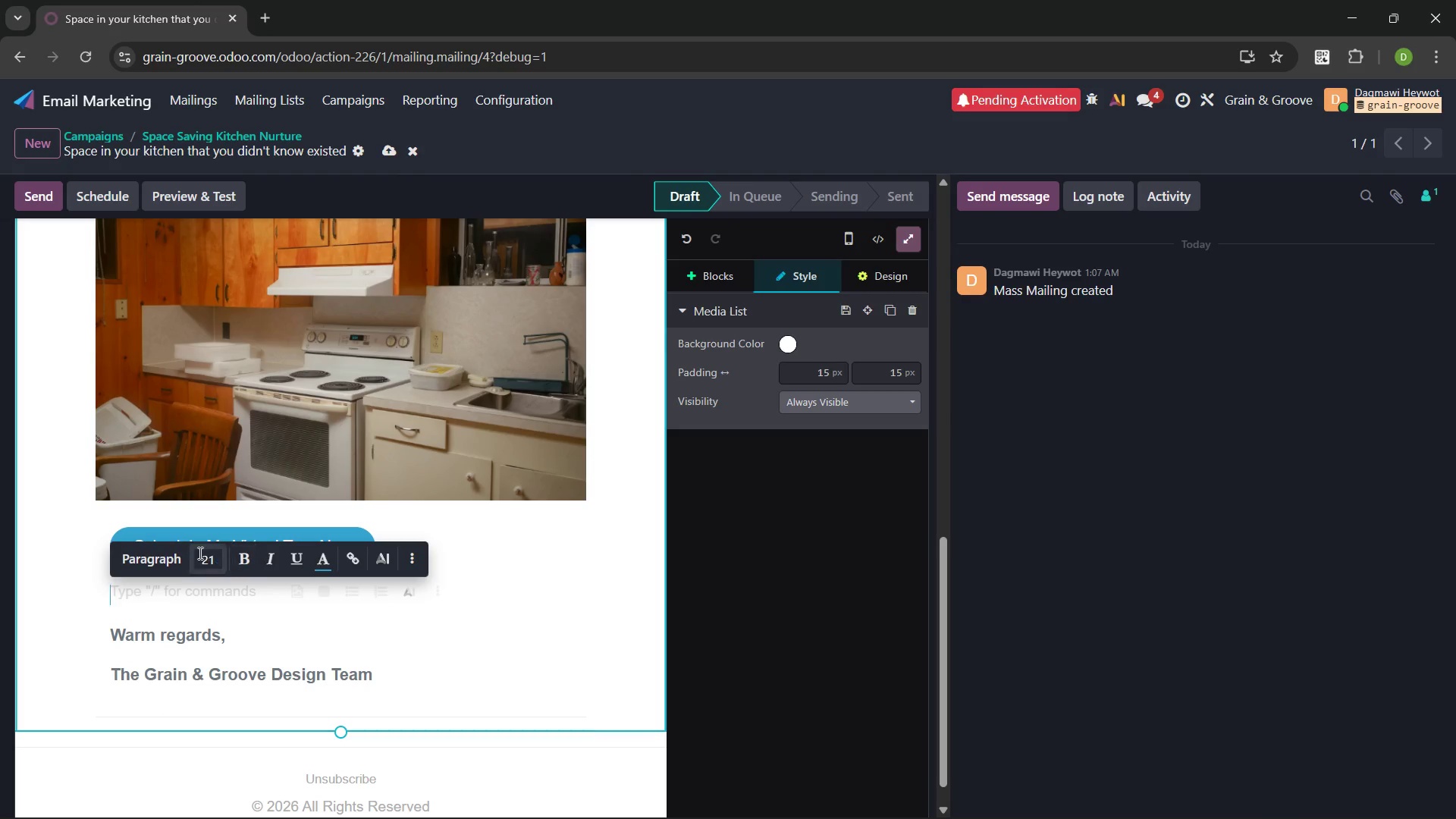 
left_click([177, 555])
 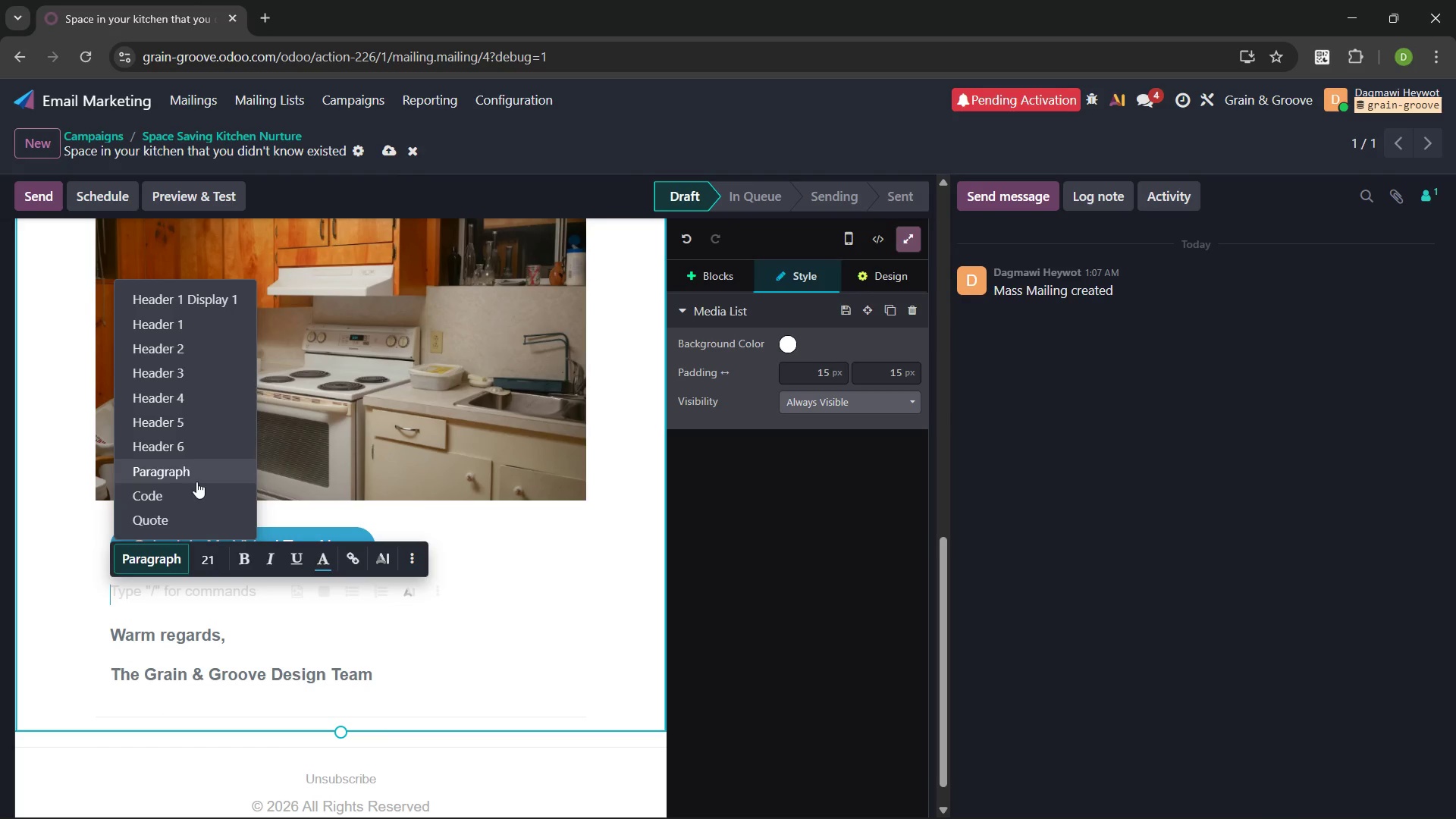 
left_click([188, 468])
 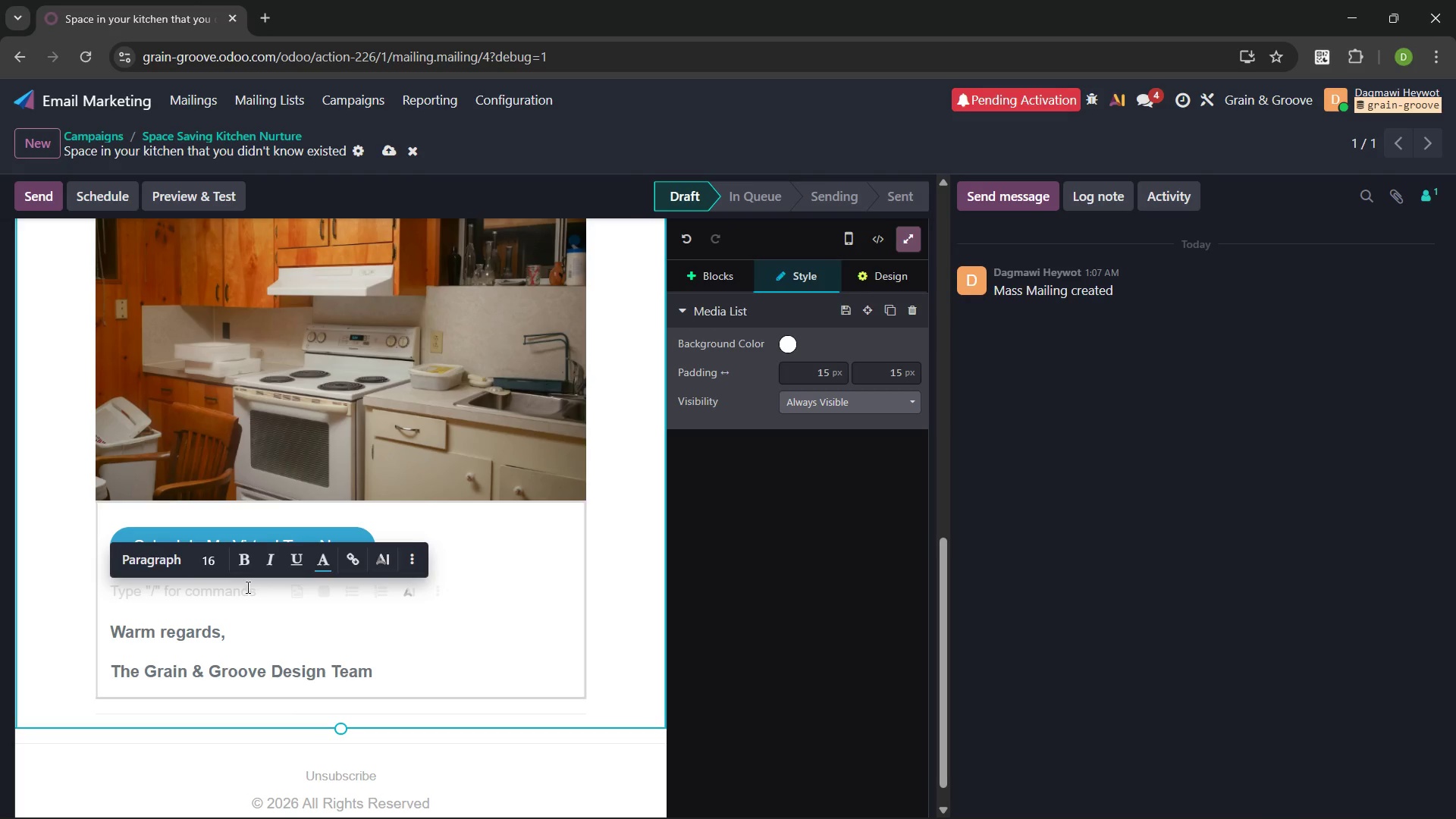 
type(We)
 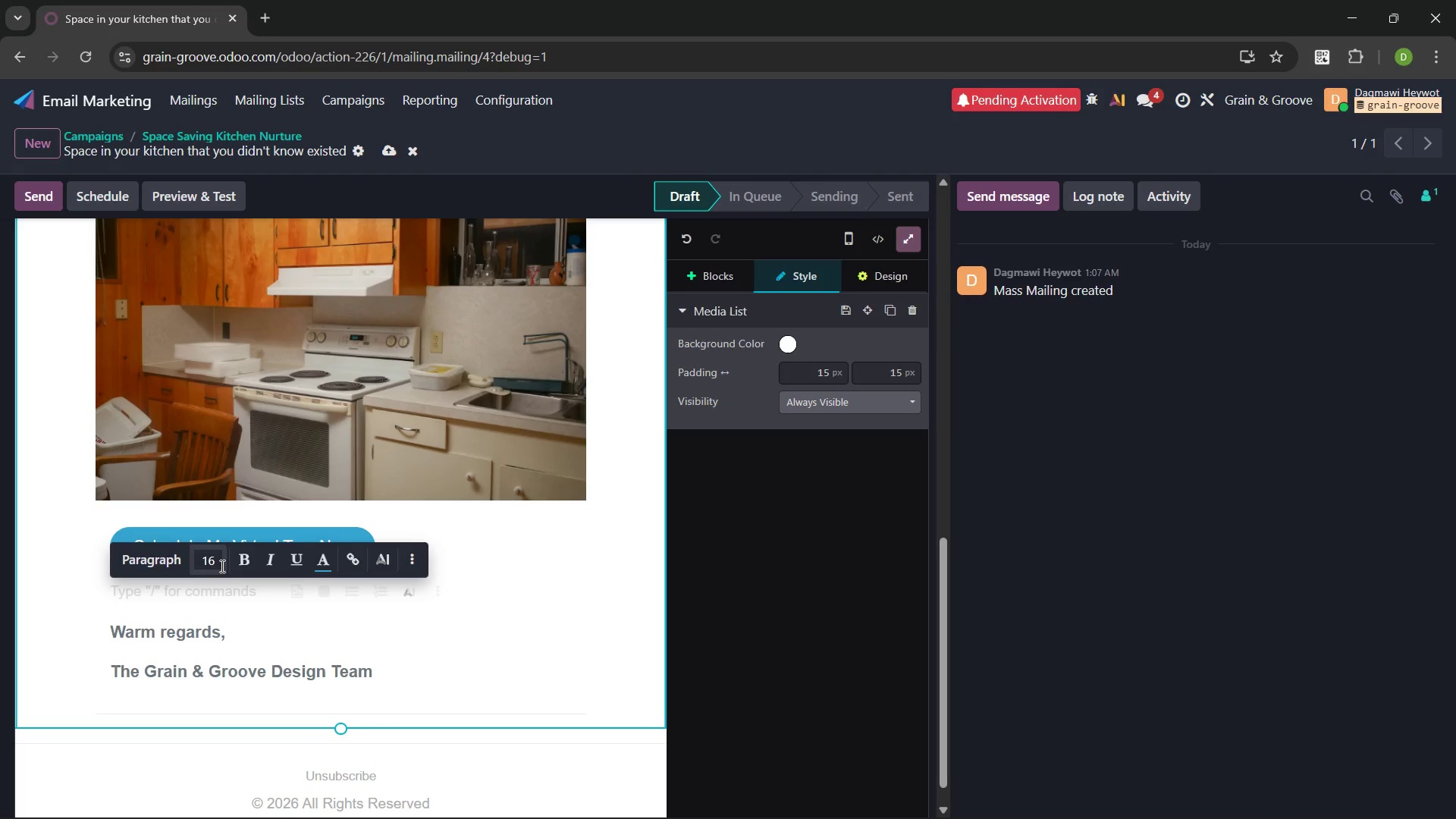 
left_click([220, 565])
 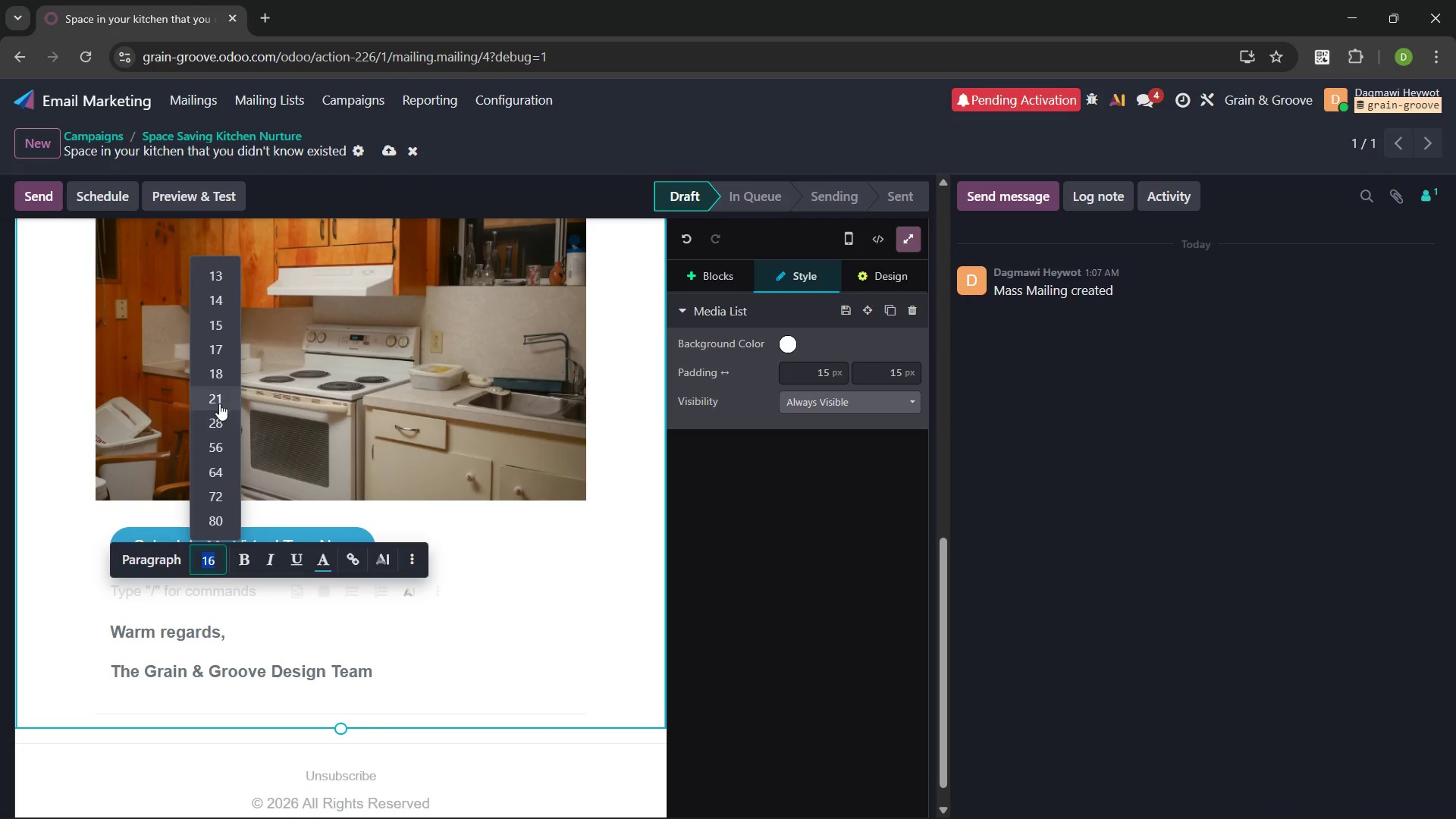 
left_click([220, 367])
 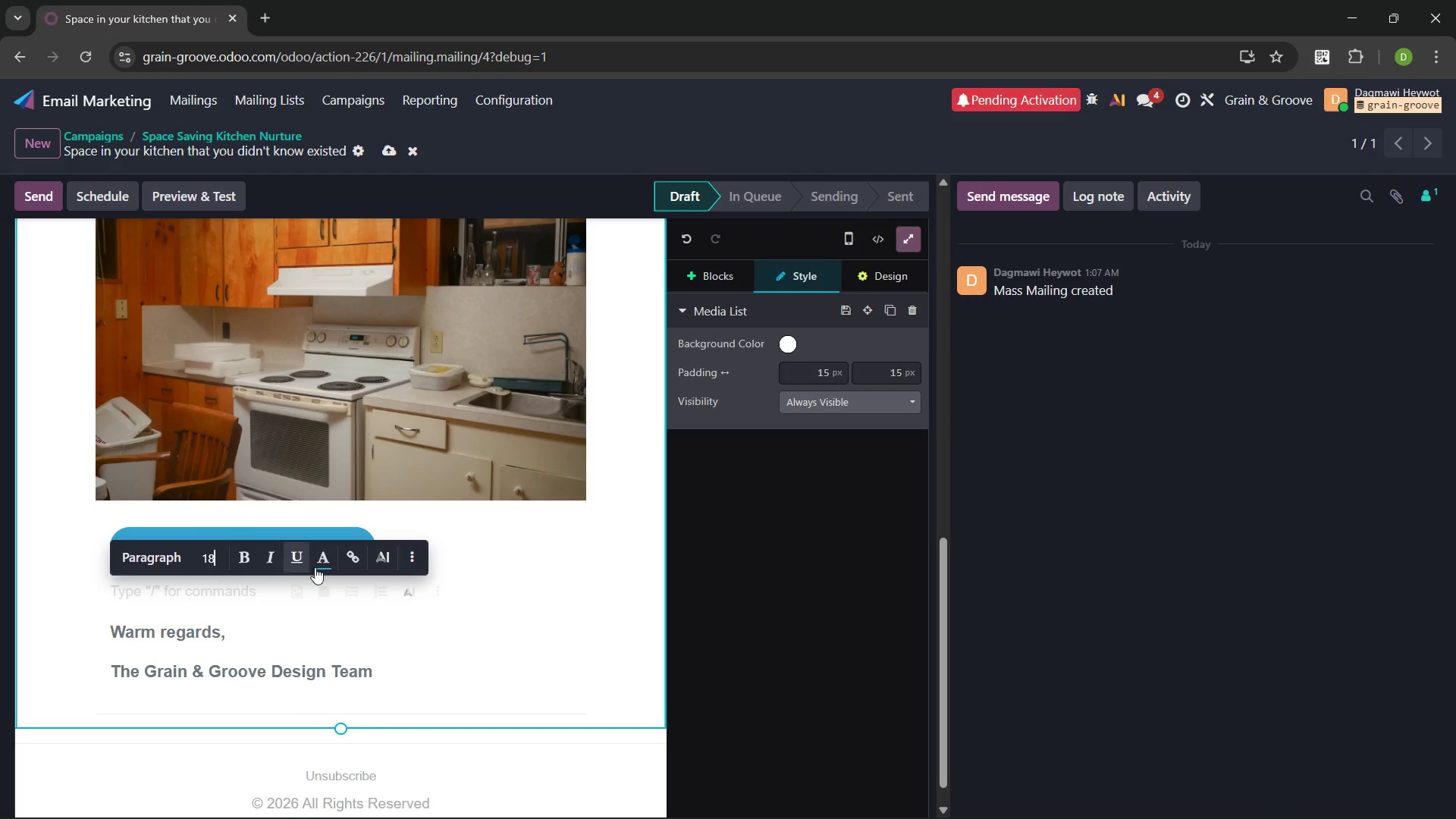 
left_click([328, 560])
 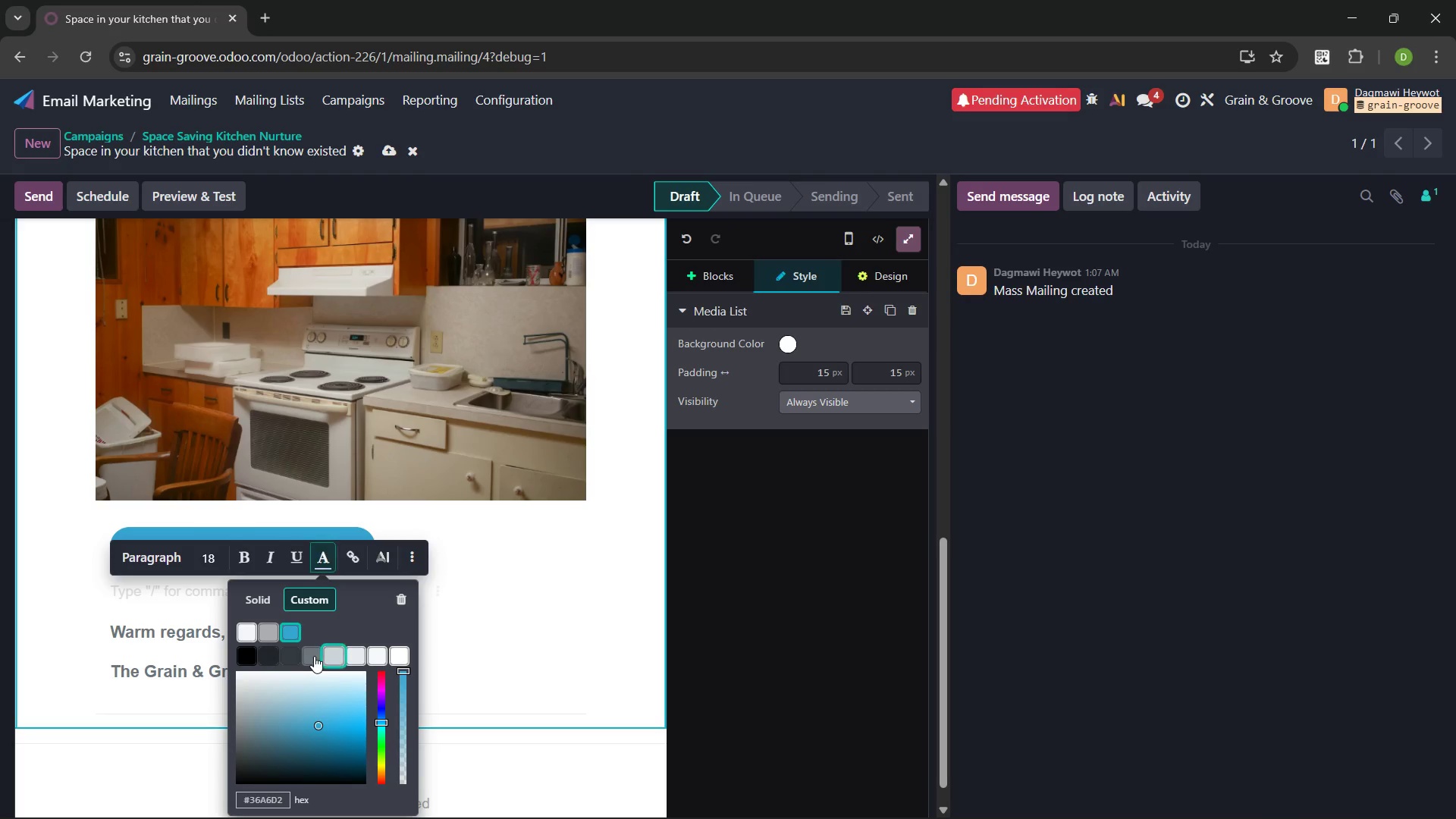 
left_click([309, 654])
 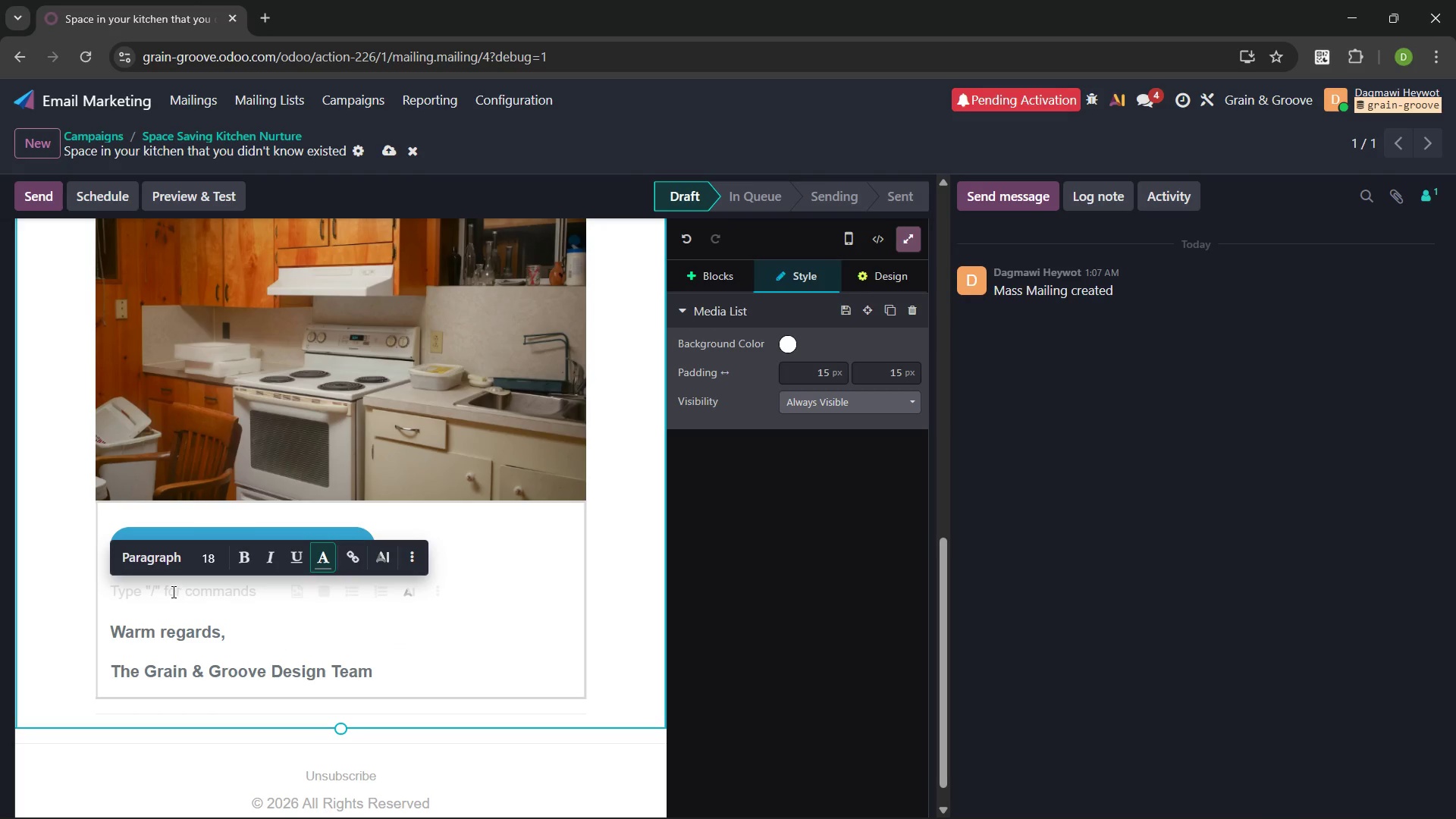 
left_click([171, 592])
 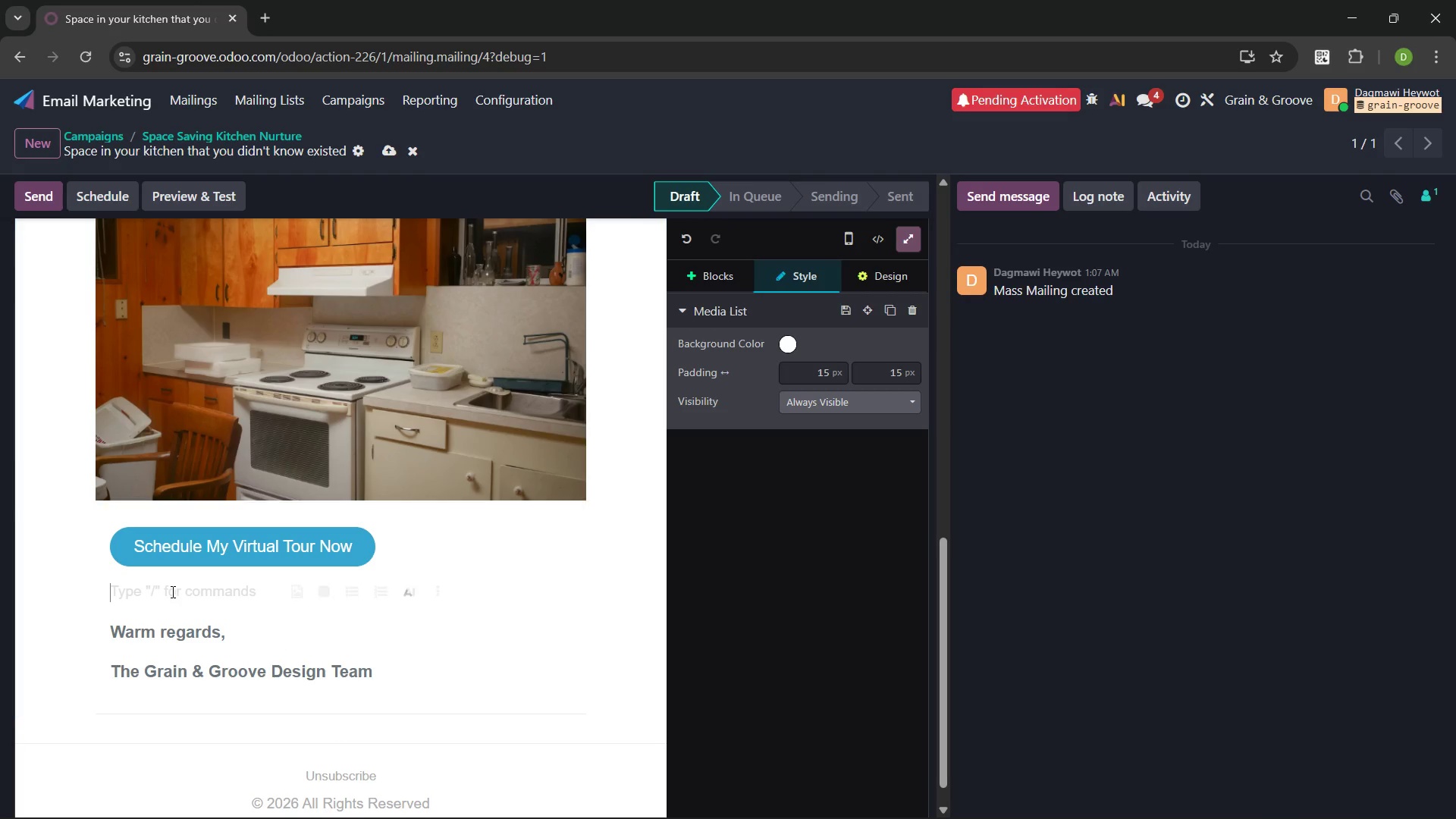 
type(We are exited to help you discover the majic)
key(Backspace)
key(Backspace)
key(Backspace)
type(gic of your favorite kitchen.)
 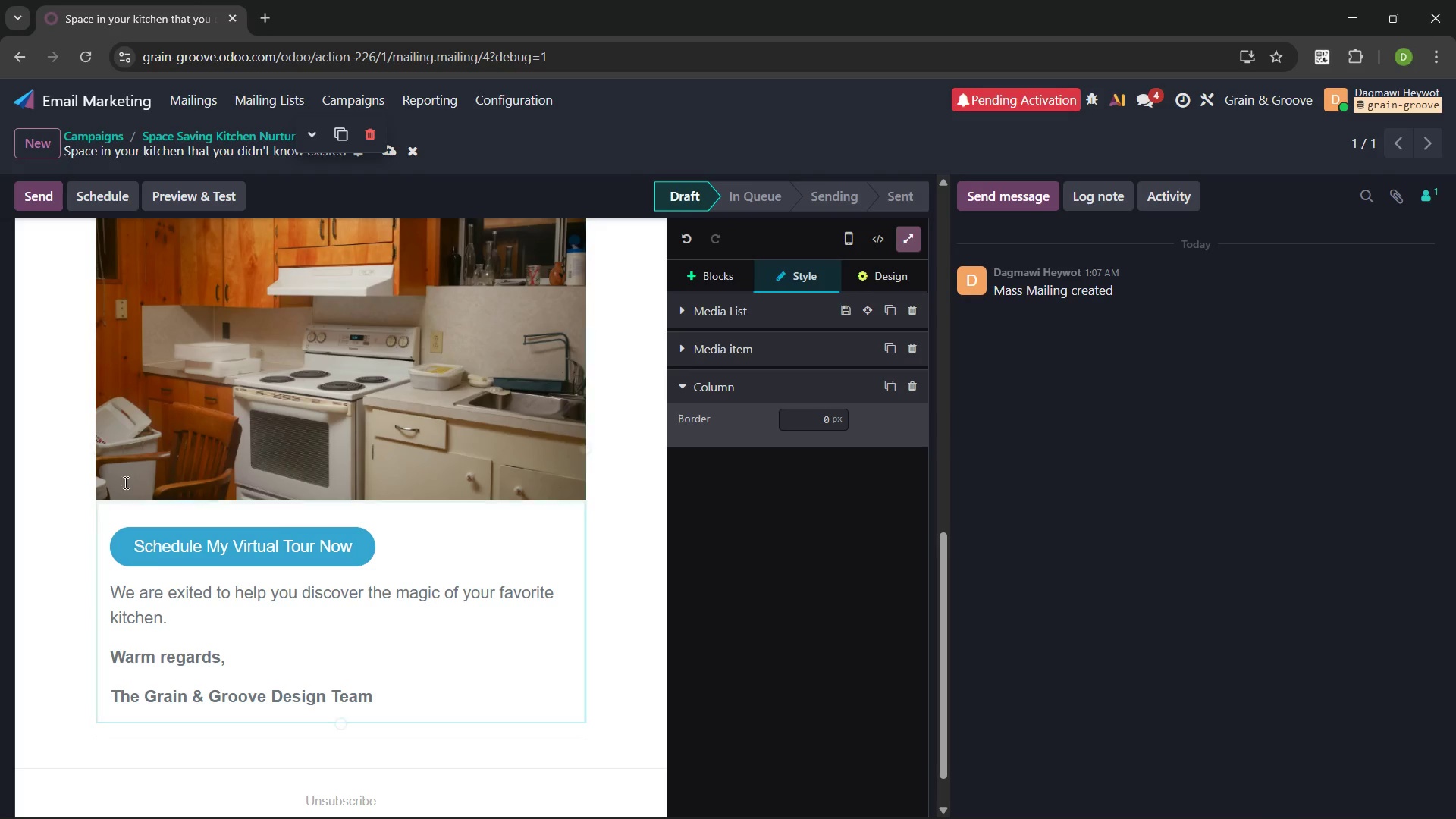 
wait(8.11)
 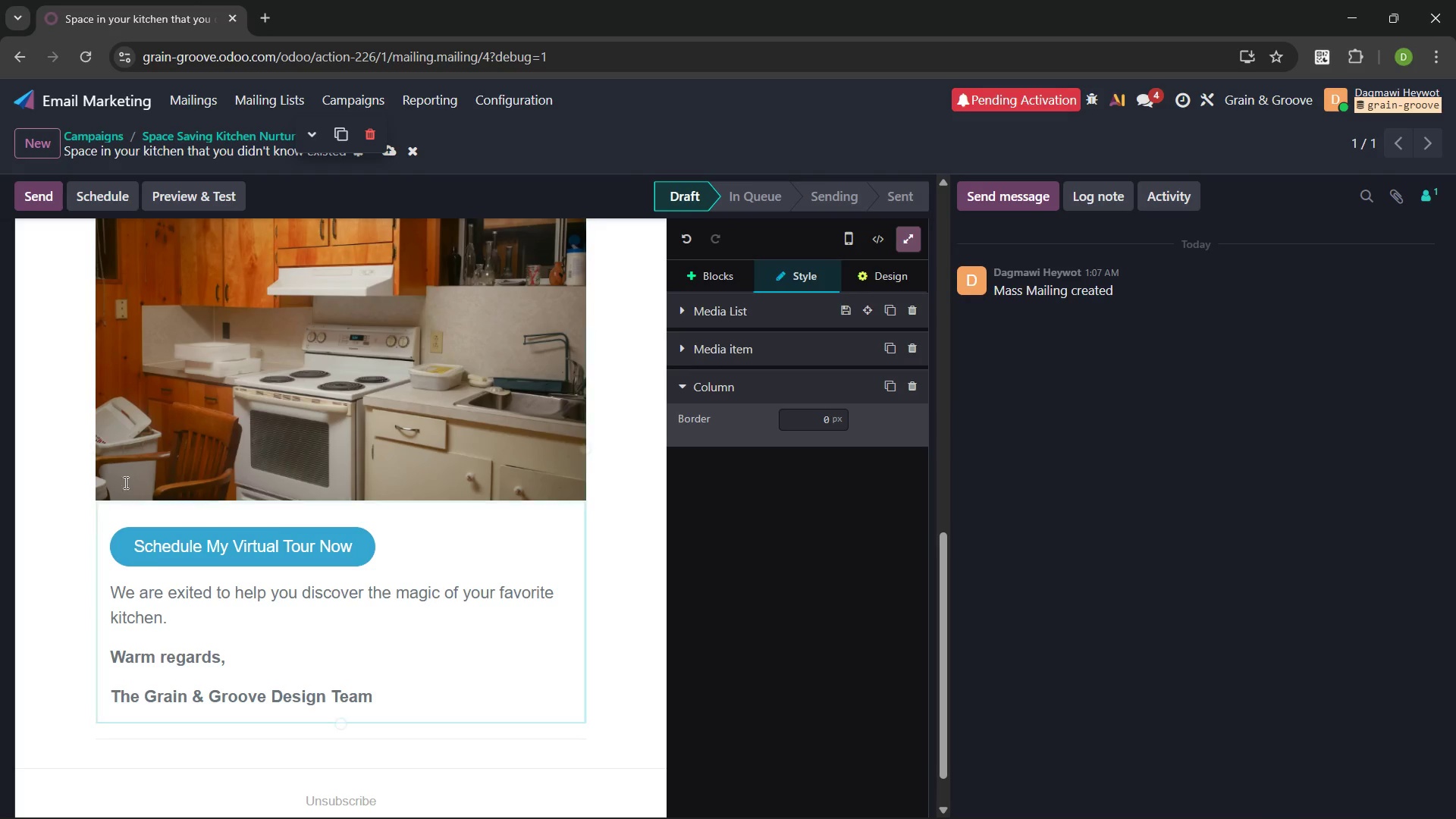 
double_click([130, 654])
 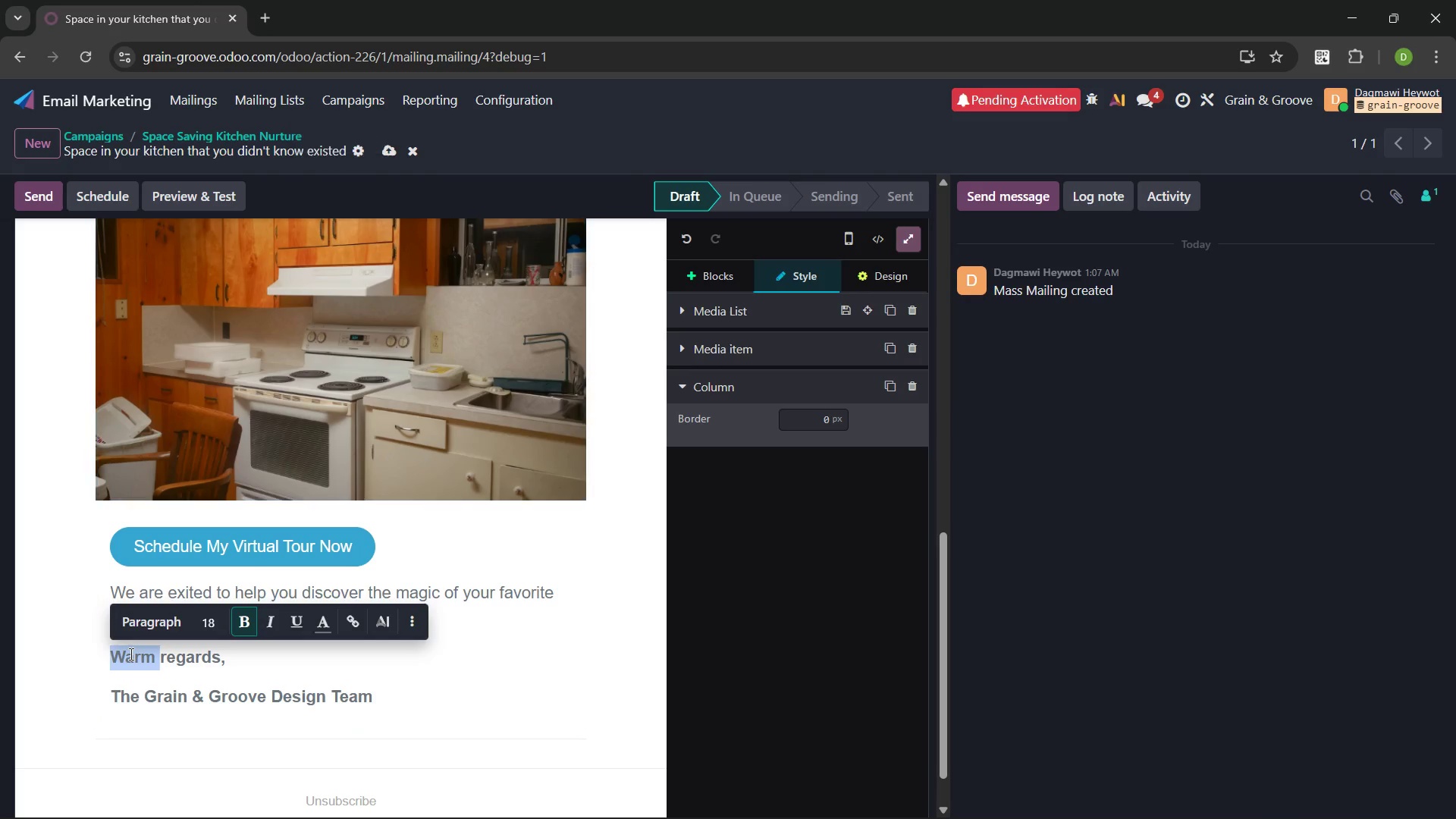 
type(Best )
 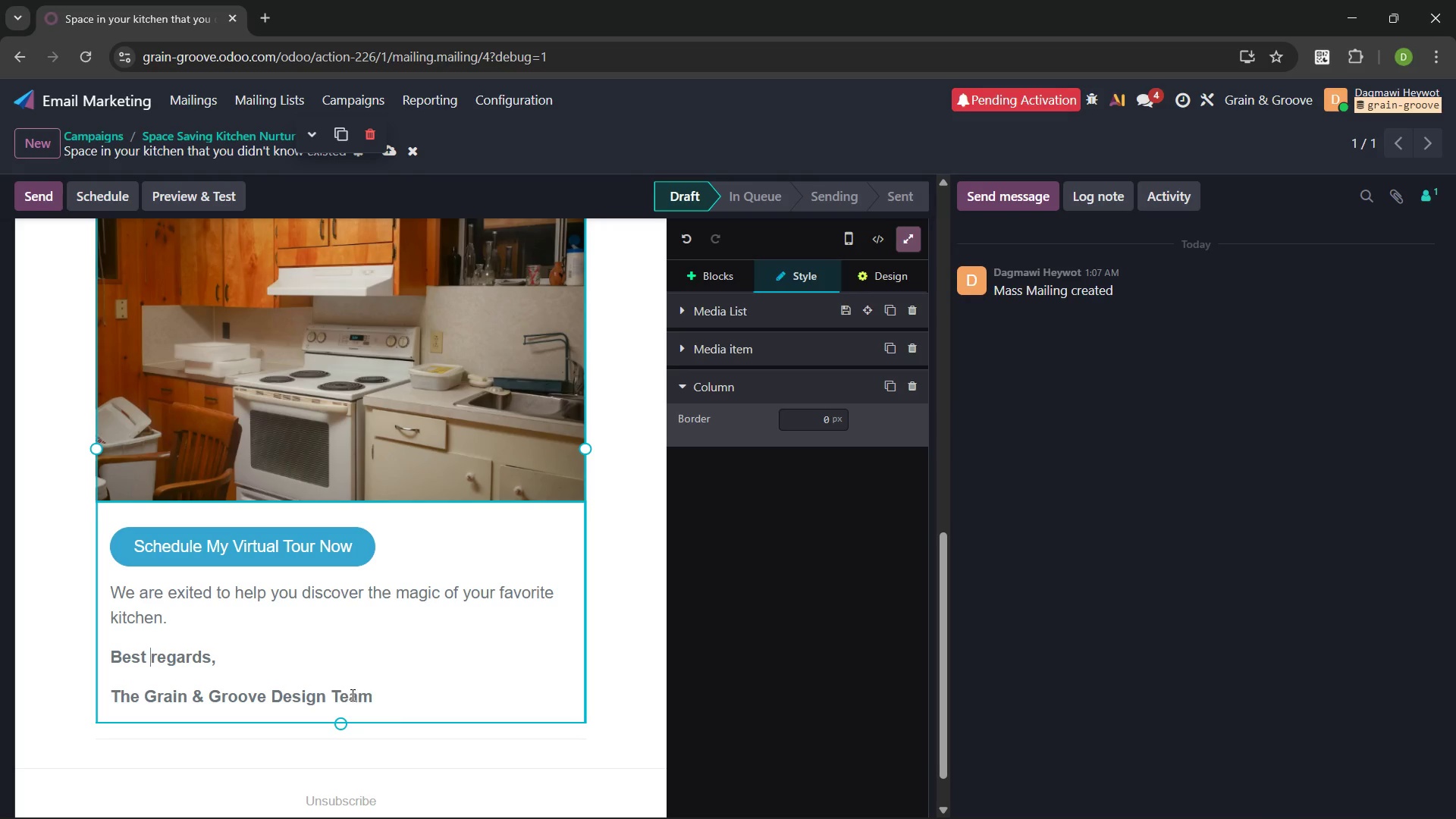 
mouse_move([347, 585])
 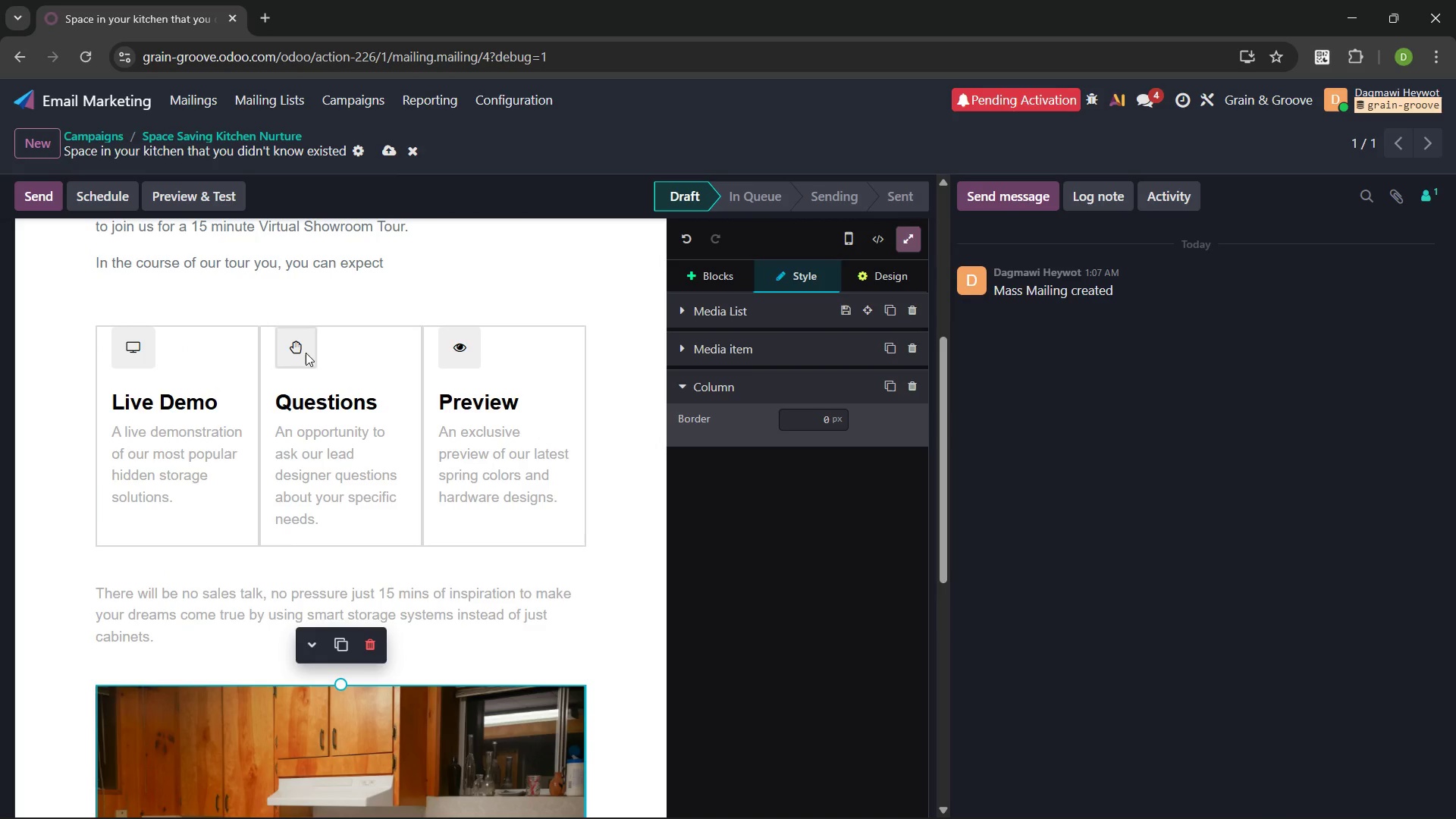 
left_click([304, 350])
 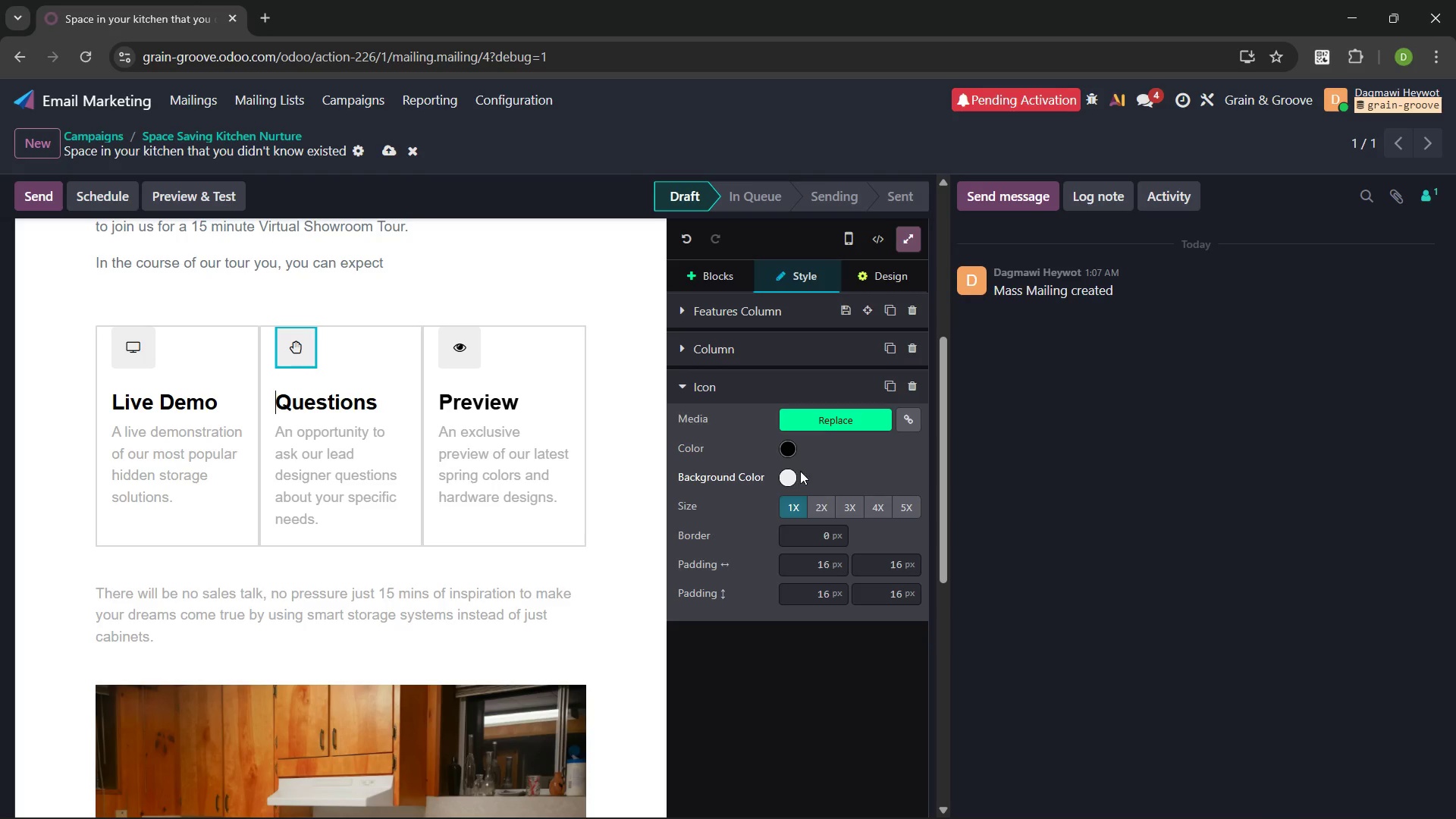 
wait(6.06)
 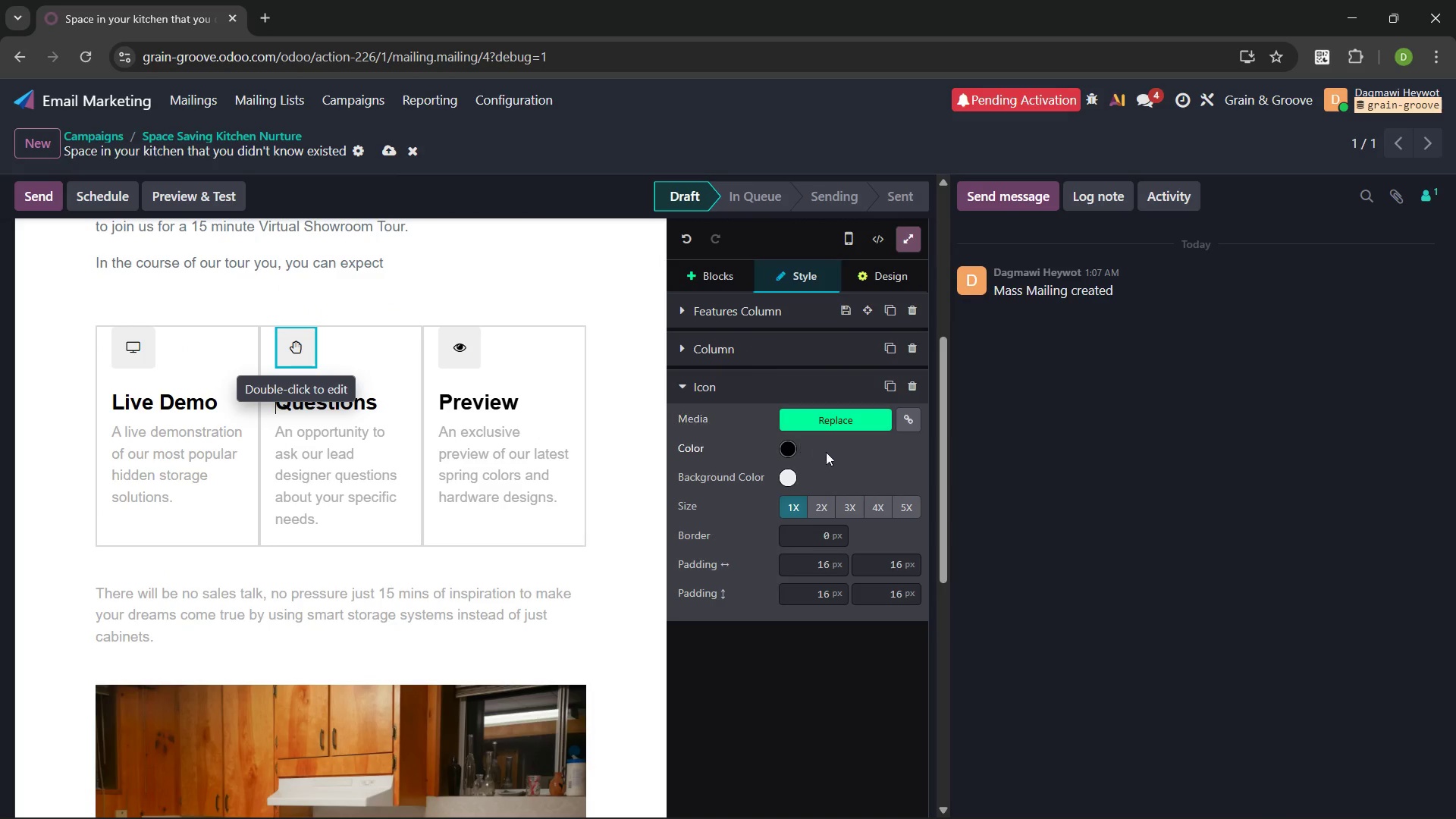 
left_click([786, 475])
 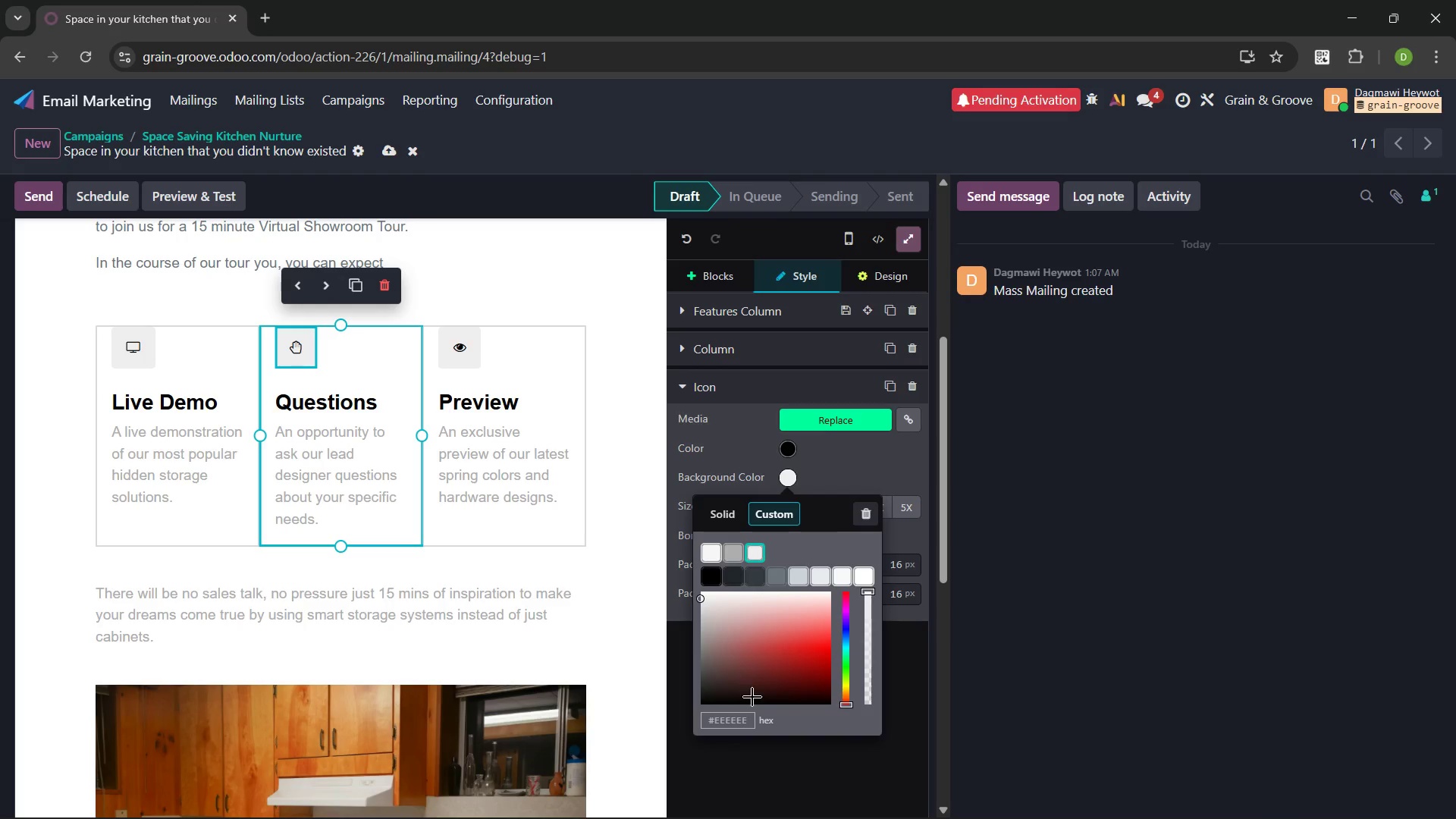 
left_click_drag(start_coordinate=[753, 722], to_coordinate=[664, 719])
 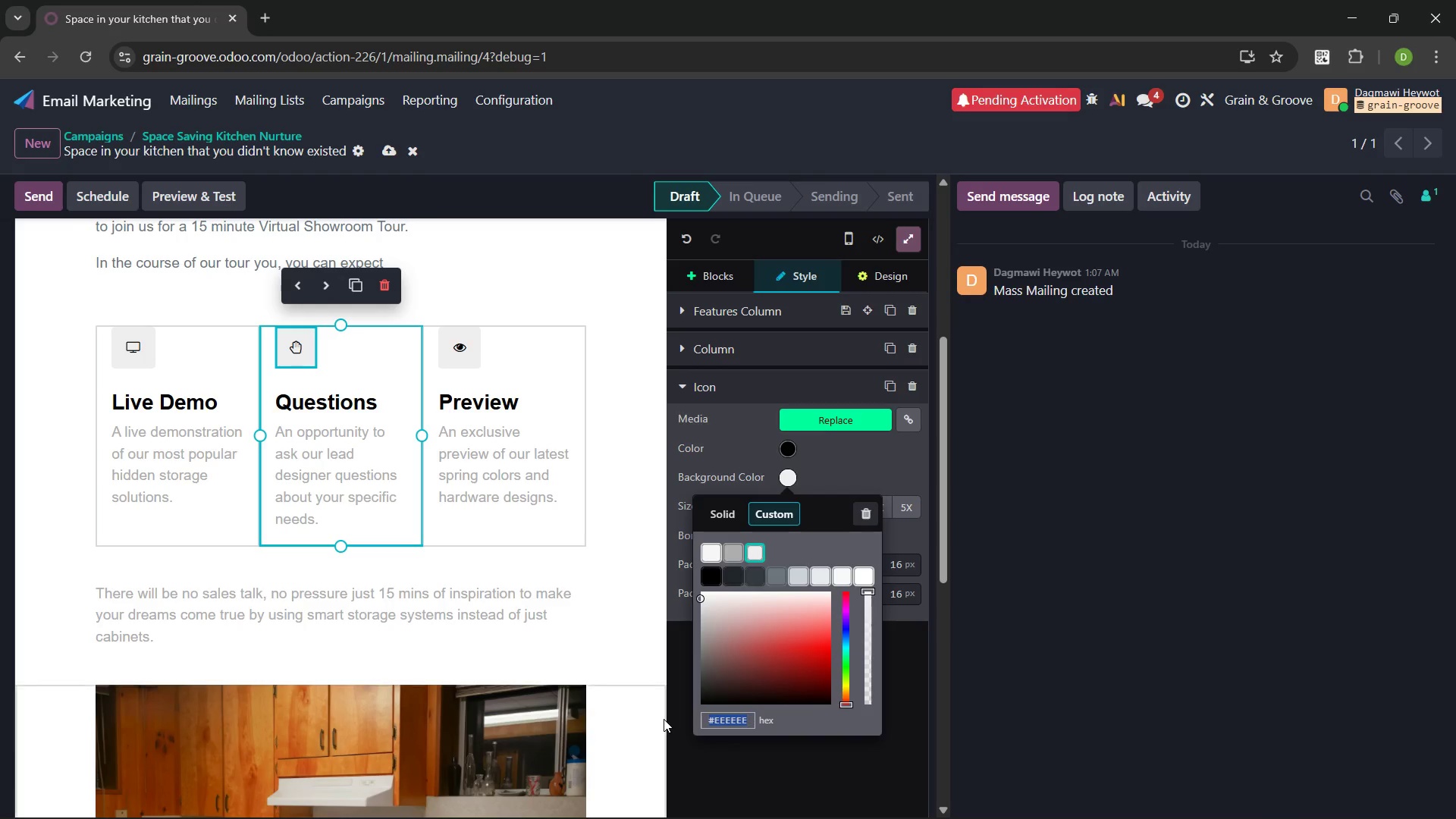 
key(Meta+V)
 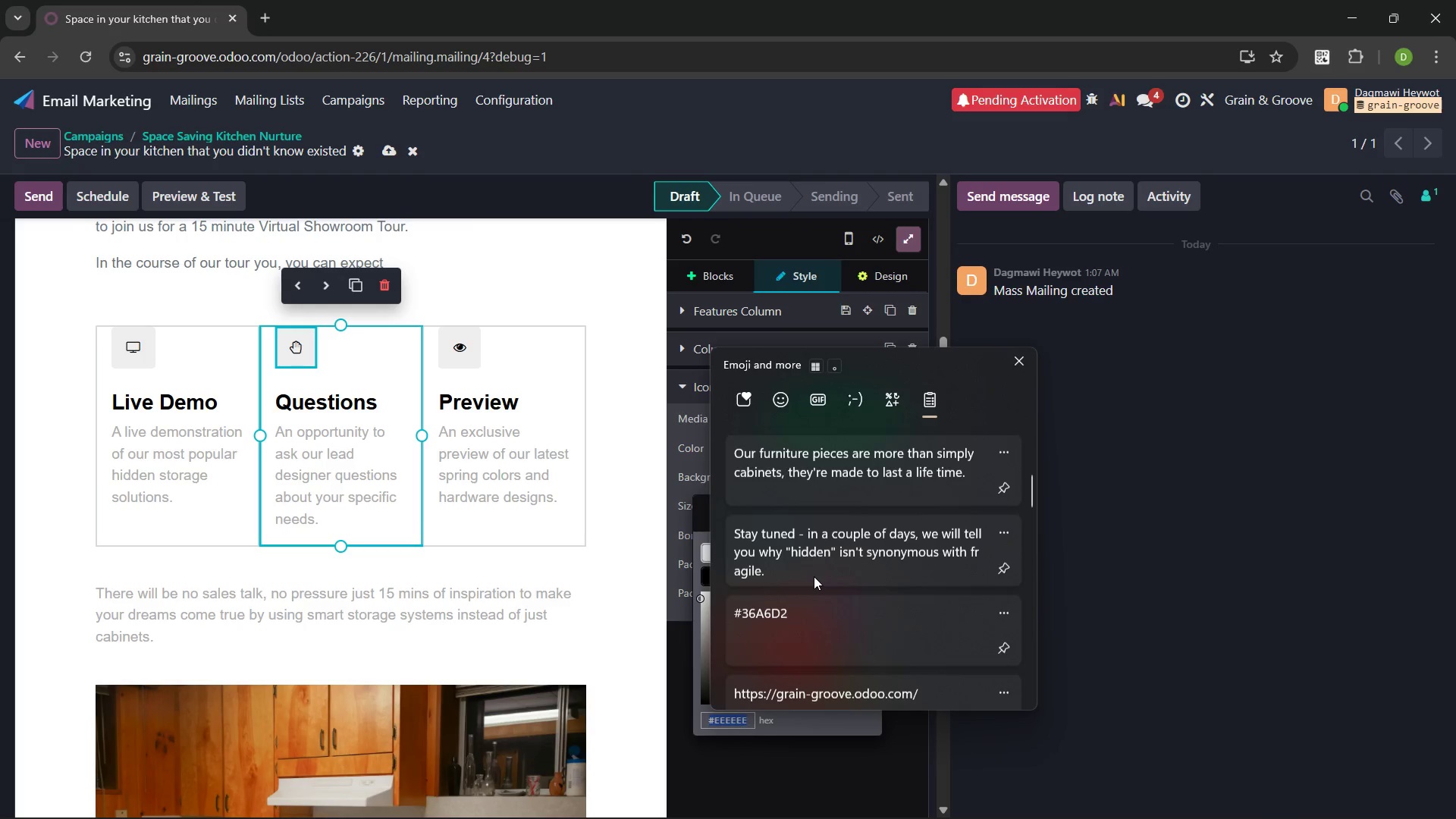 
left_click([811, 610])
 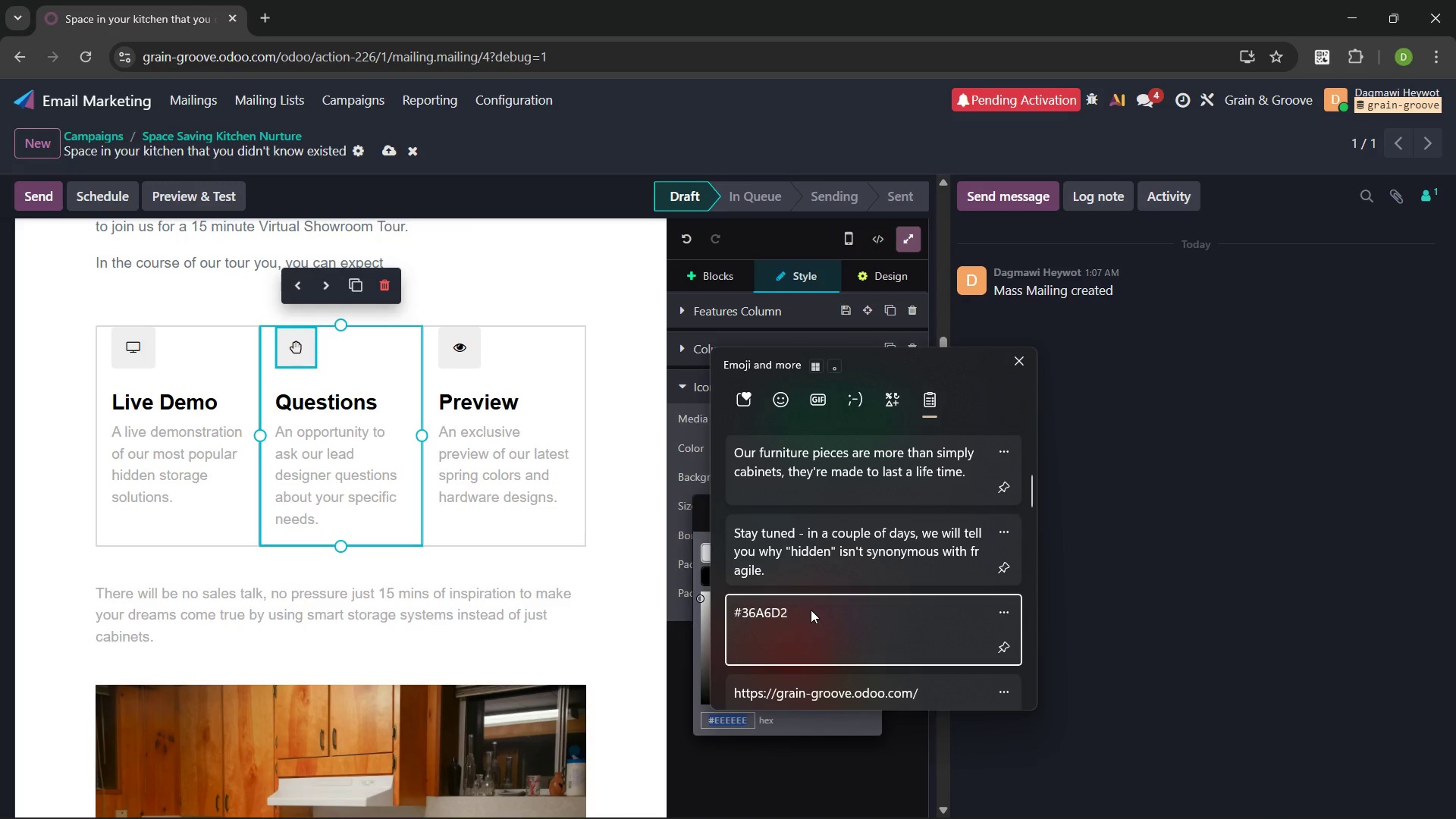 
key(Control+ControlLeft)
 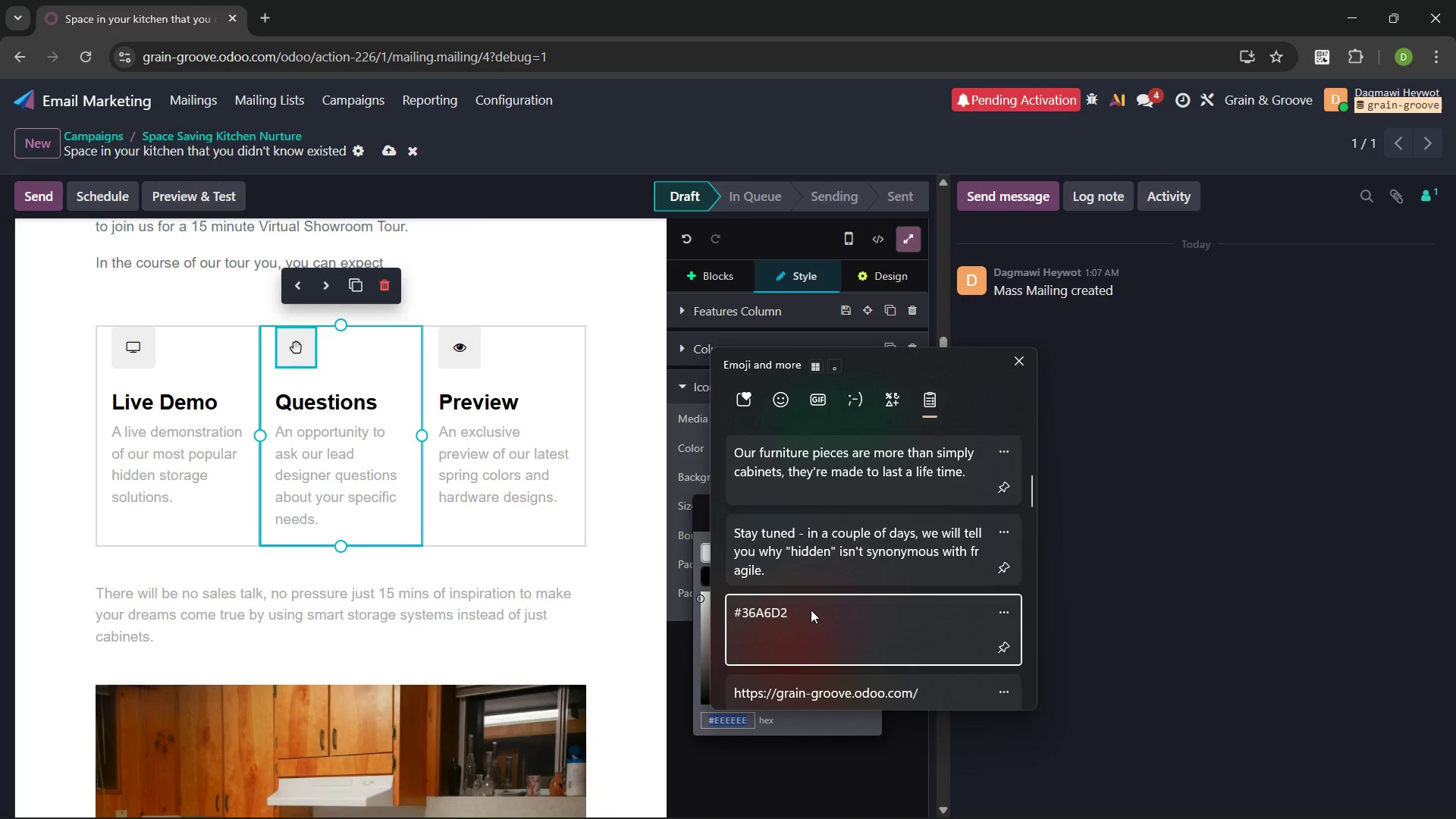 
key(Control+V)
 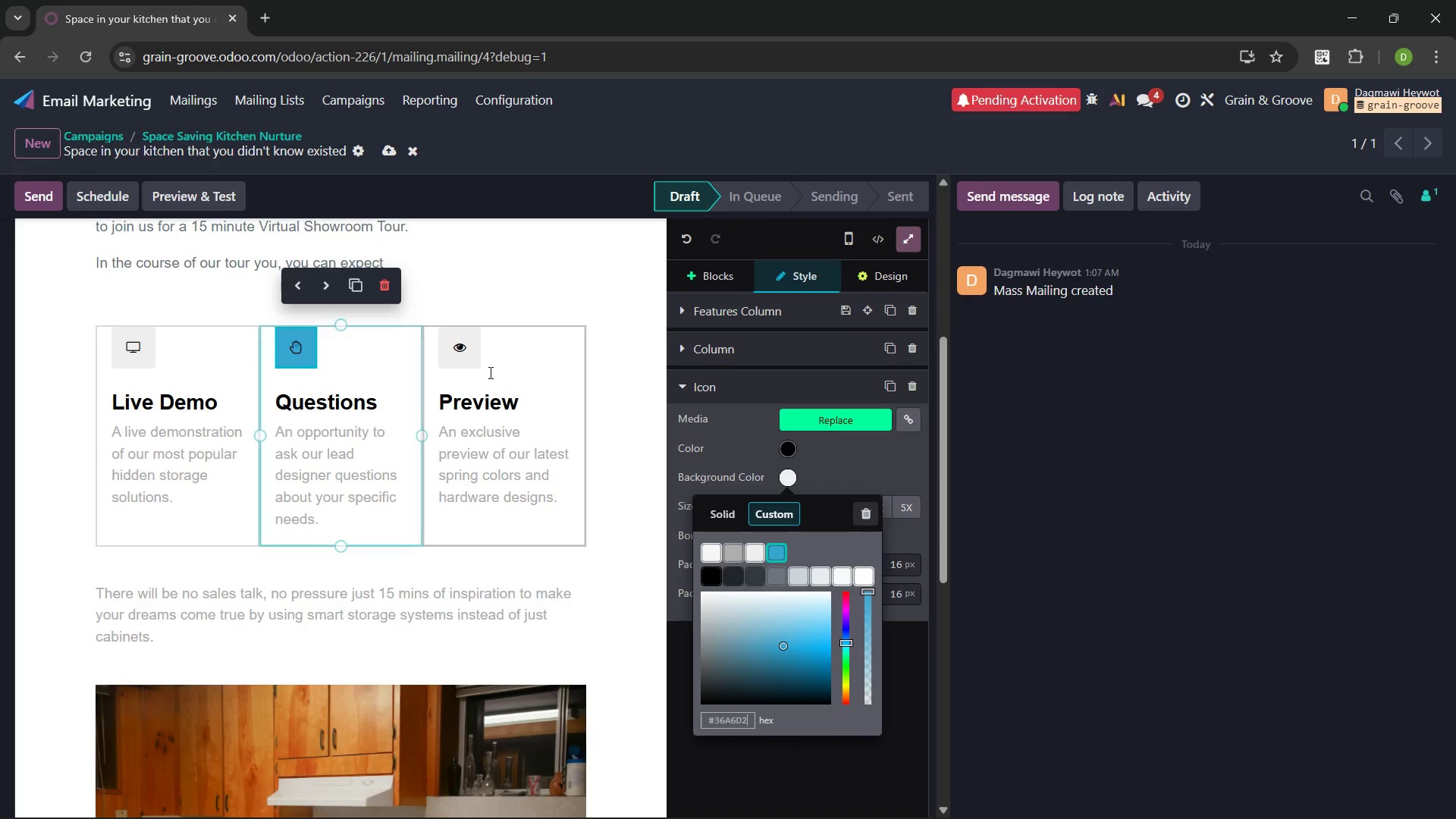 
left_click([451, 352])
 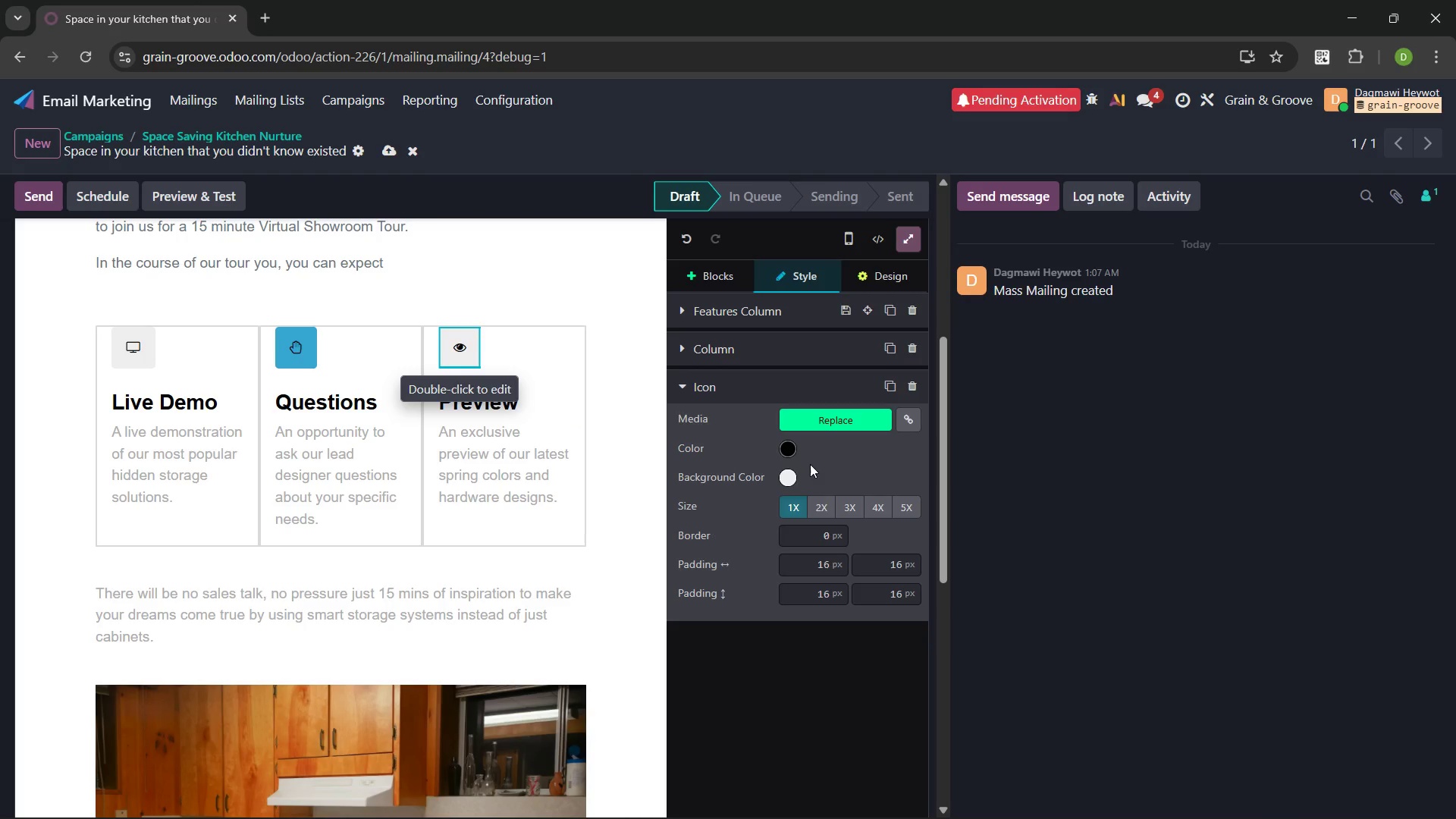 
left_click([786, 476])
 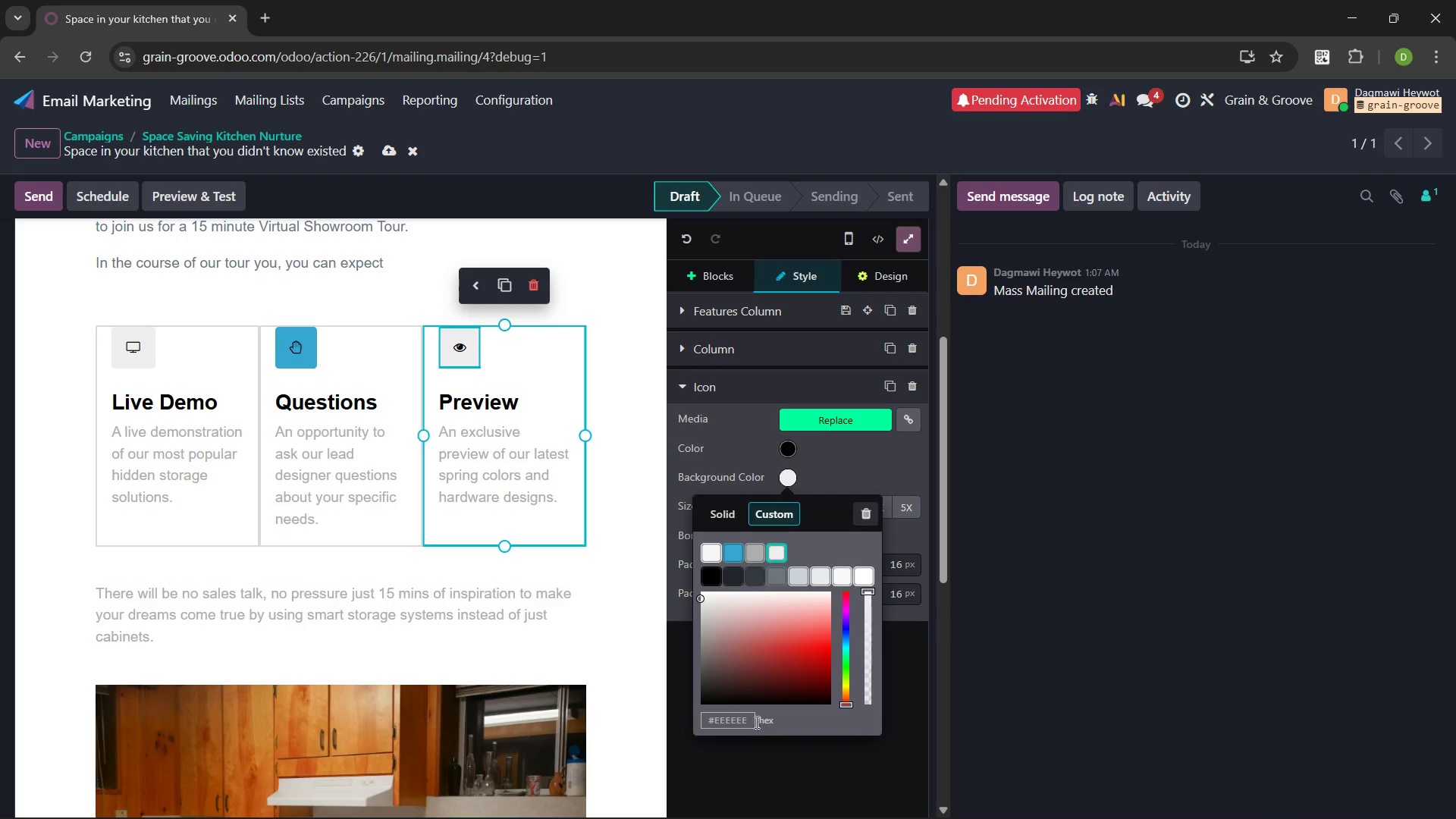 
left_click_drag(start_coordinate=[748, 719], to_coordinate=[686, 717])
 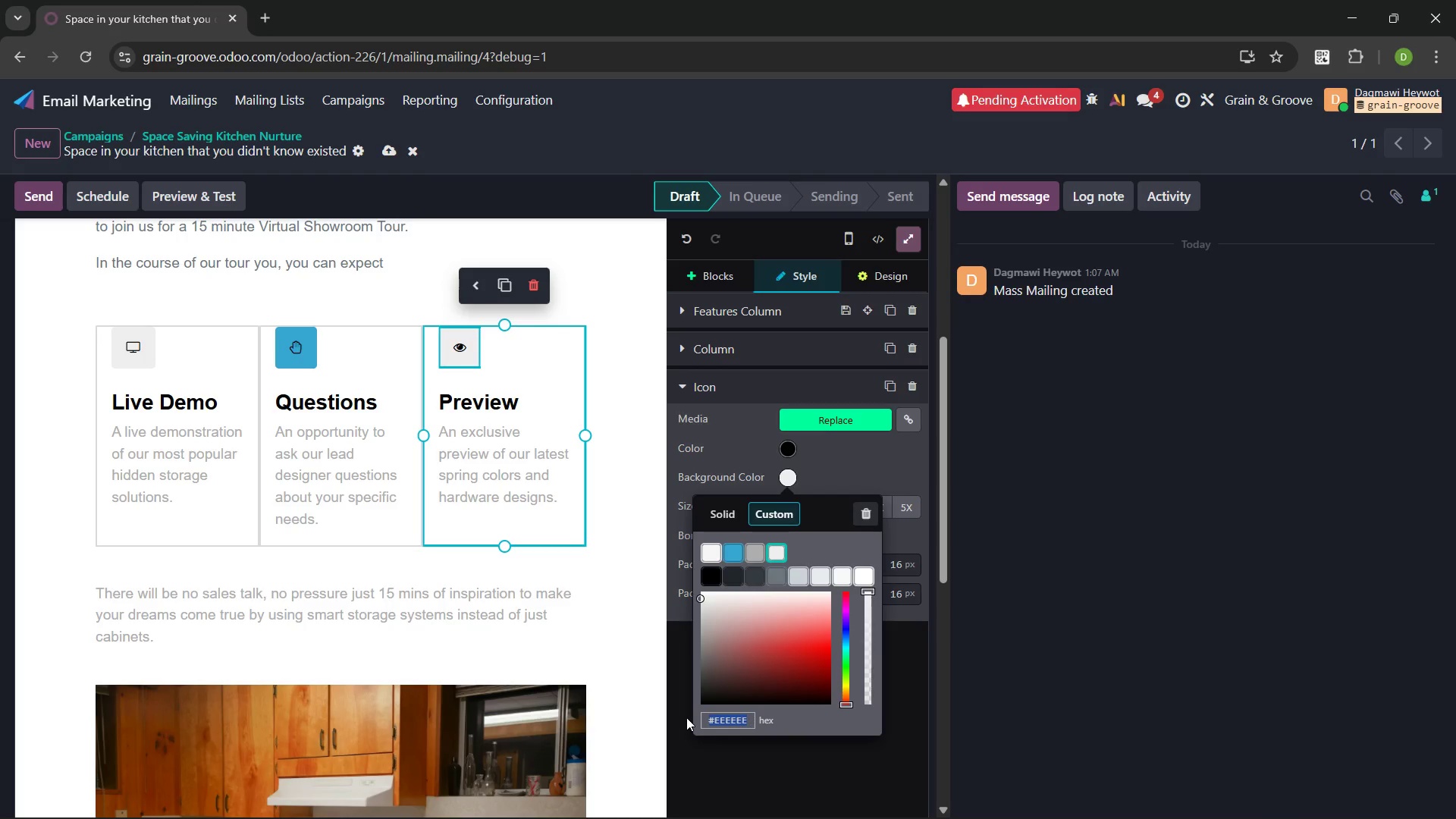 
key(Meta+V)
 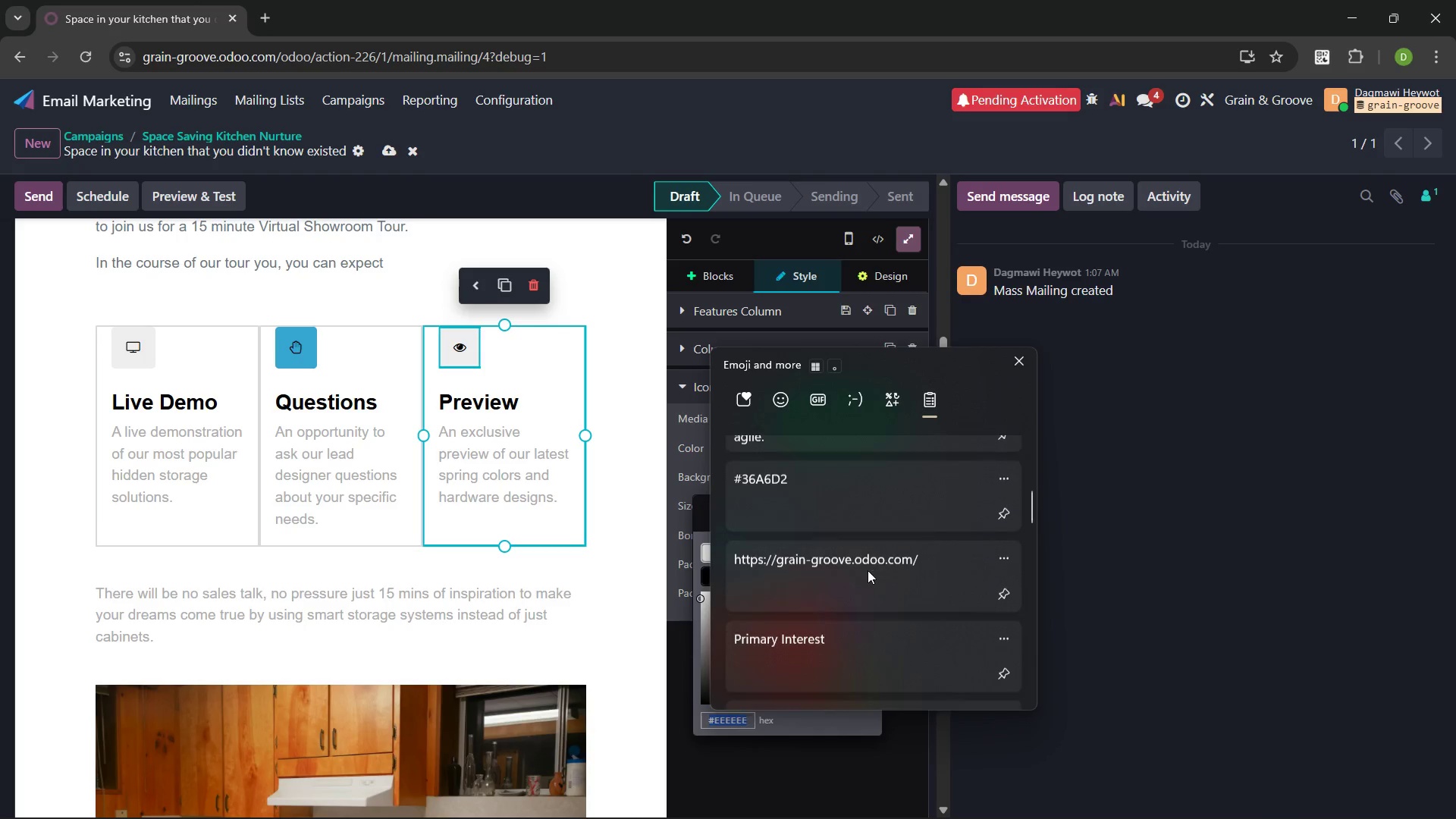 
left_click([823, 489])
 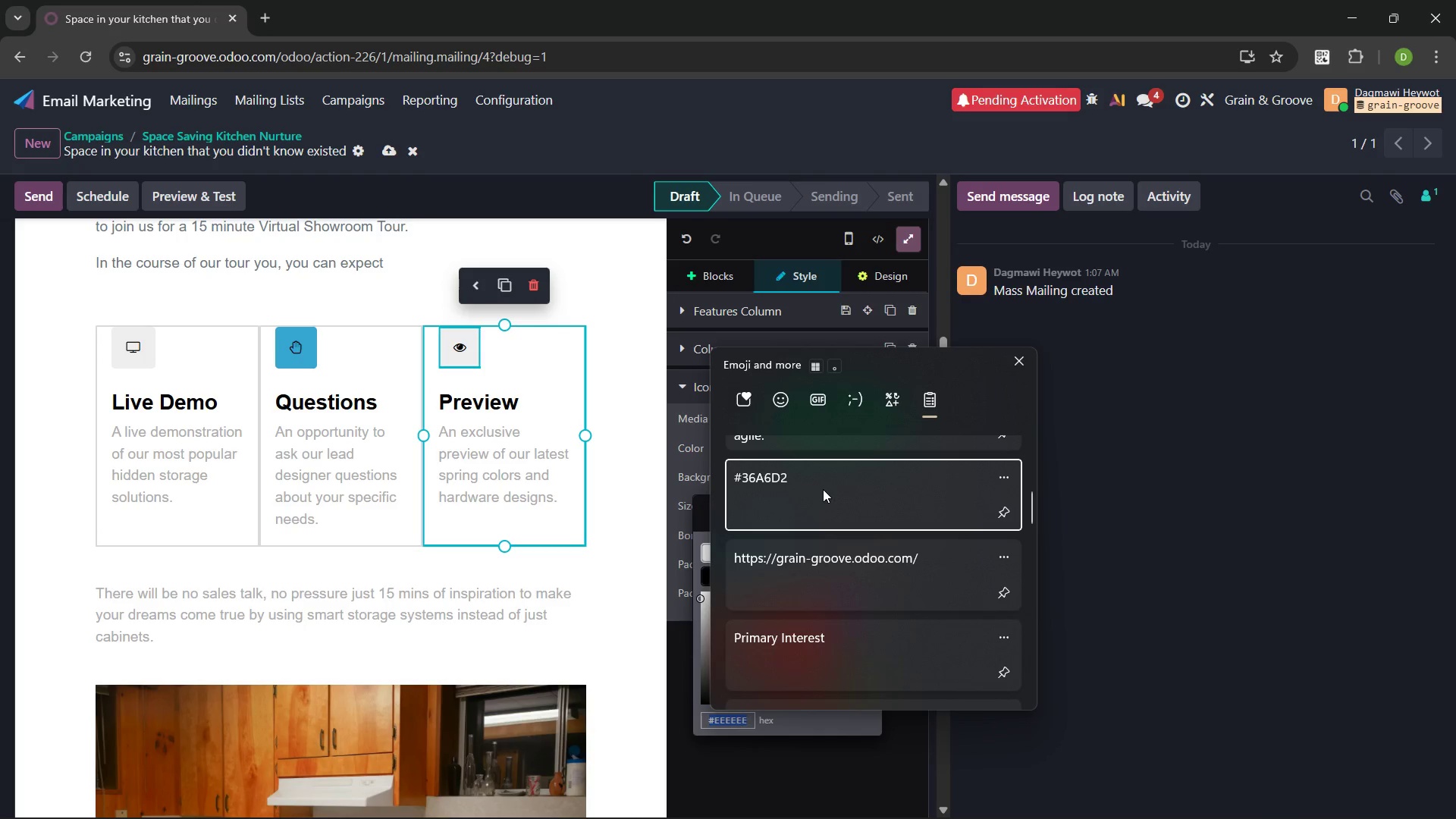 
key(Control+ControlLeft)
 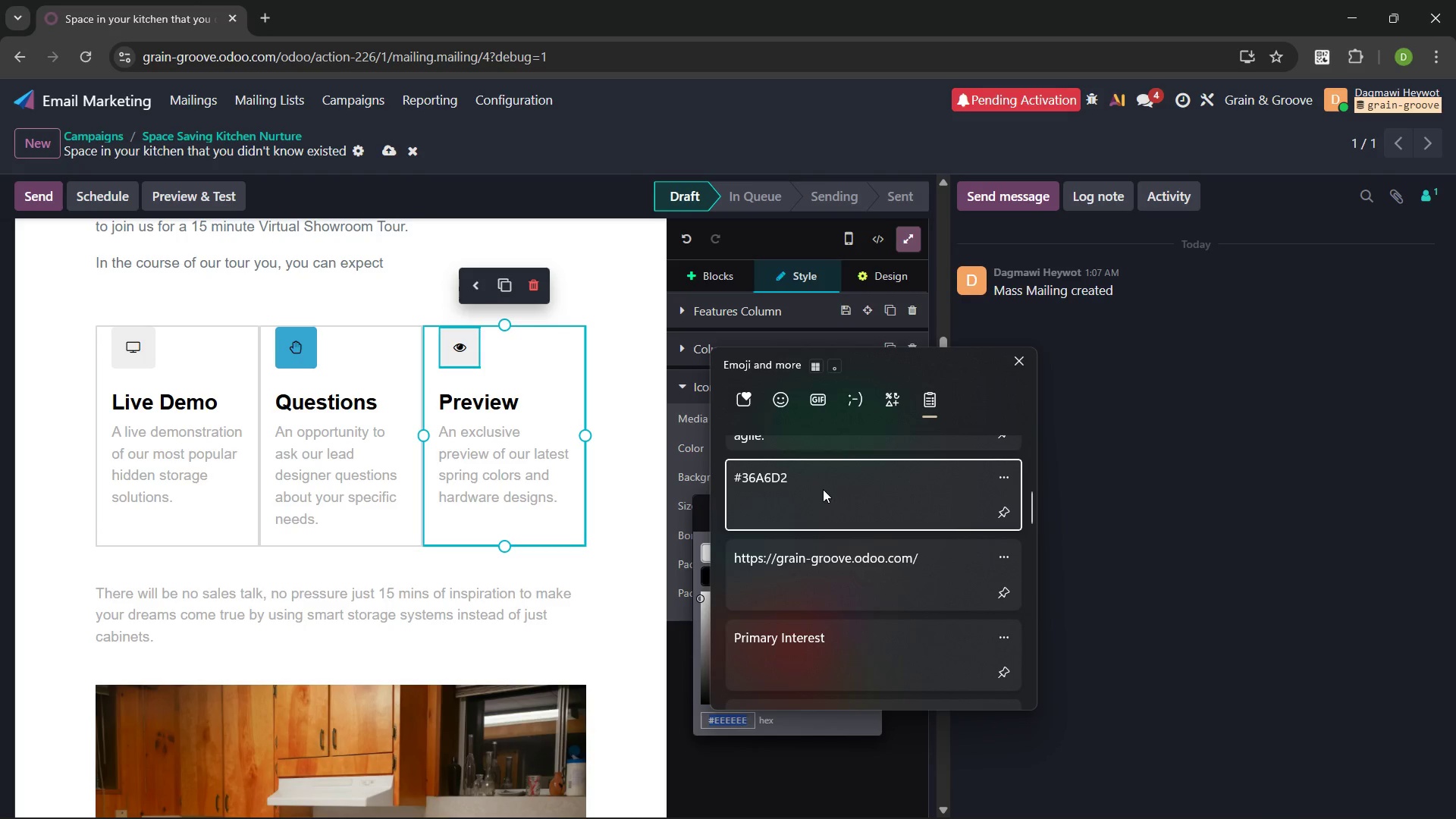 
key(Control+V)
 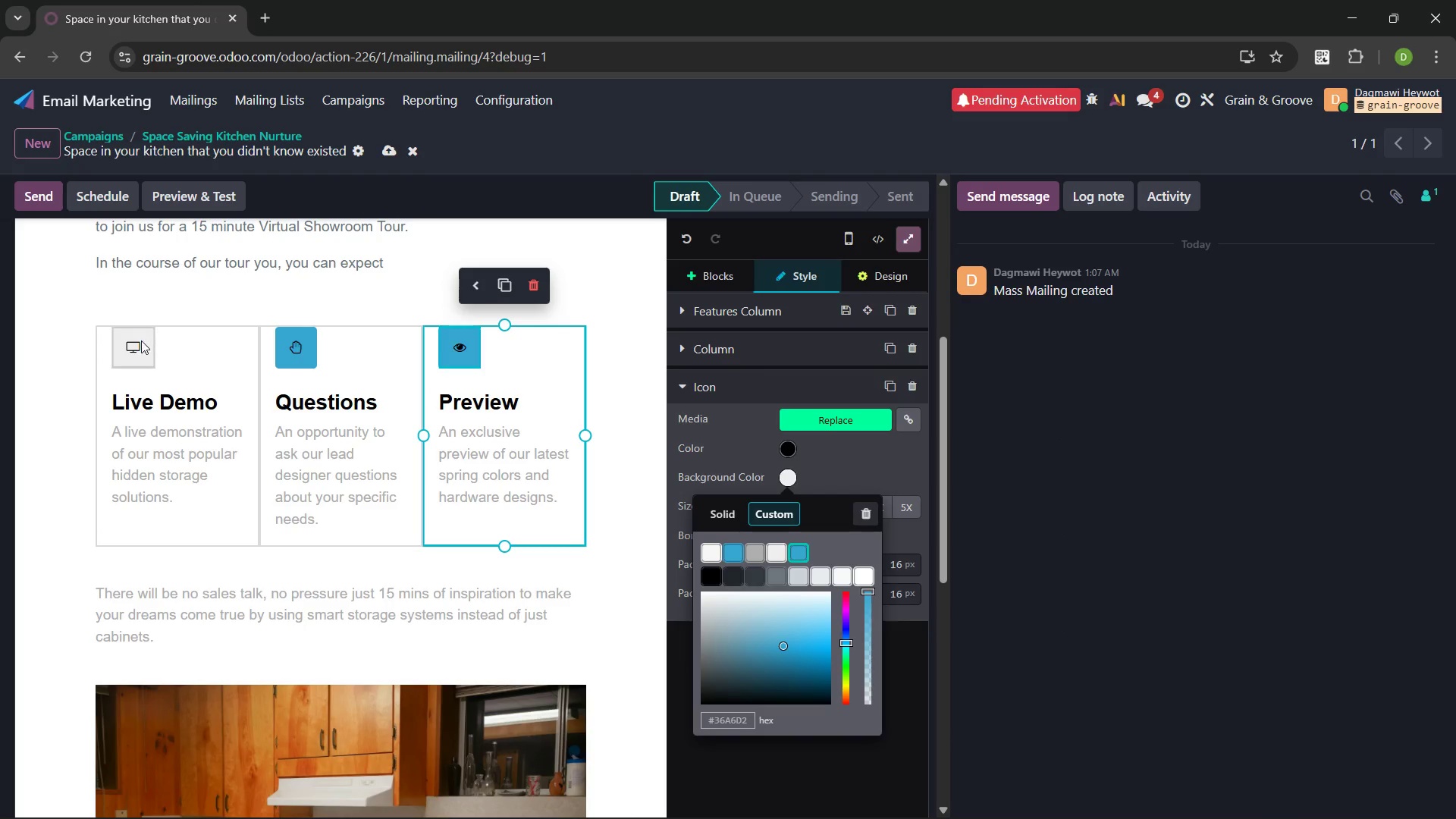 
left_click([141, 343])
 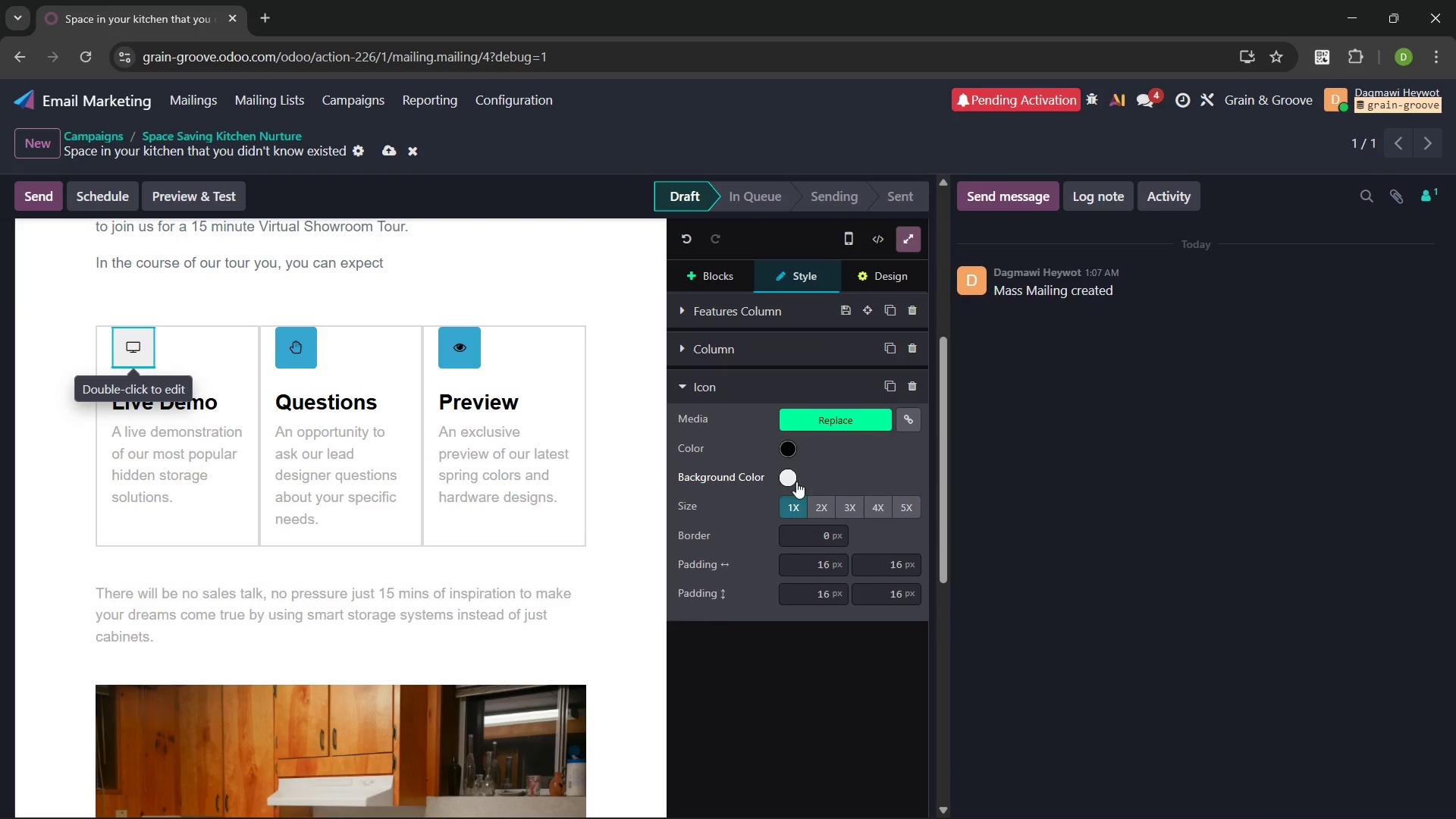 
left_click([786, 475])
 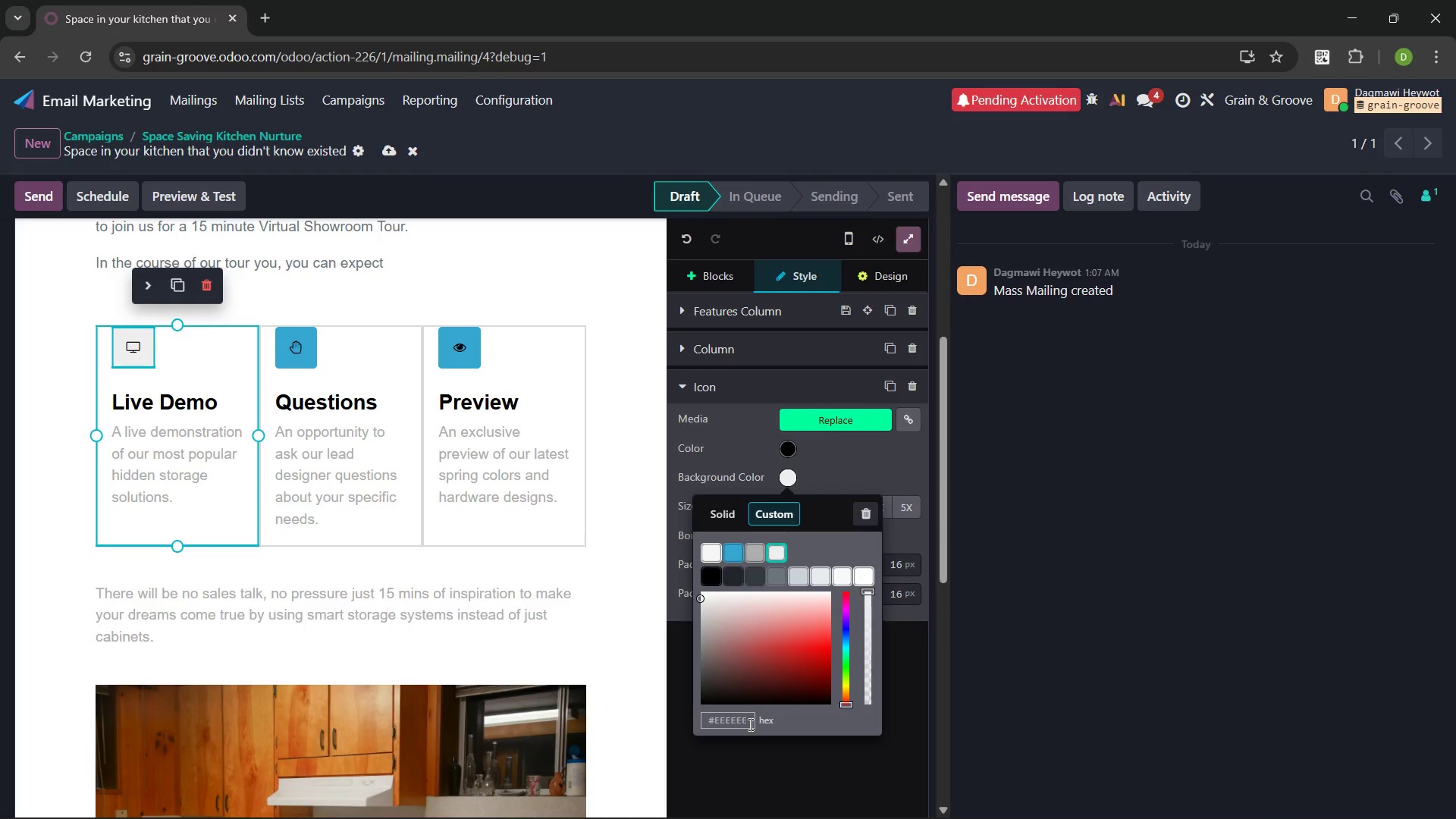 
left_click_drag(start_coordinate=[749, 724], to_coordinate=[670, 719])
 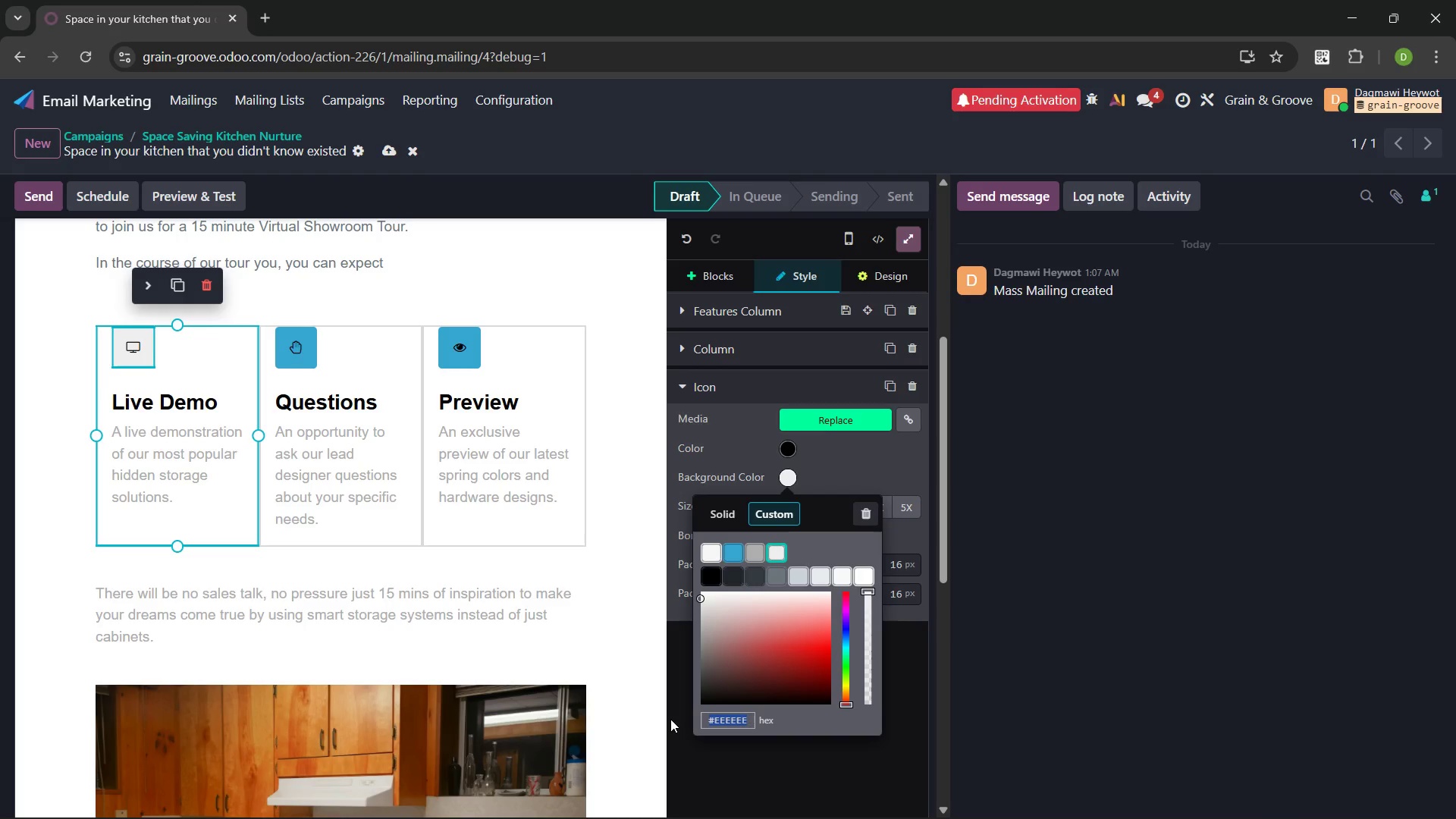 
key(Control+V)
 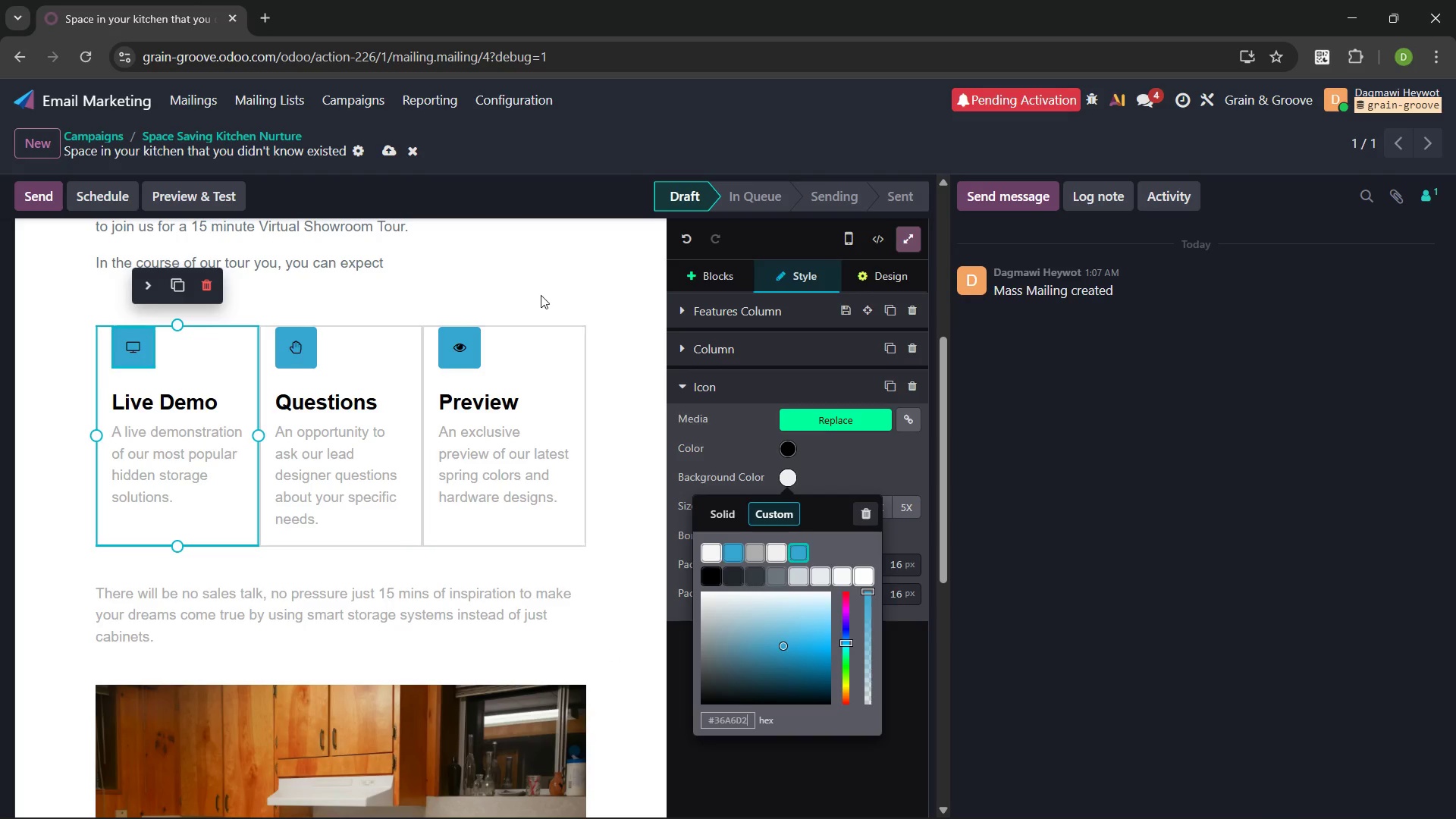 
left_click([541, 275])
 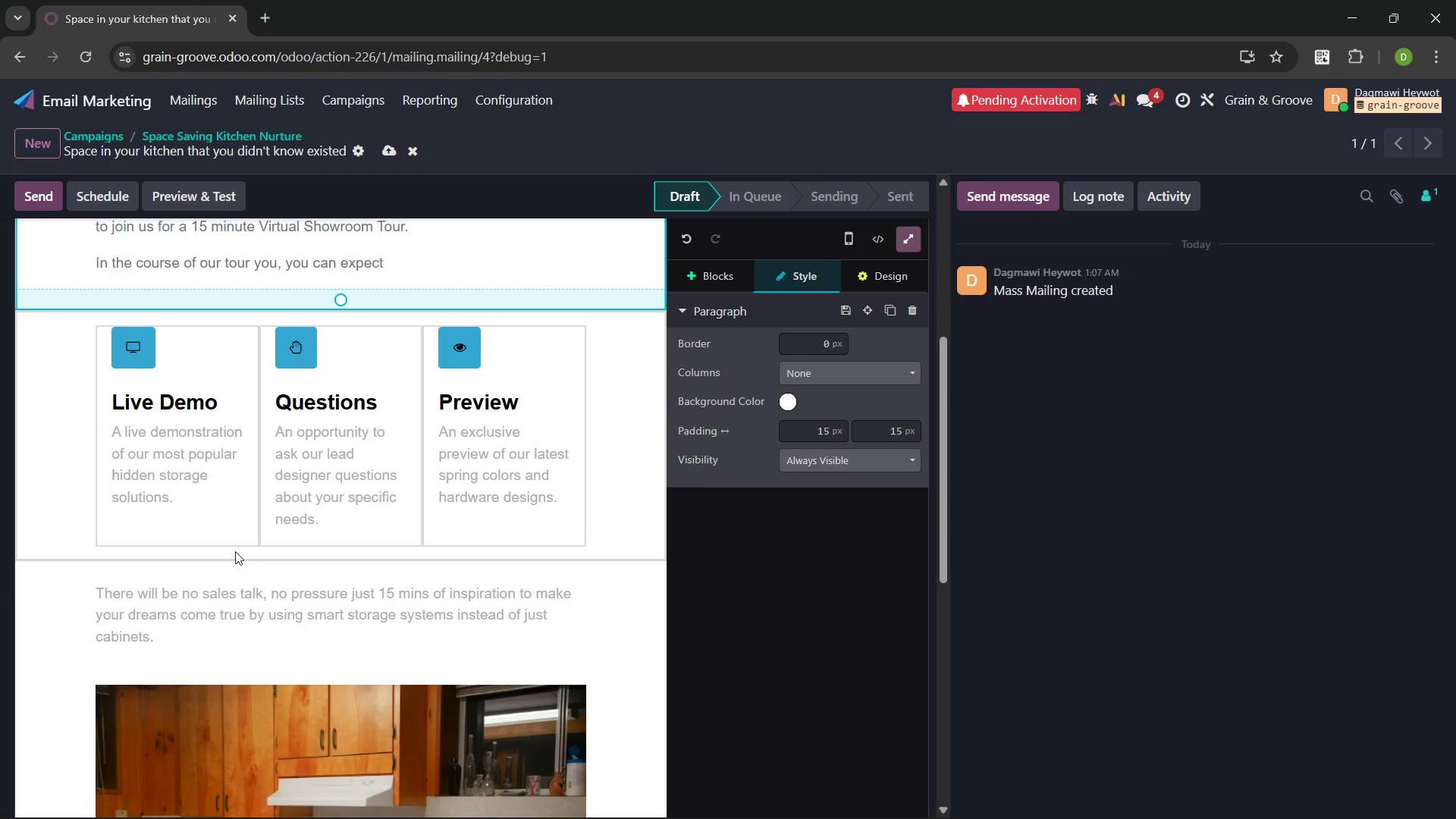 
left_click([211, 570])
 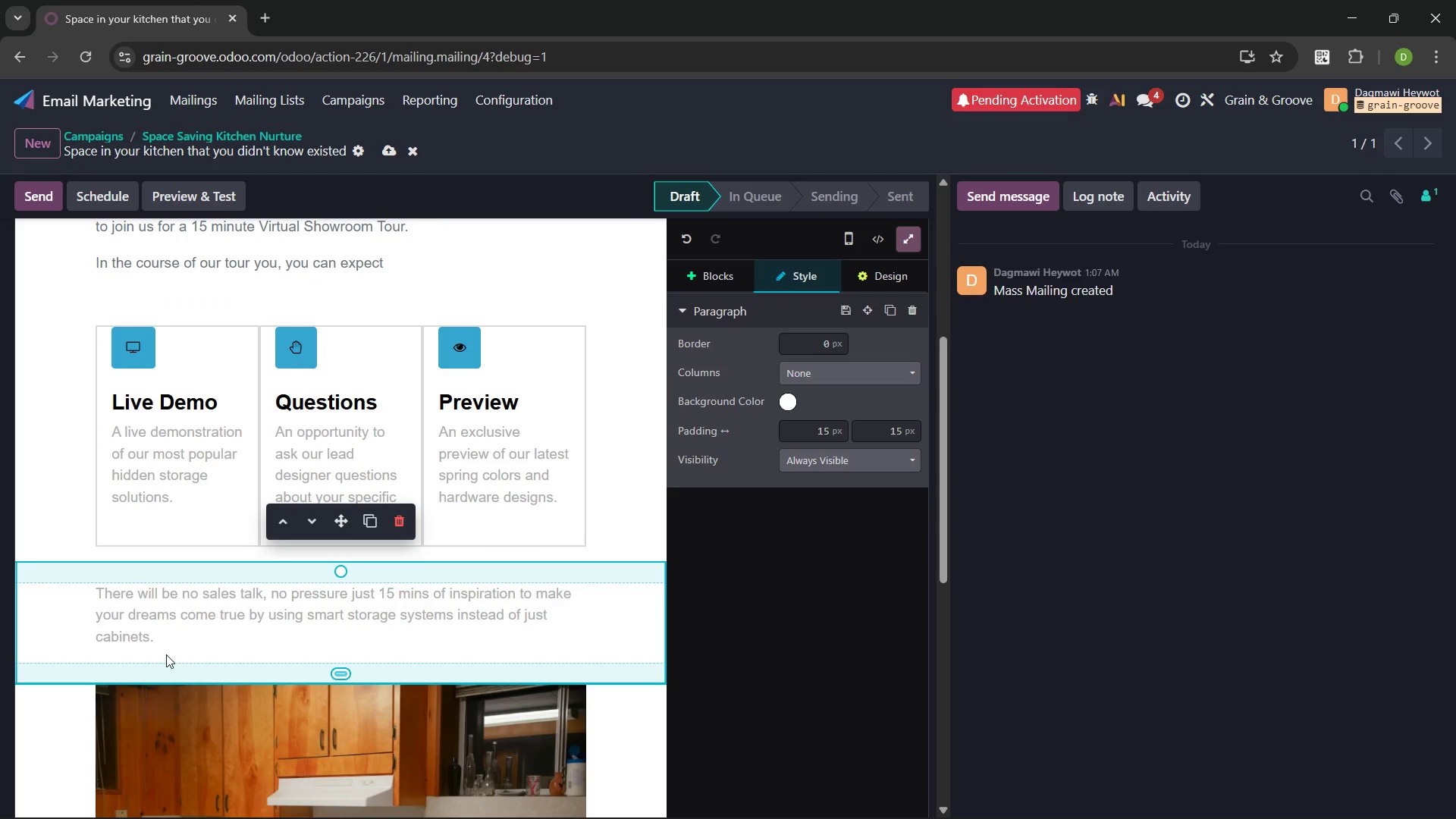 
left_click([166, 651])
 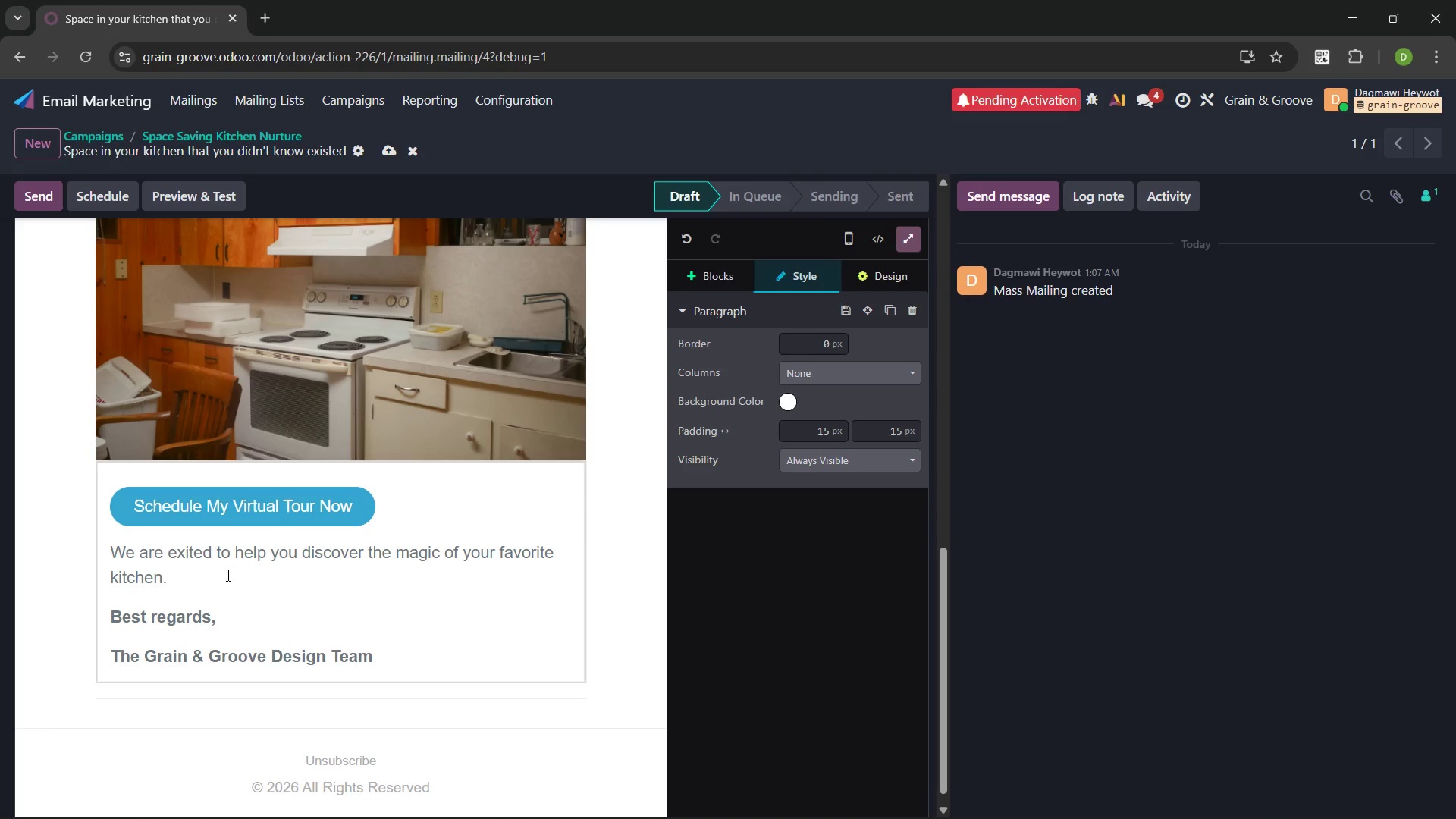 
wait(6.69)
 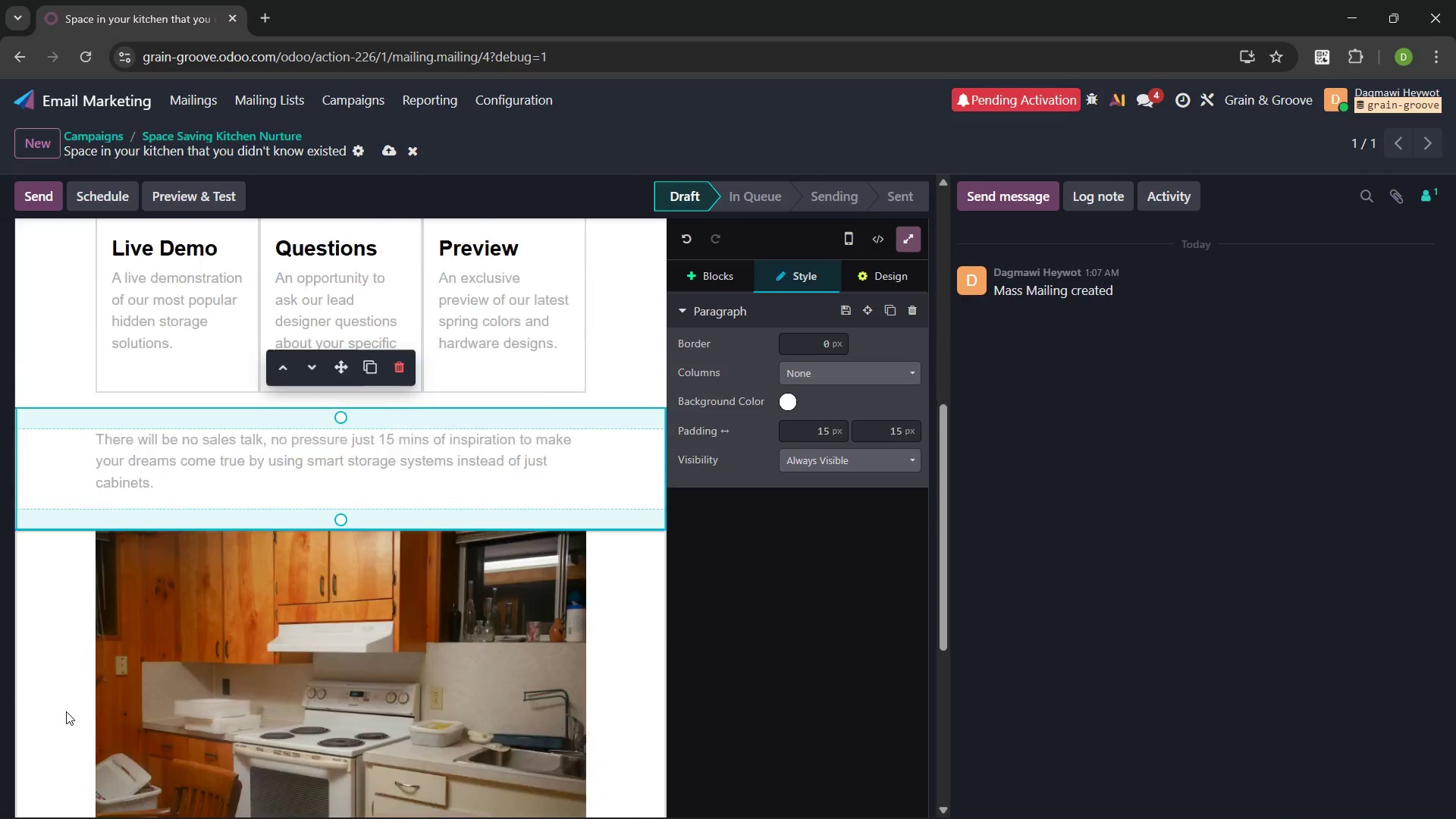 
left_click([232, 613])
 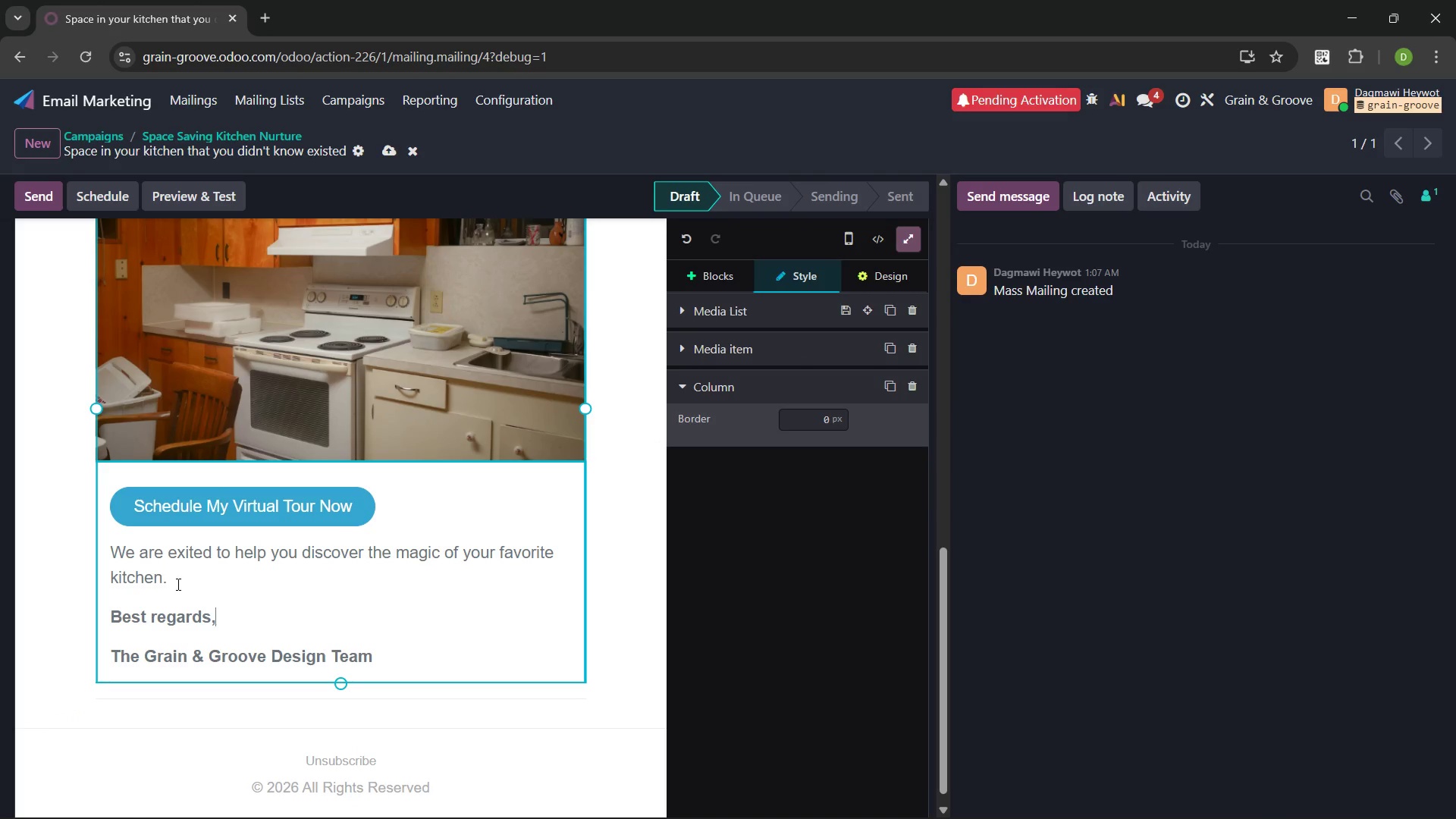 
left_click([165, 600])
 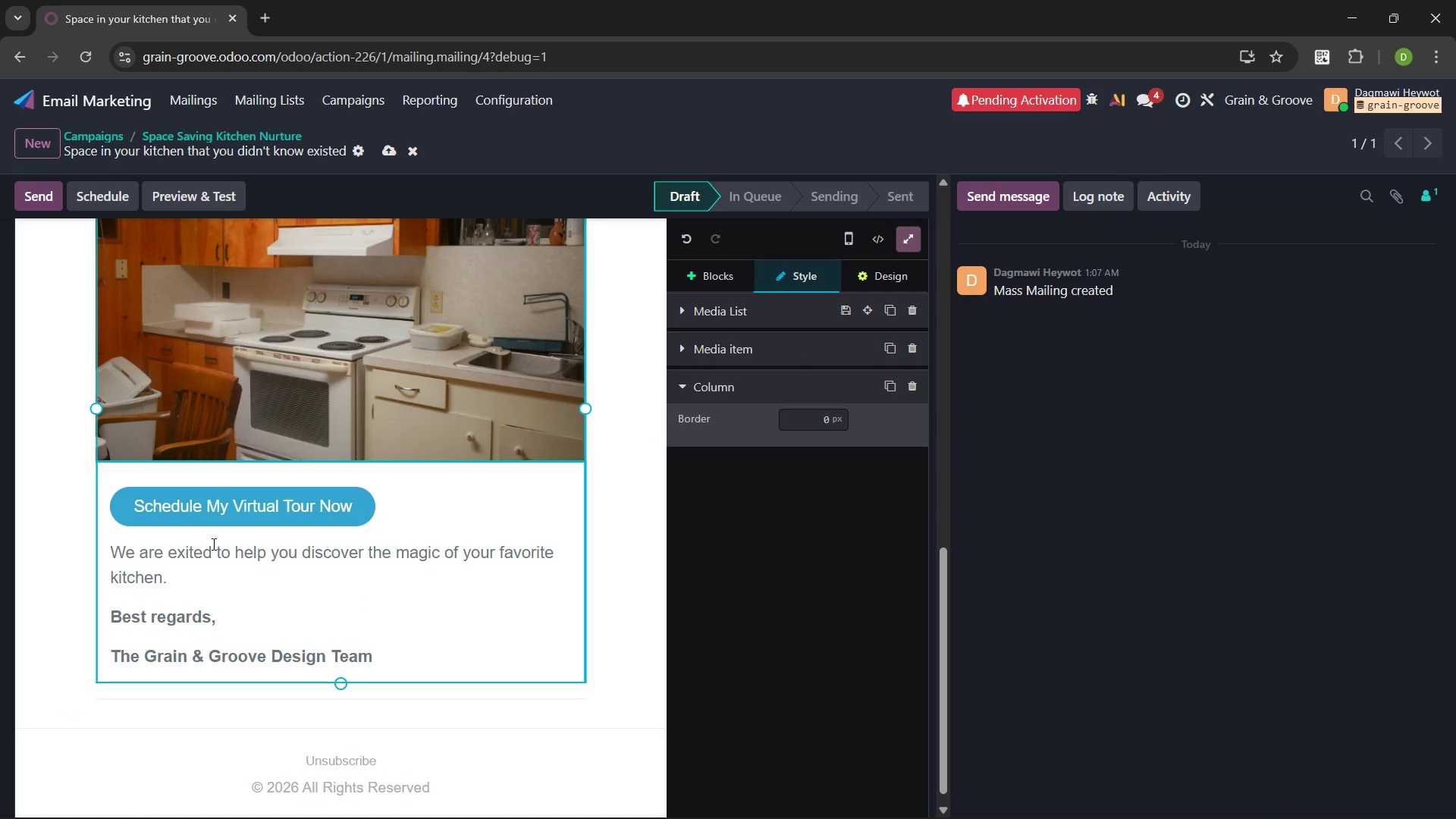 
wait(5.54)
 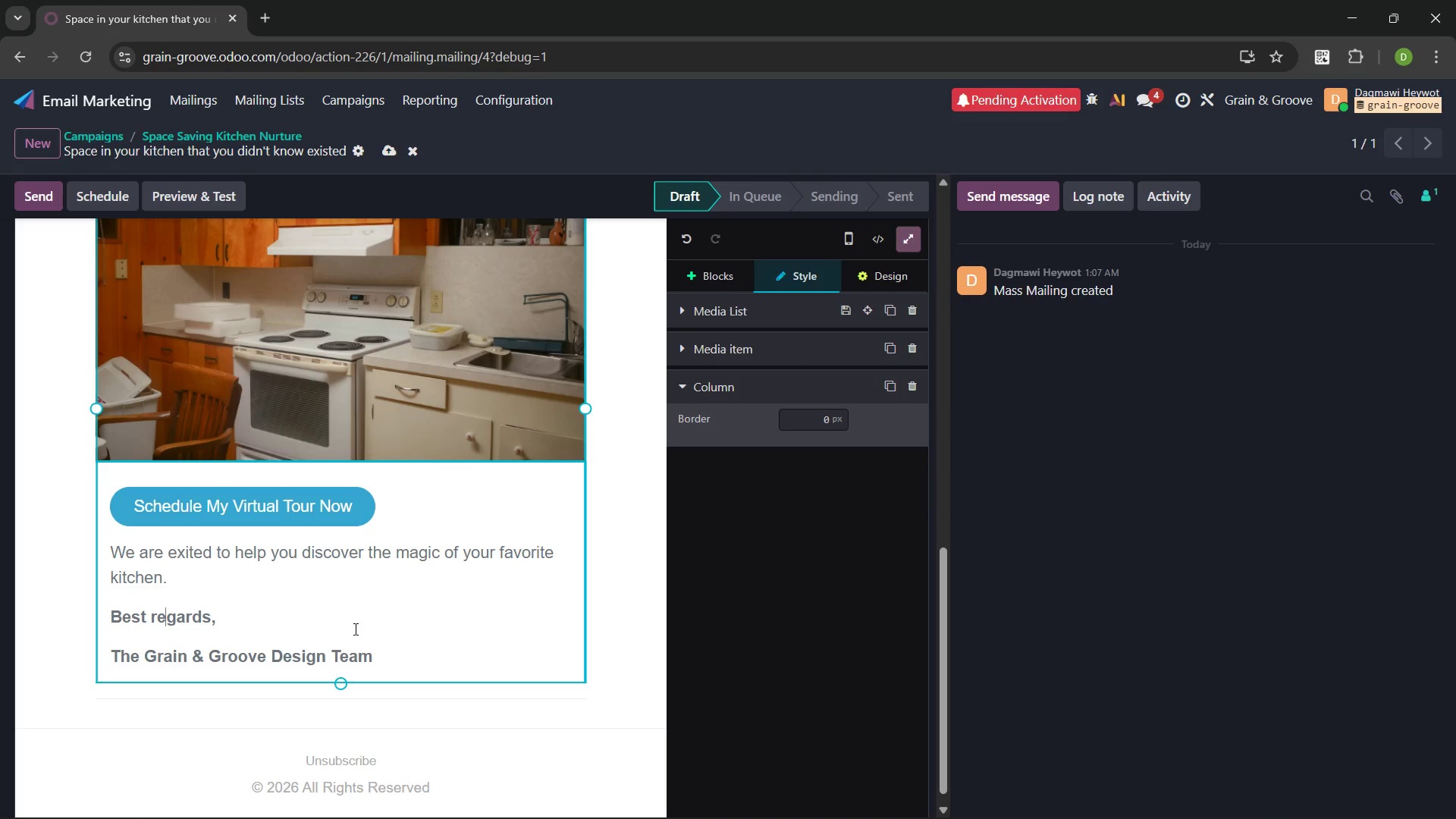 
mouse_move([285, 512])
 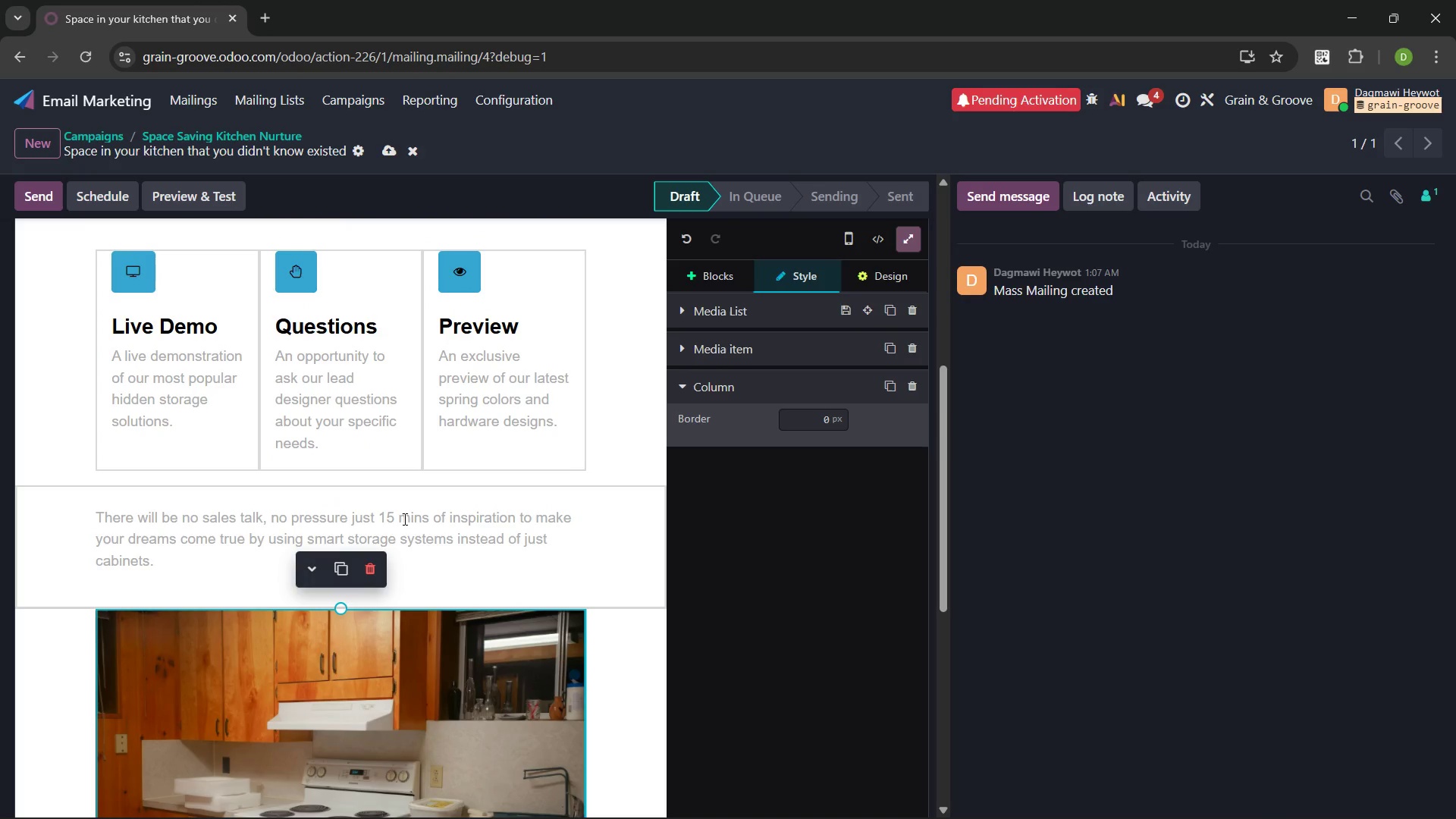 
left_click([403, 519])
 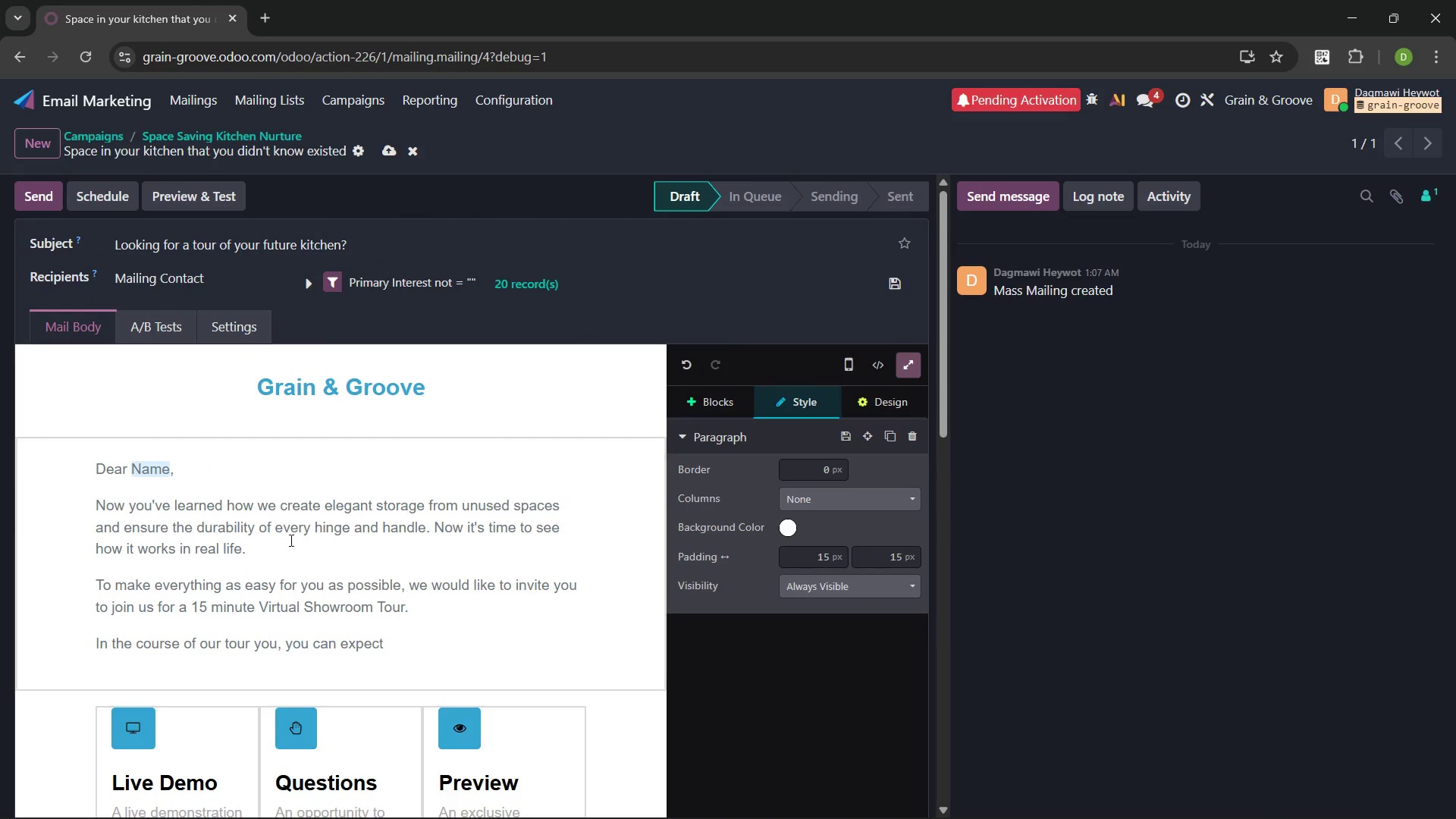 
left_click([256, 535])
 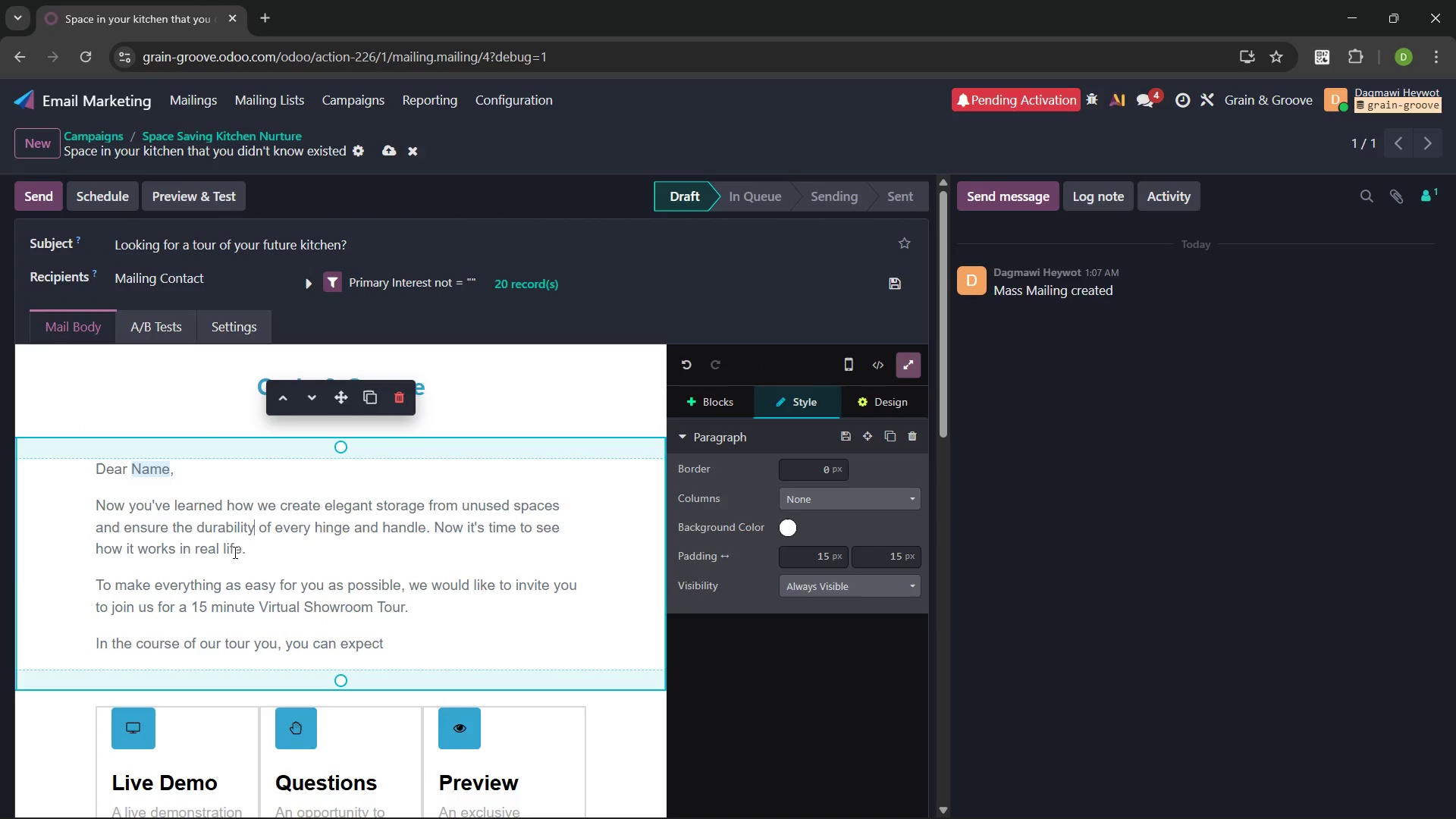 
left_click_drag(start_coordinate=[259, 546], to_coordinate=[172, 522])
 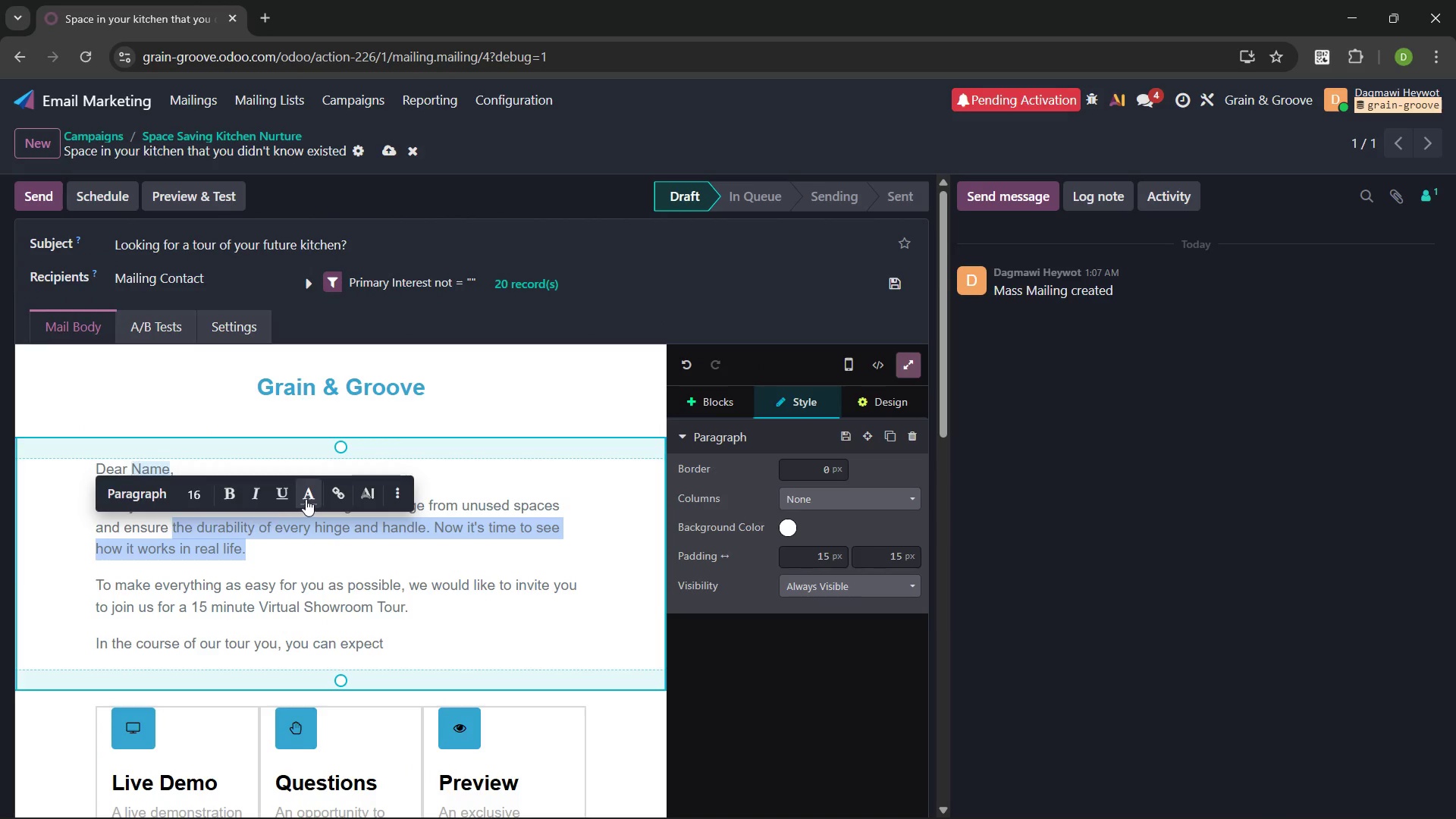 
left_click([306, 499])
 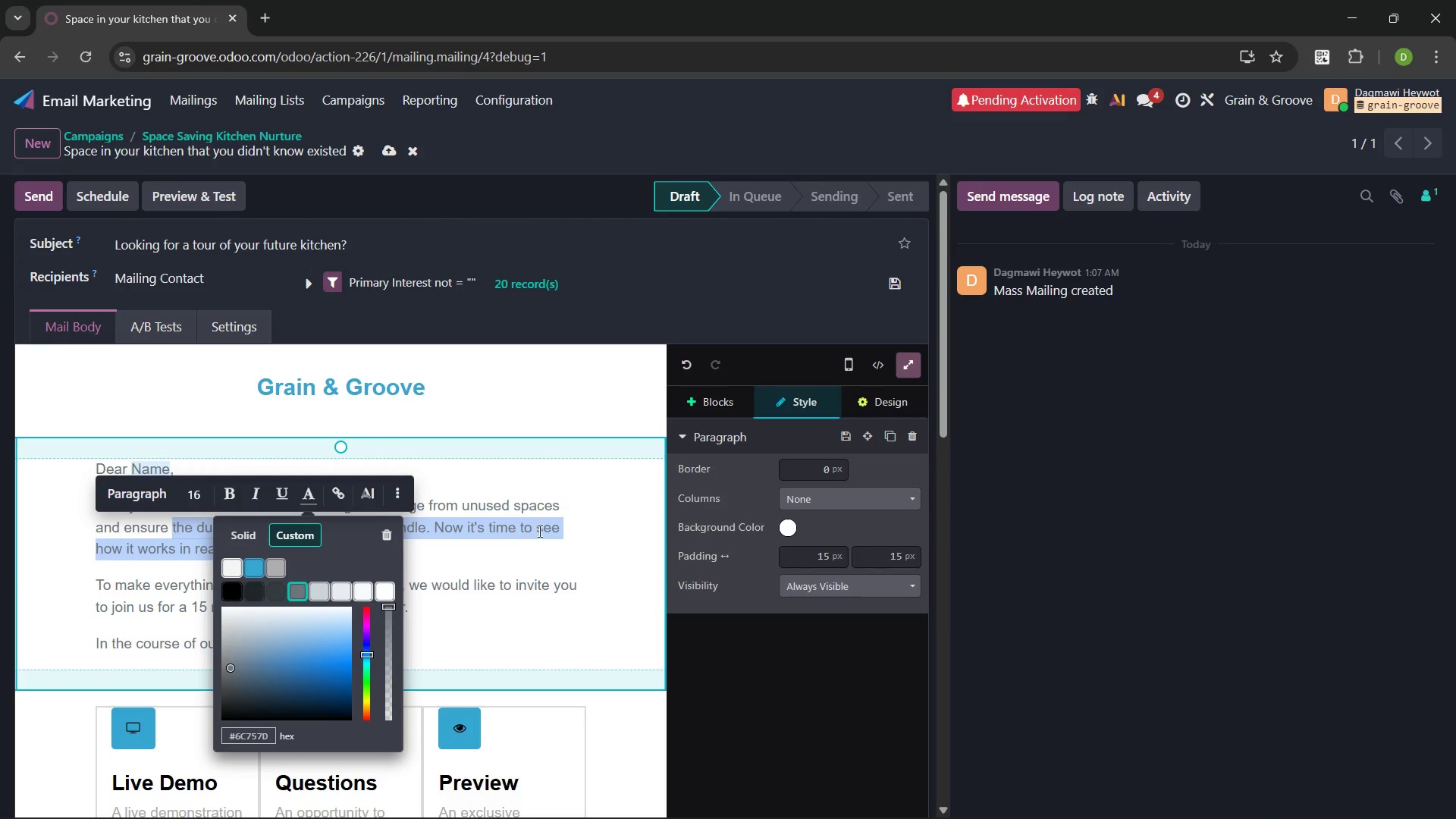 
left_click([556, 541])
 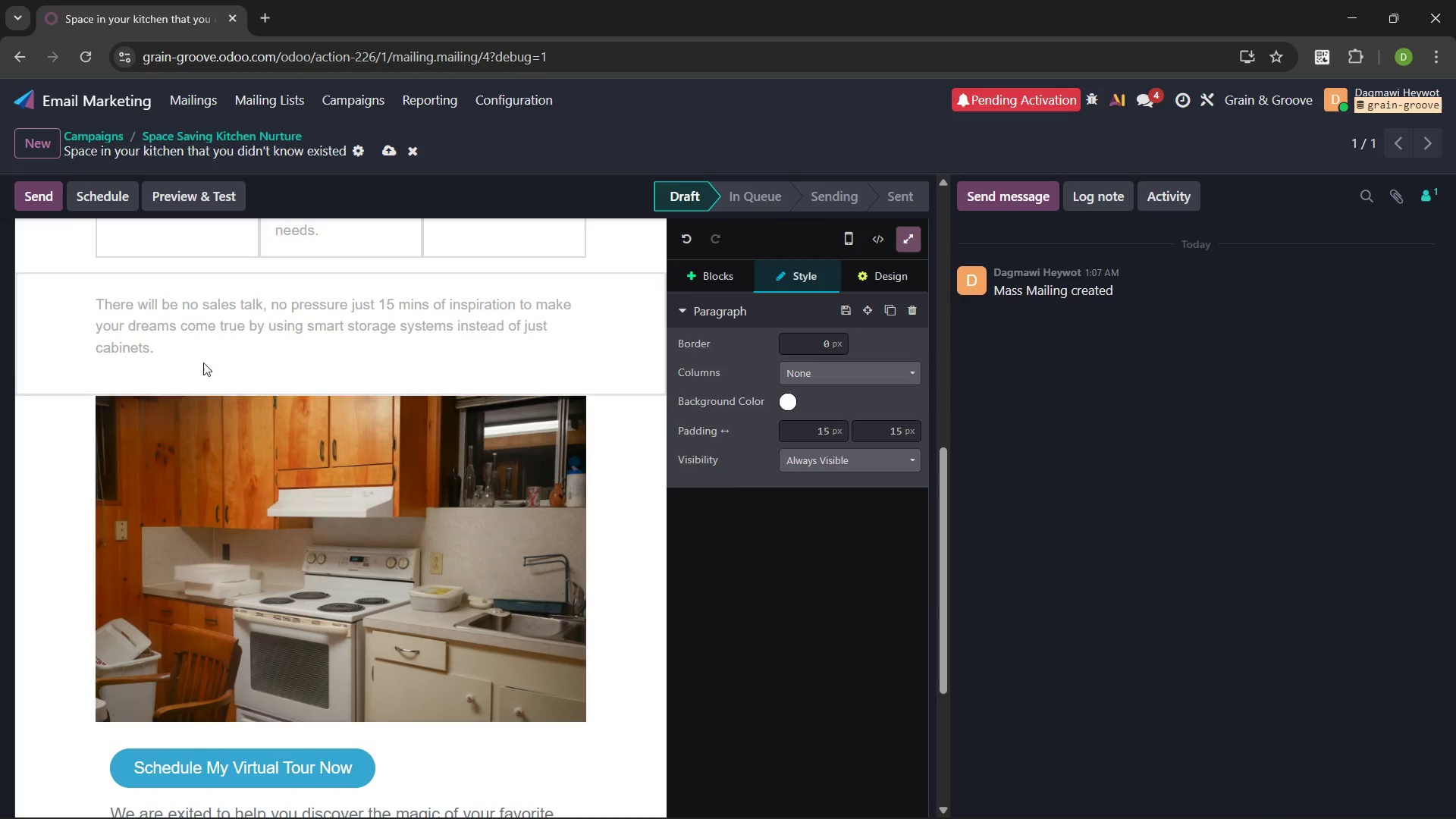 
left_click_drag(start_coordinate=[162, 347], to_coordinate=[82, 293])
 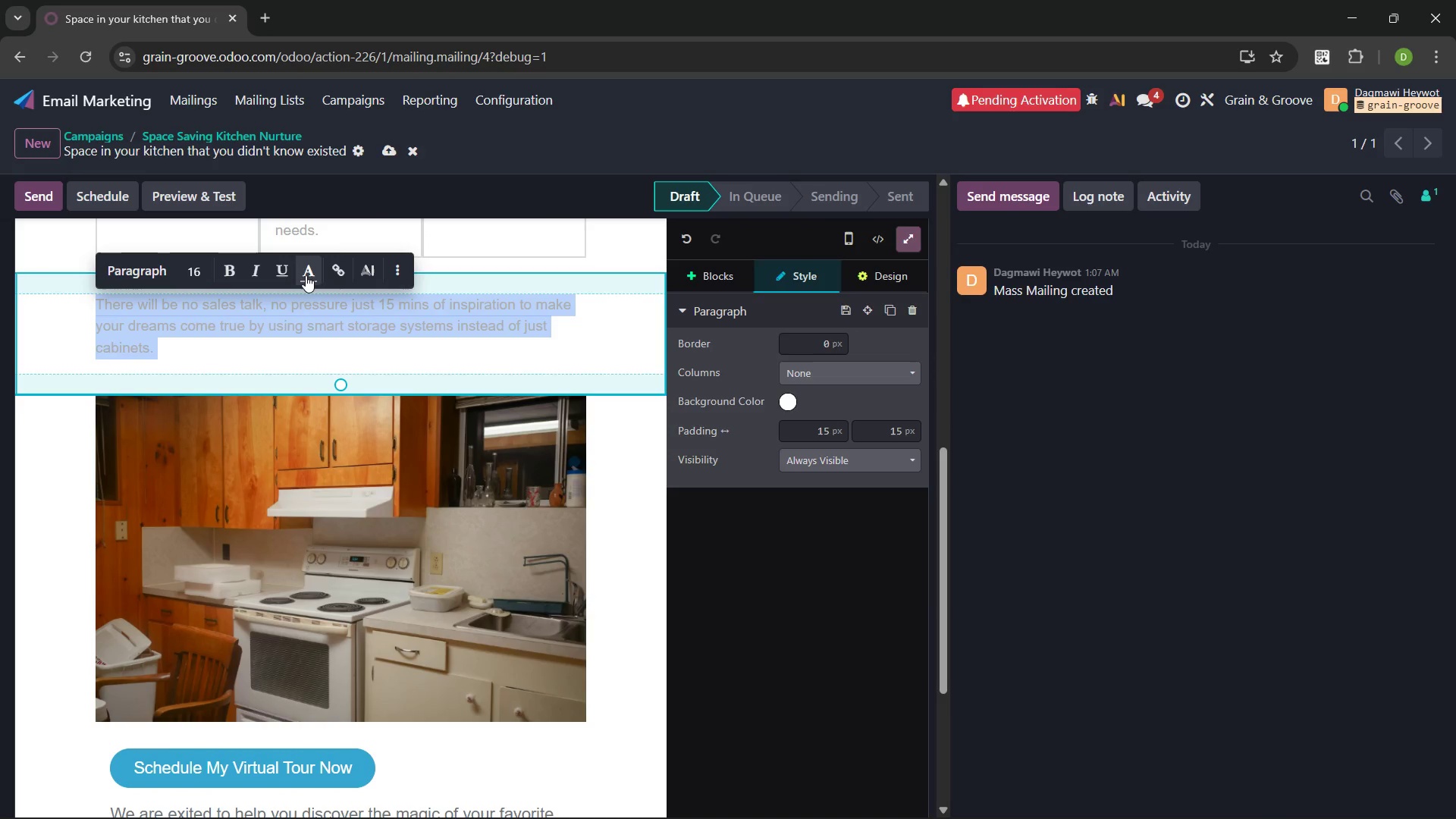 
left_click([306, 275])
 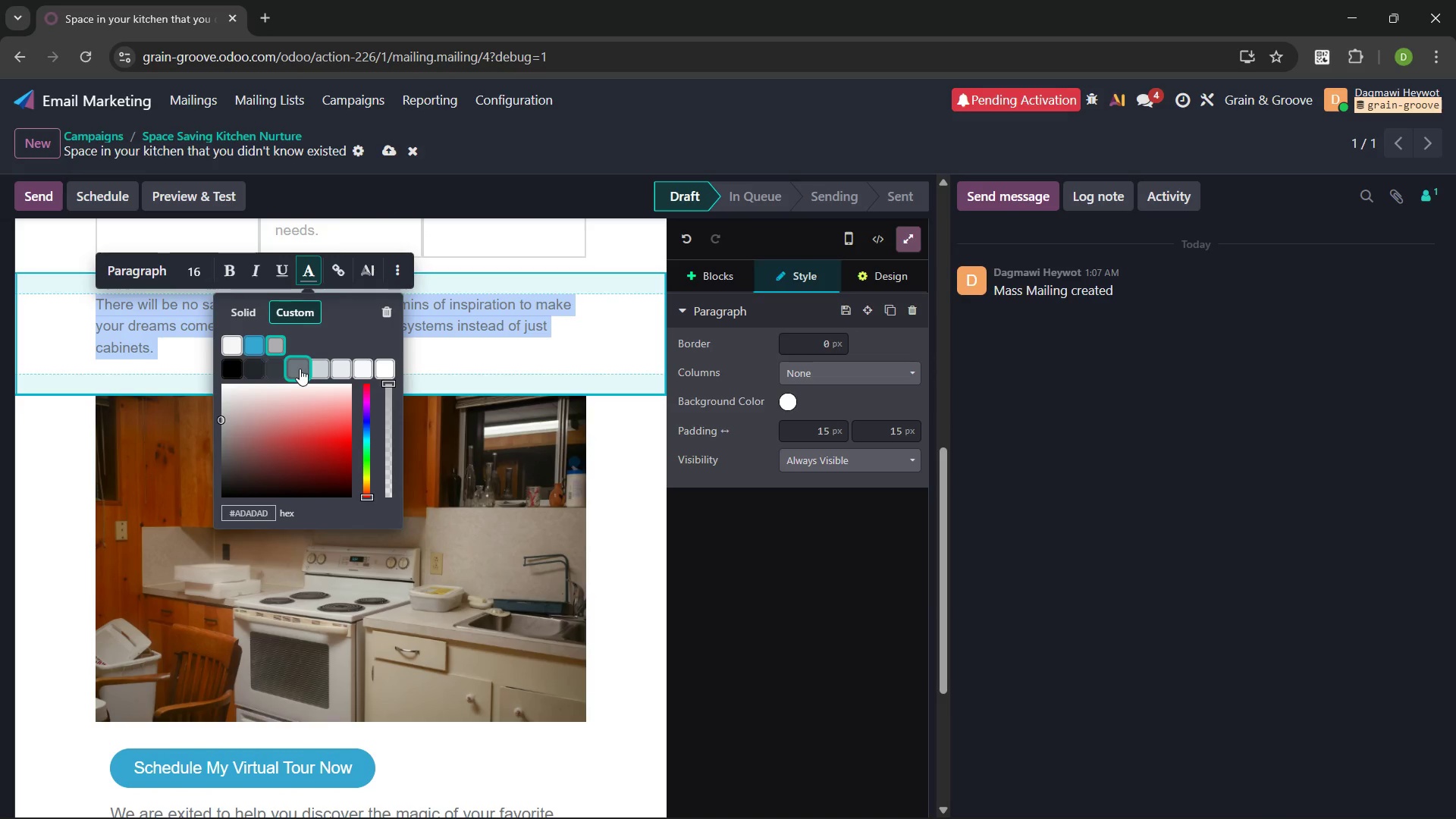 
left_click([300, 369])
 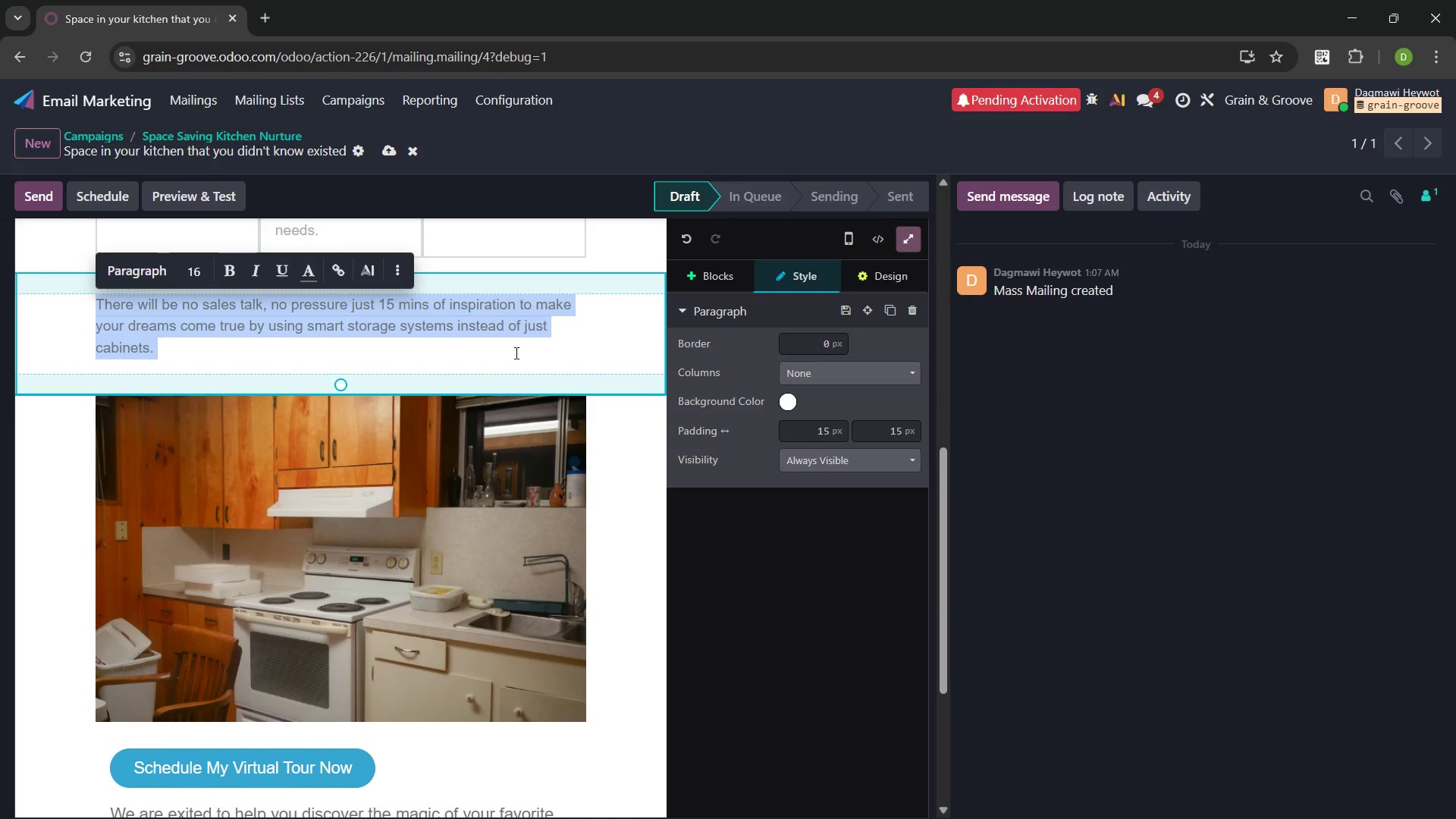 
left_click([516, 355])
 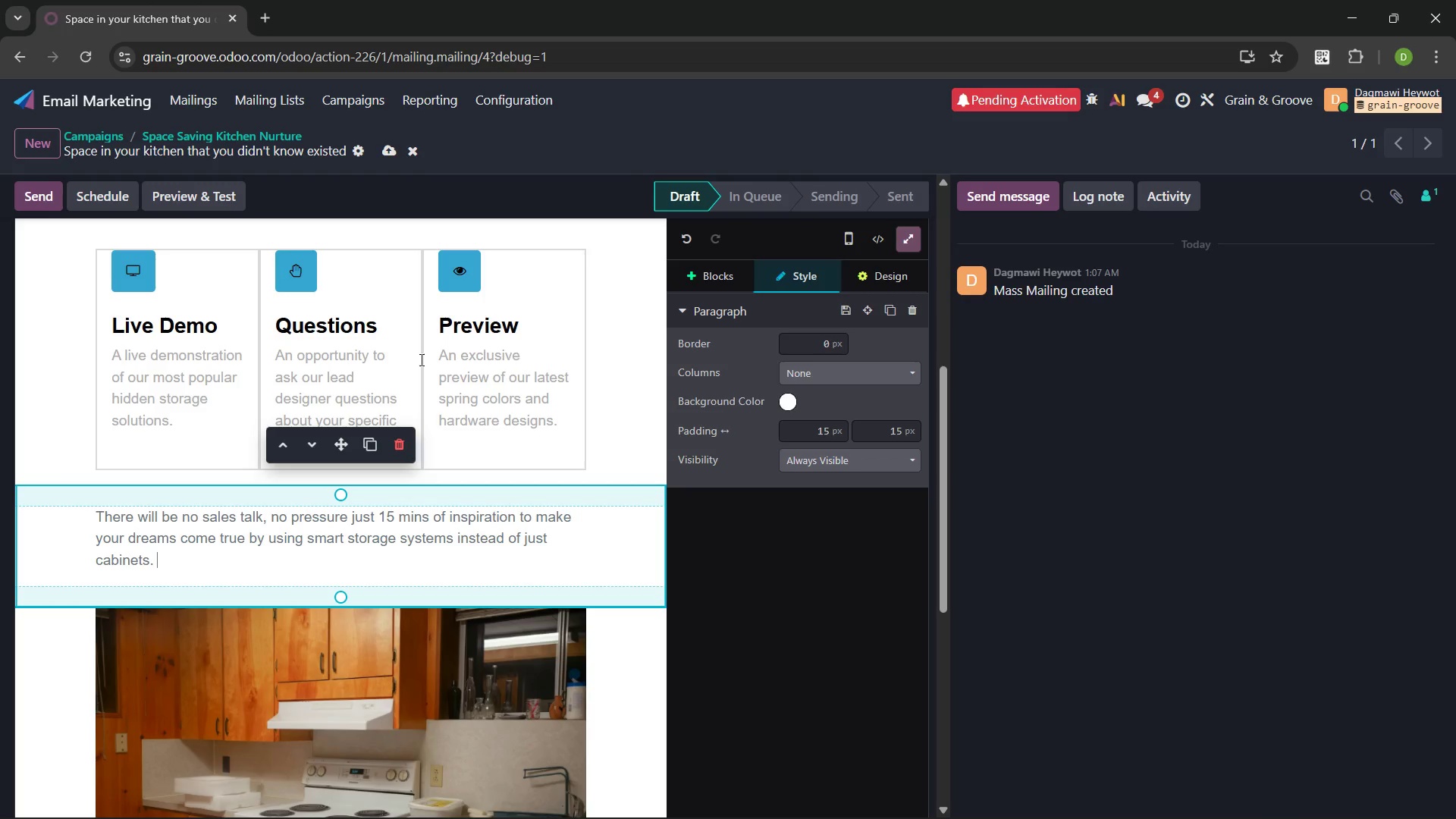 
left_click_drag(start_coordinate=[180, 428], to_coordinate=[107, 355])
 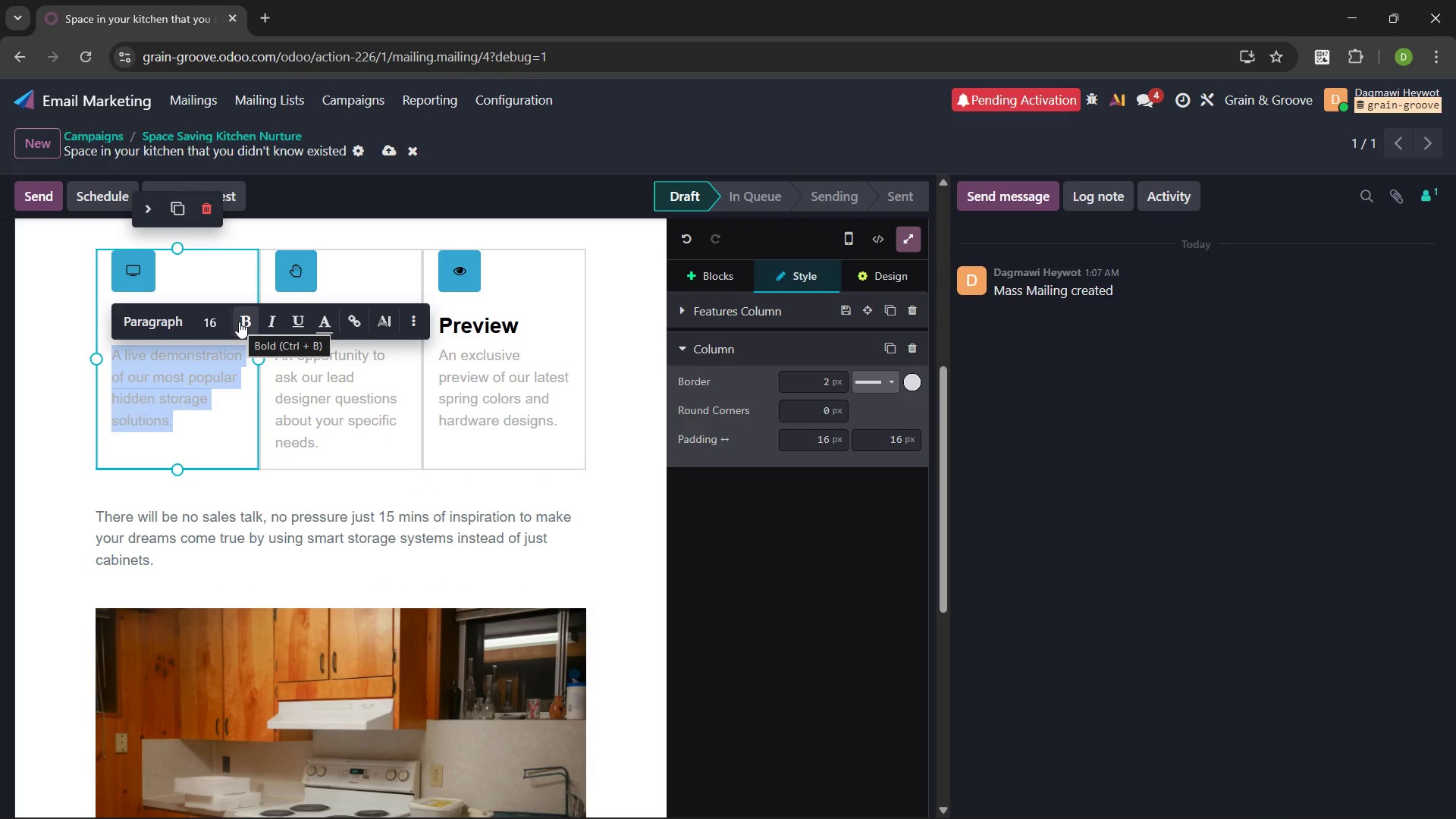 
left_click([333, 317])
 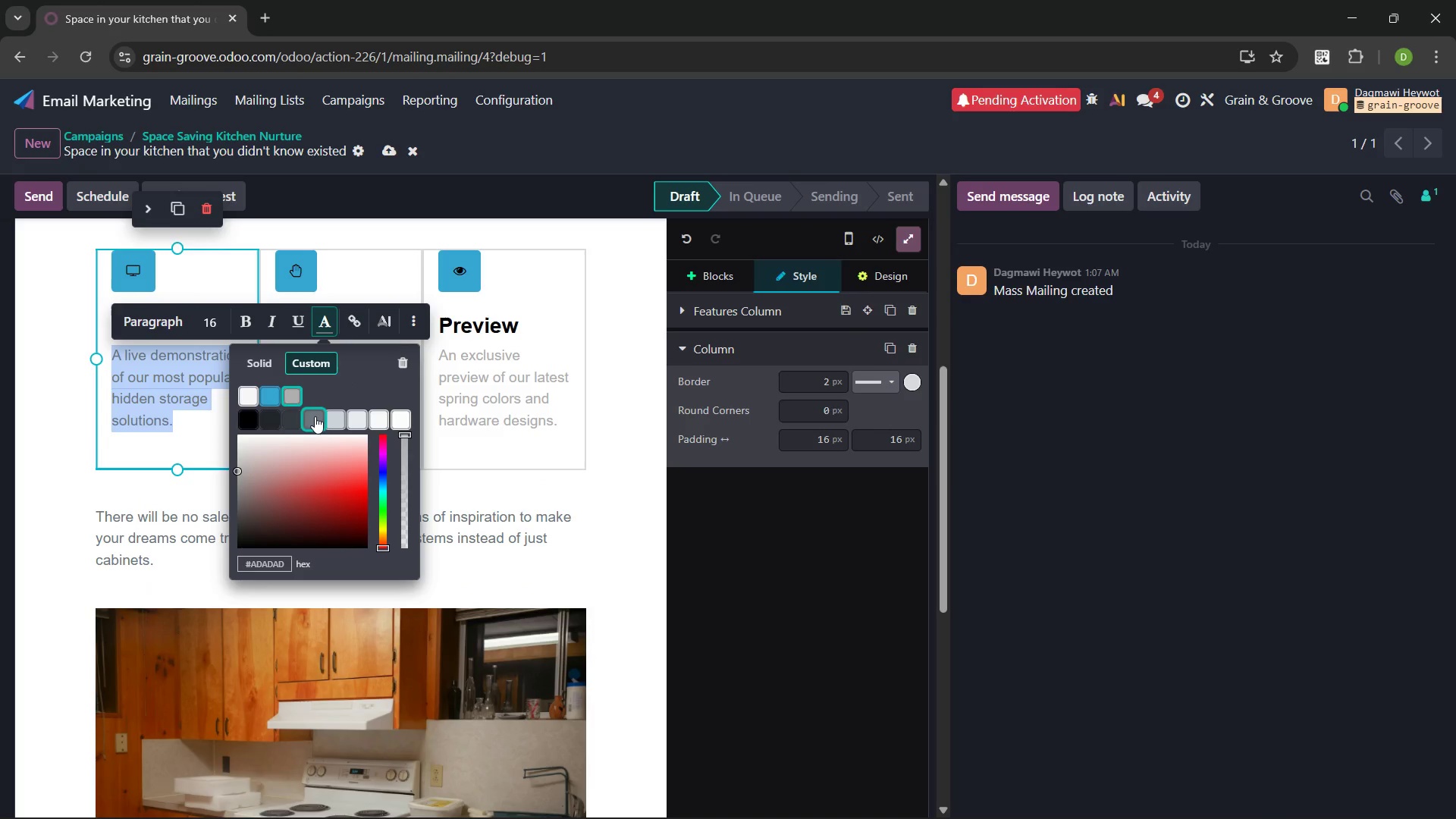 
left_click([312, 416])
 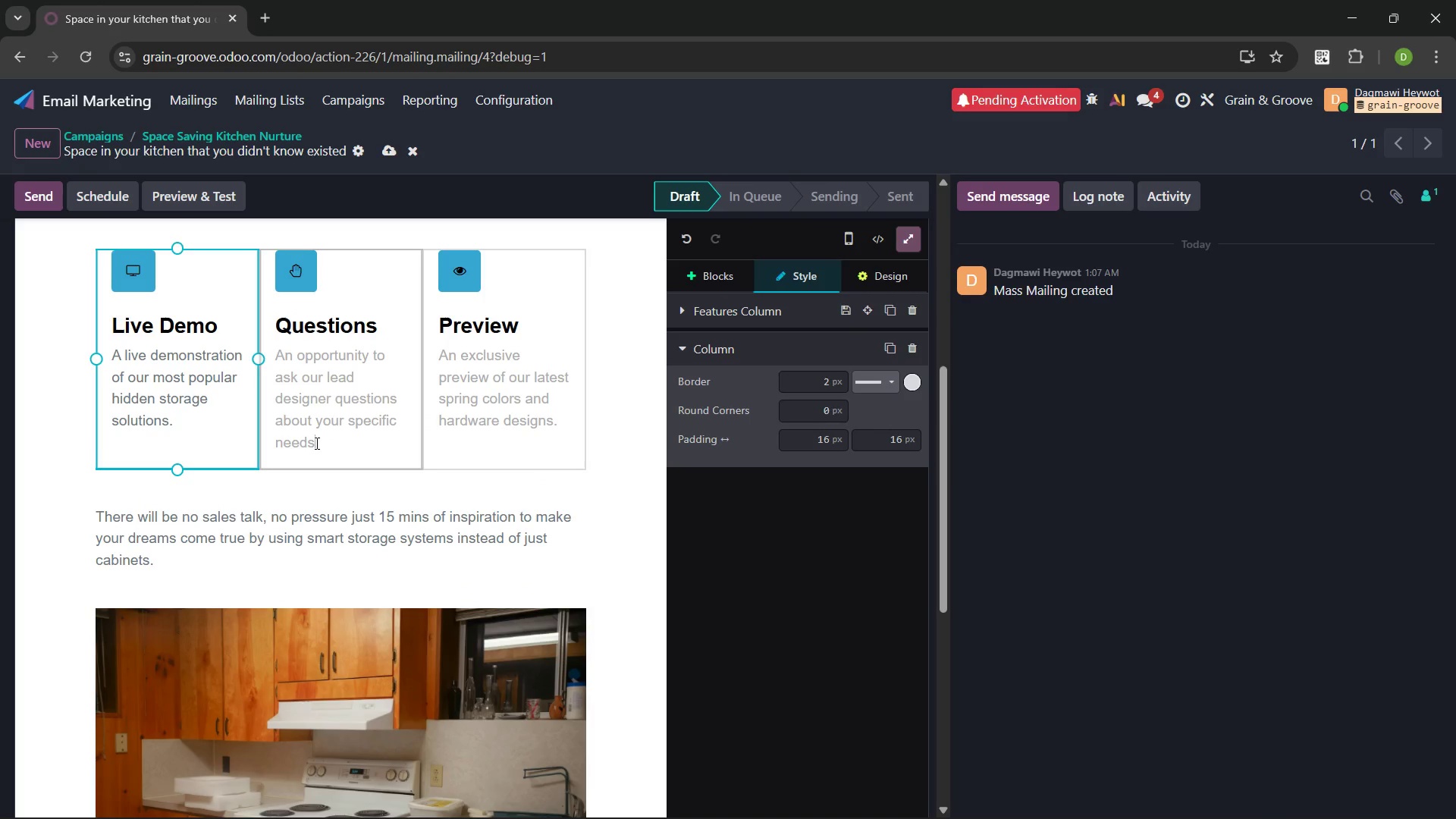 
left_click([315, 443])
 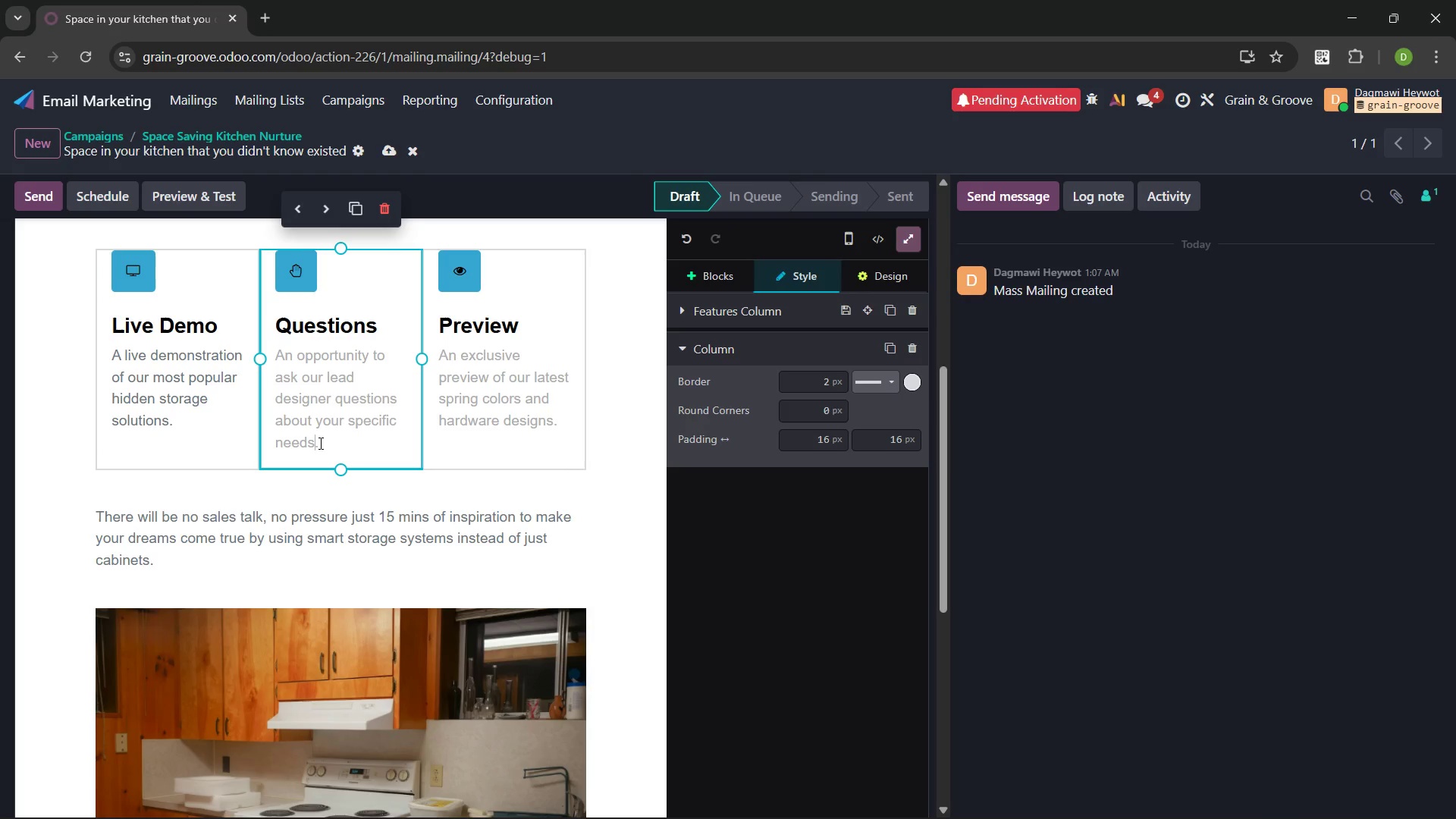 
left_click_drag(start_coordinate=[319, 443], to_coordinate=[272, 356])
 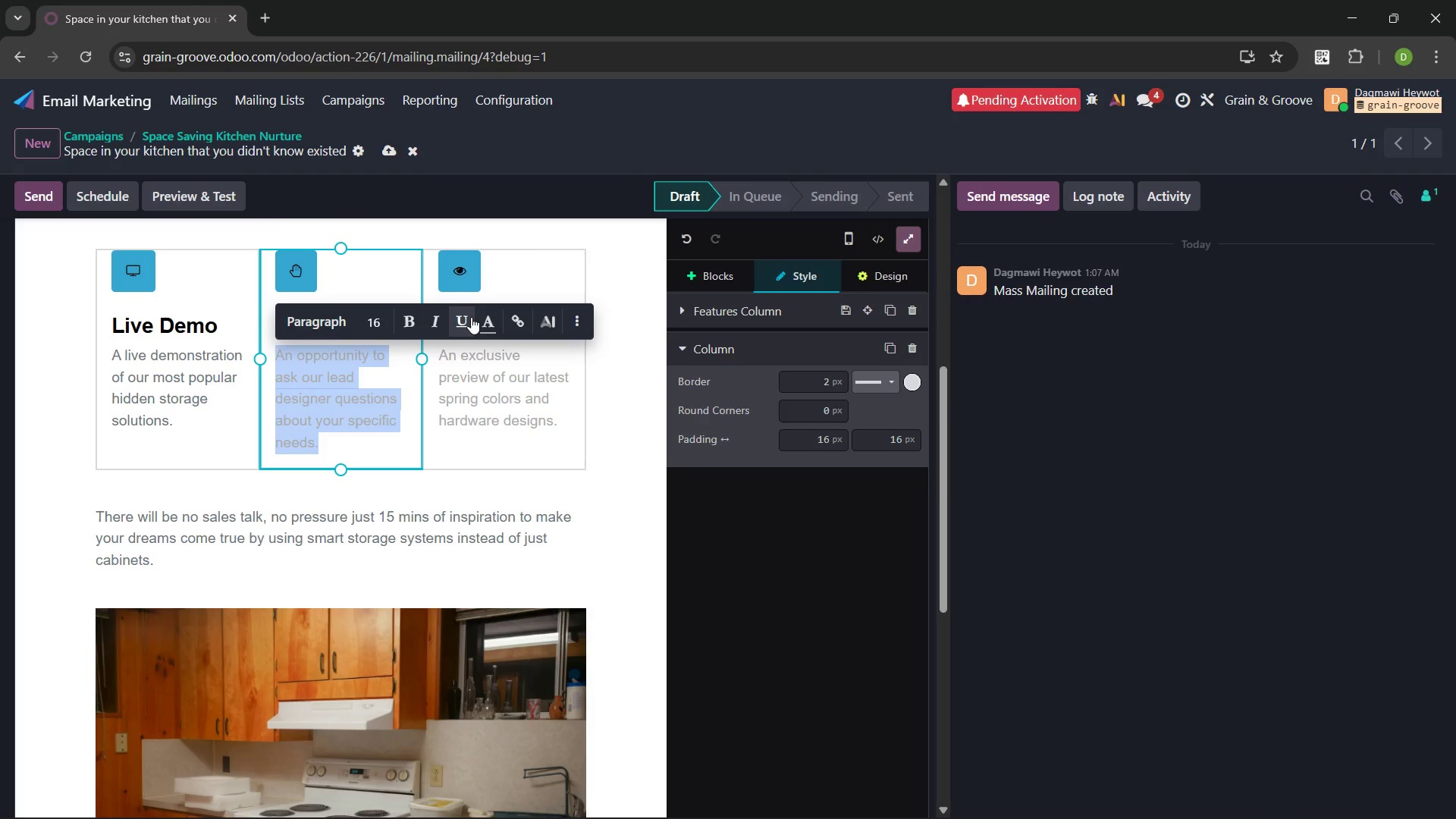 
left_click([479, 317])
 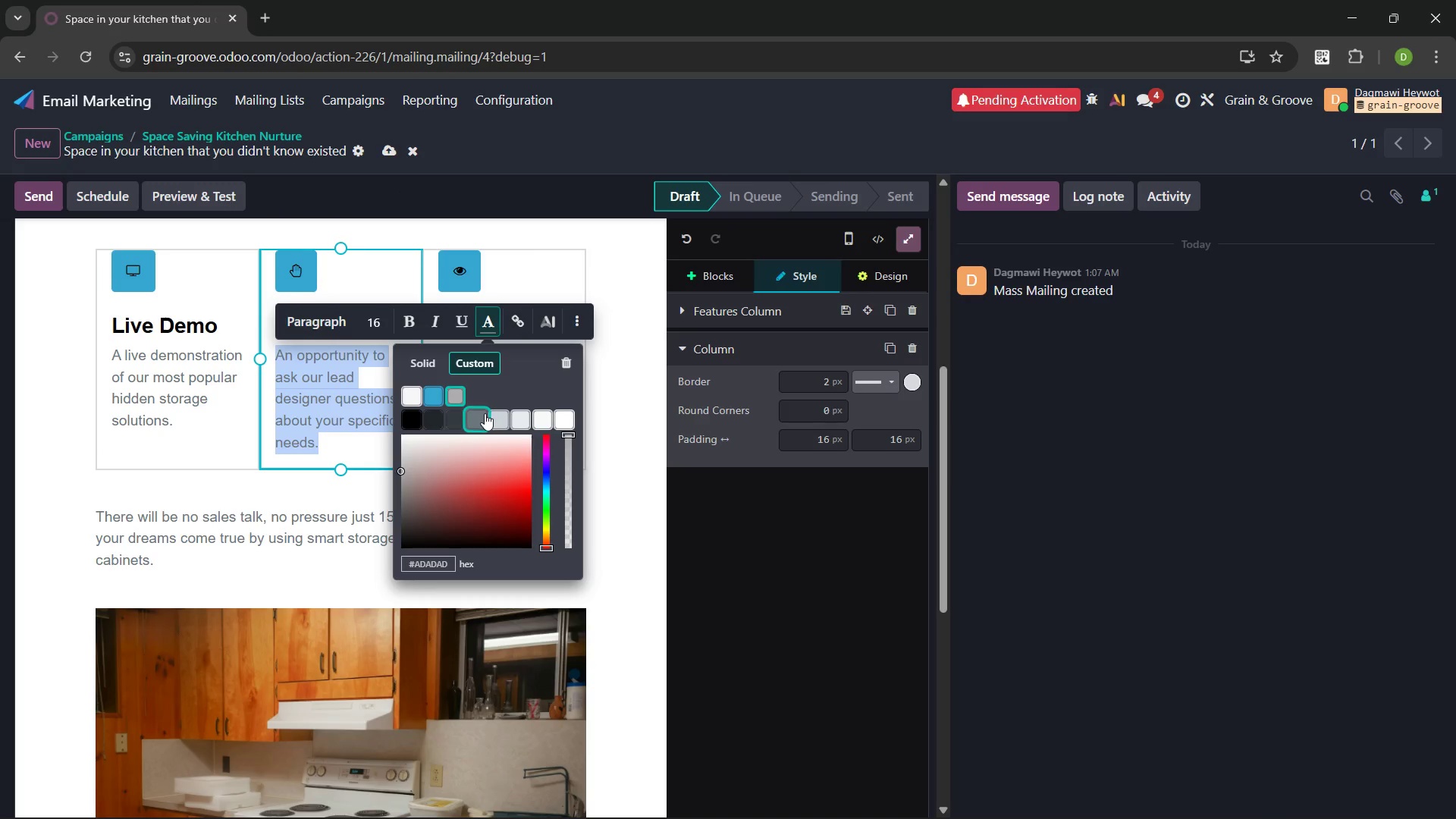 
left_click([485, 414])
 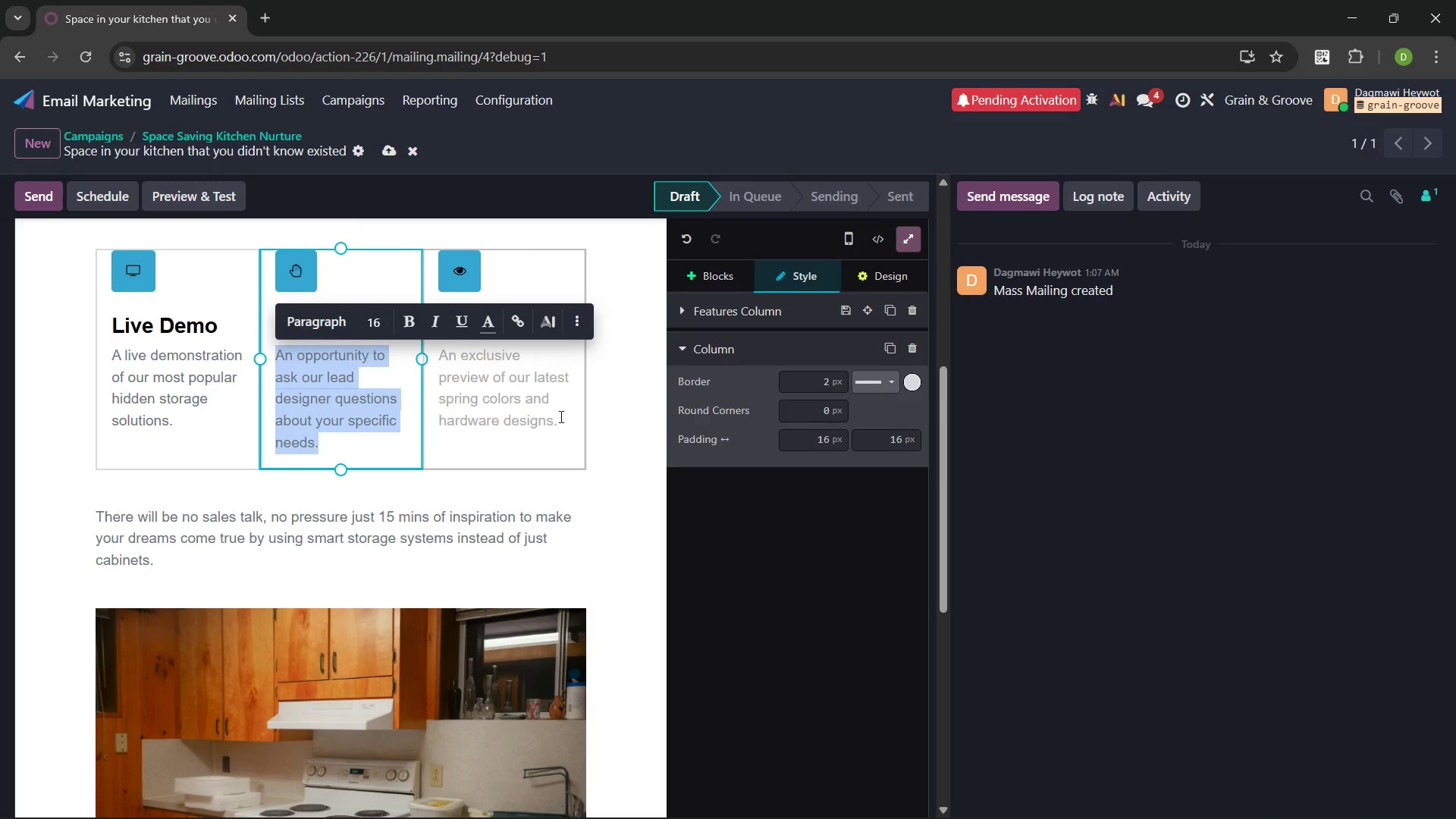 
left_click_drag(start_coordinate=[560, 420], to_coordinate=[442, 350])
 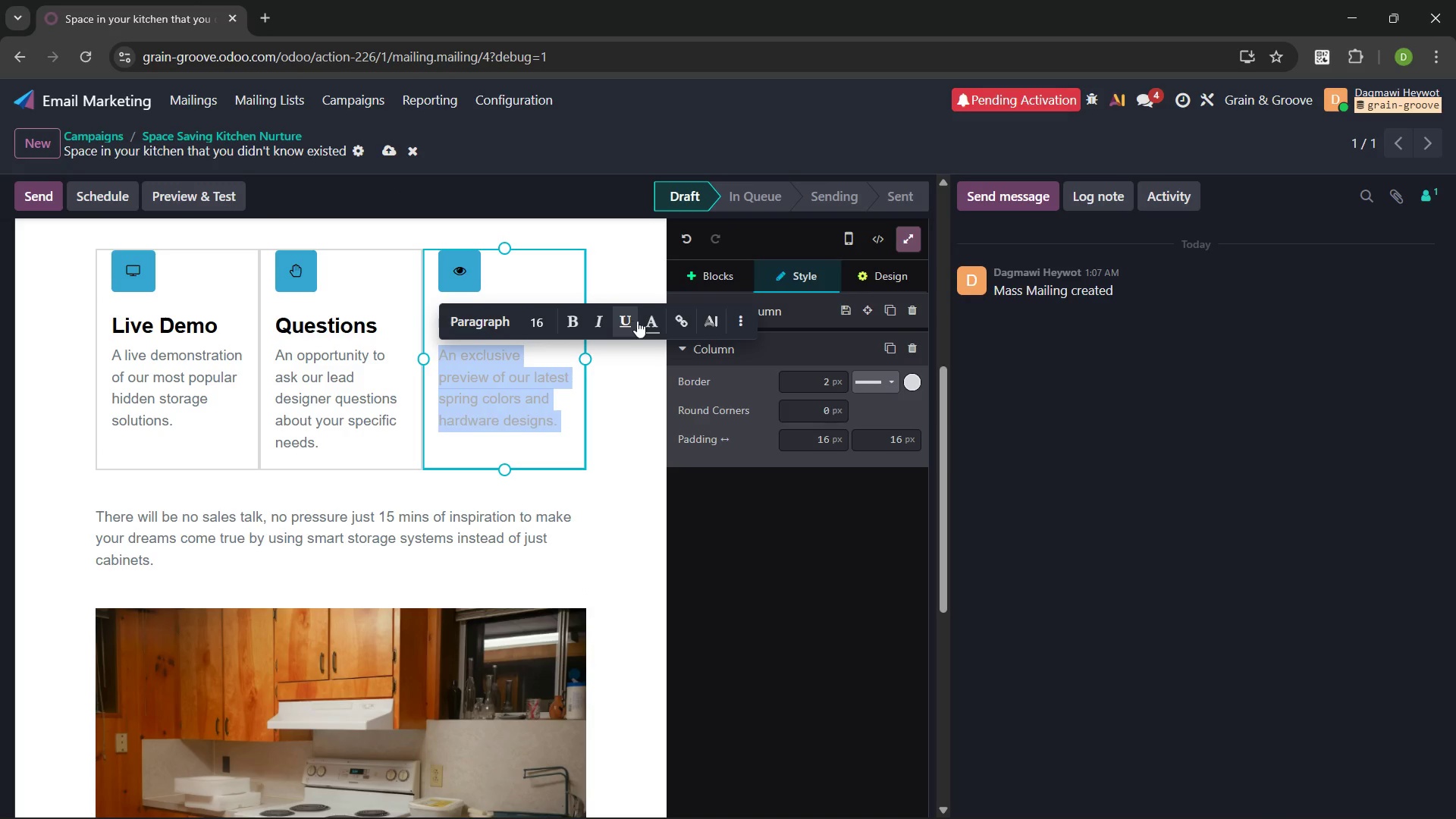 
left_click([645, 320])
 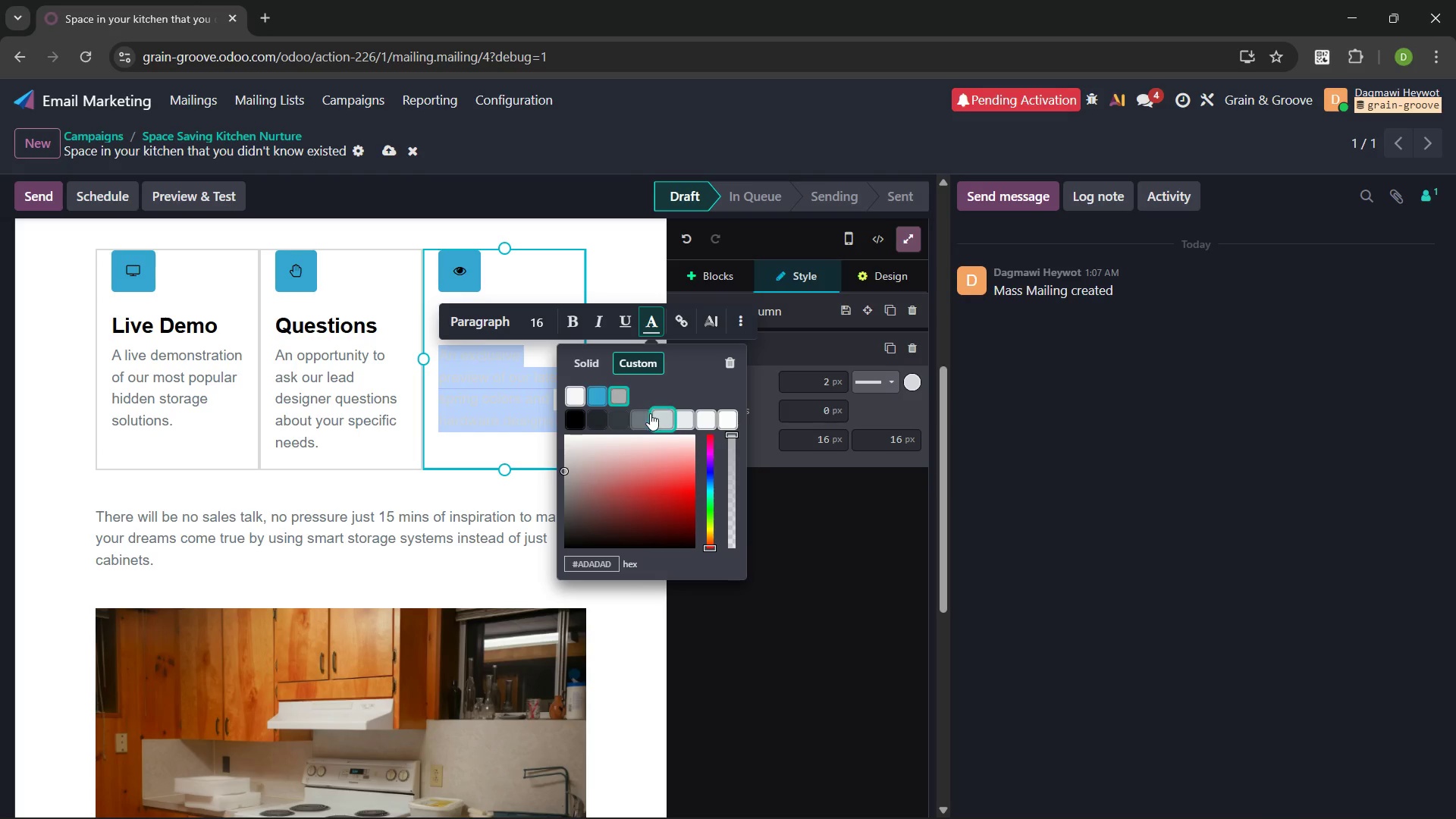 
left_click([642, 413])
 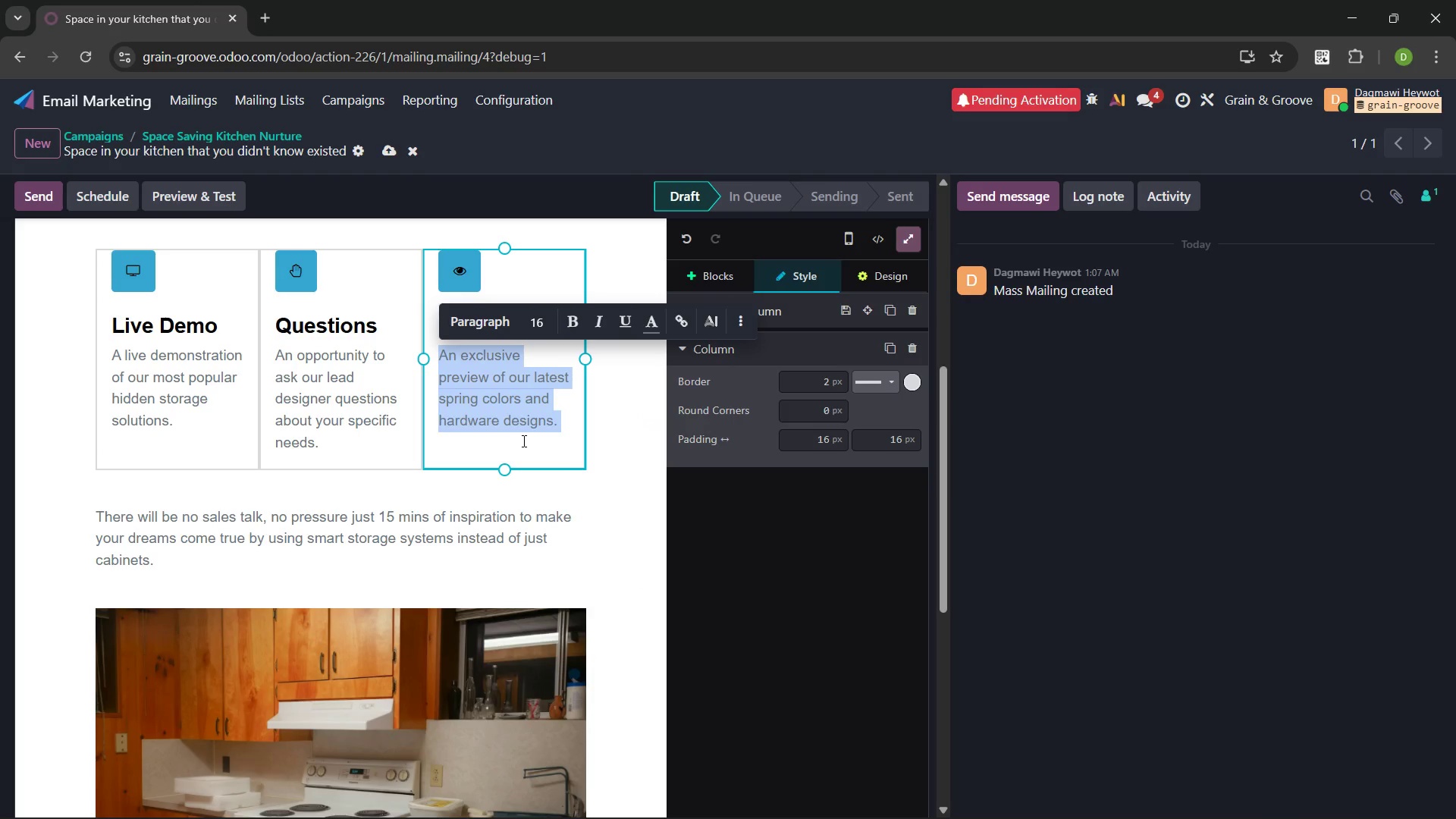 
wait(5.67)
 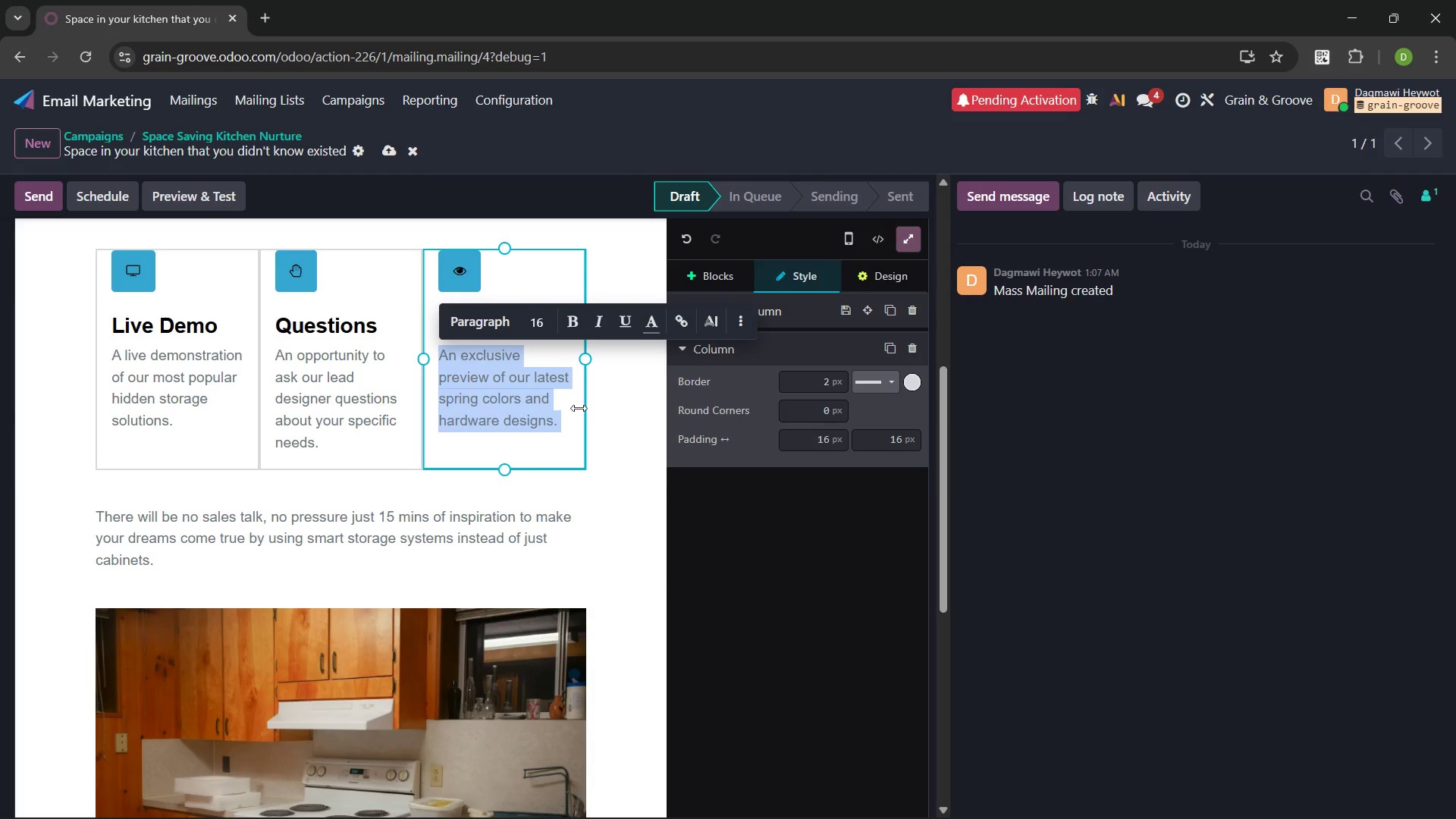 
left_click([490, 452])